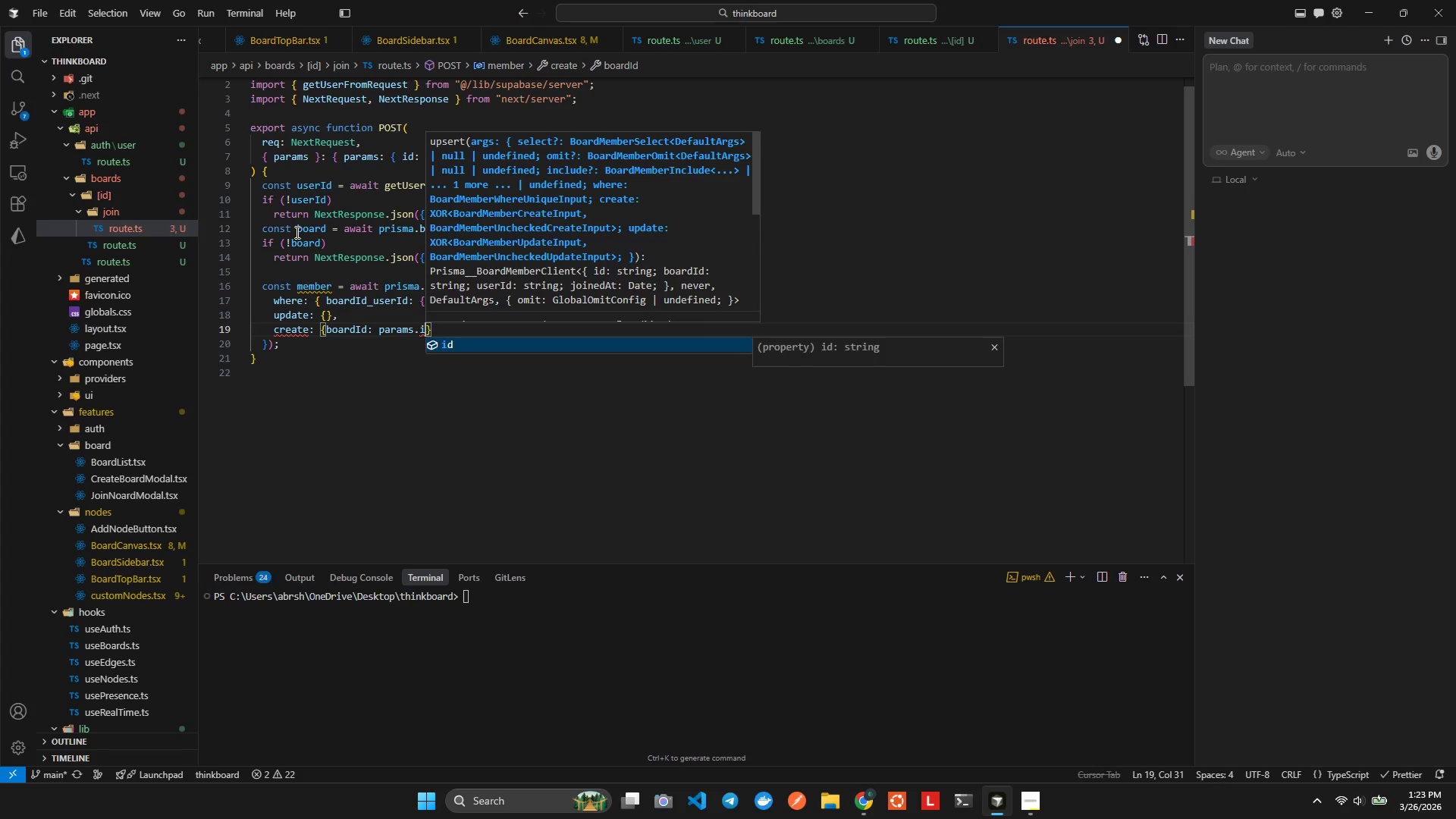 
key(Enter)
 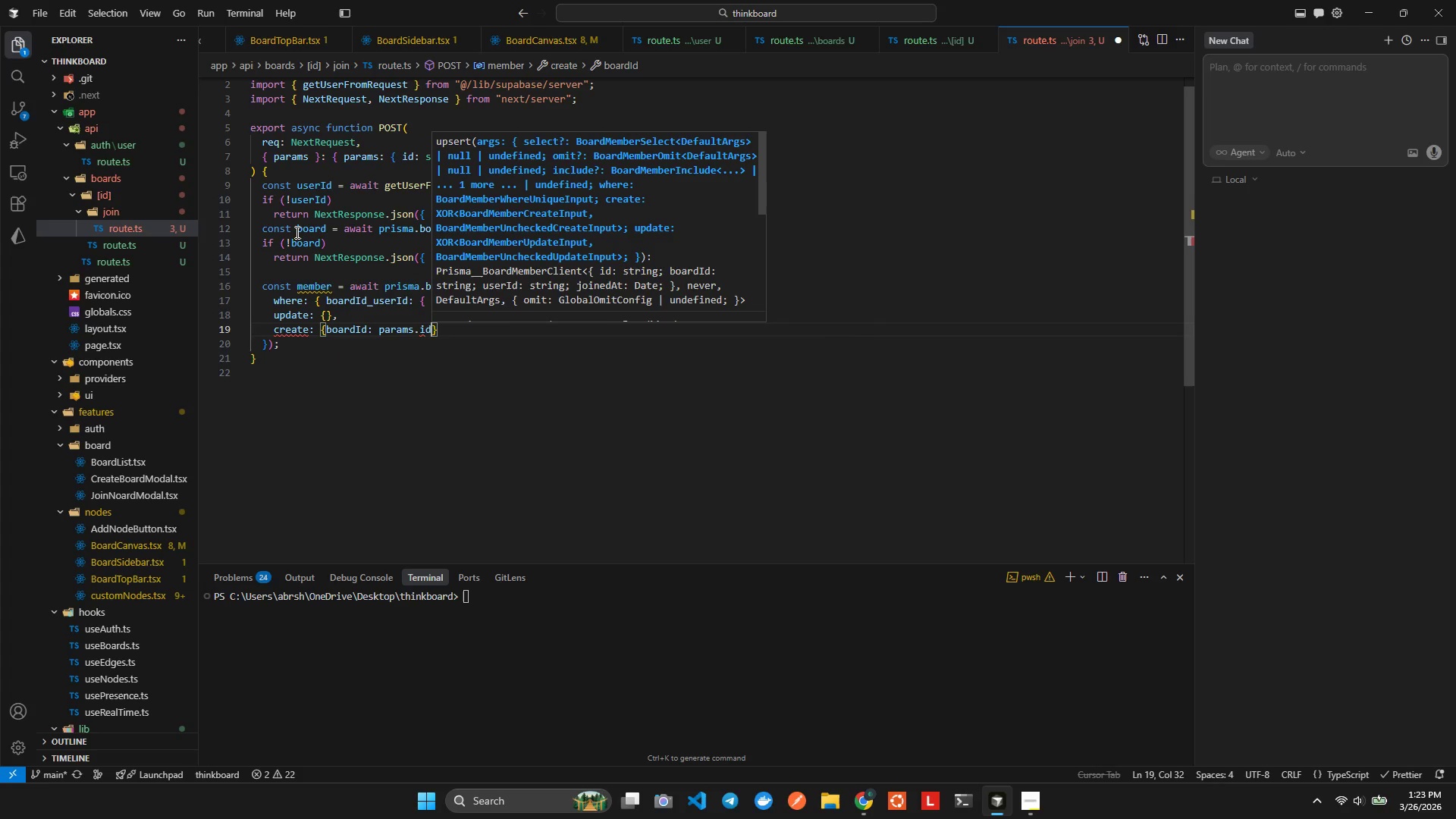 
type(, us)
 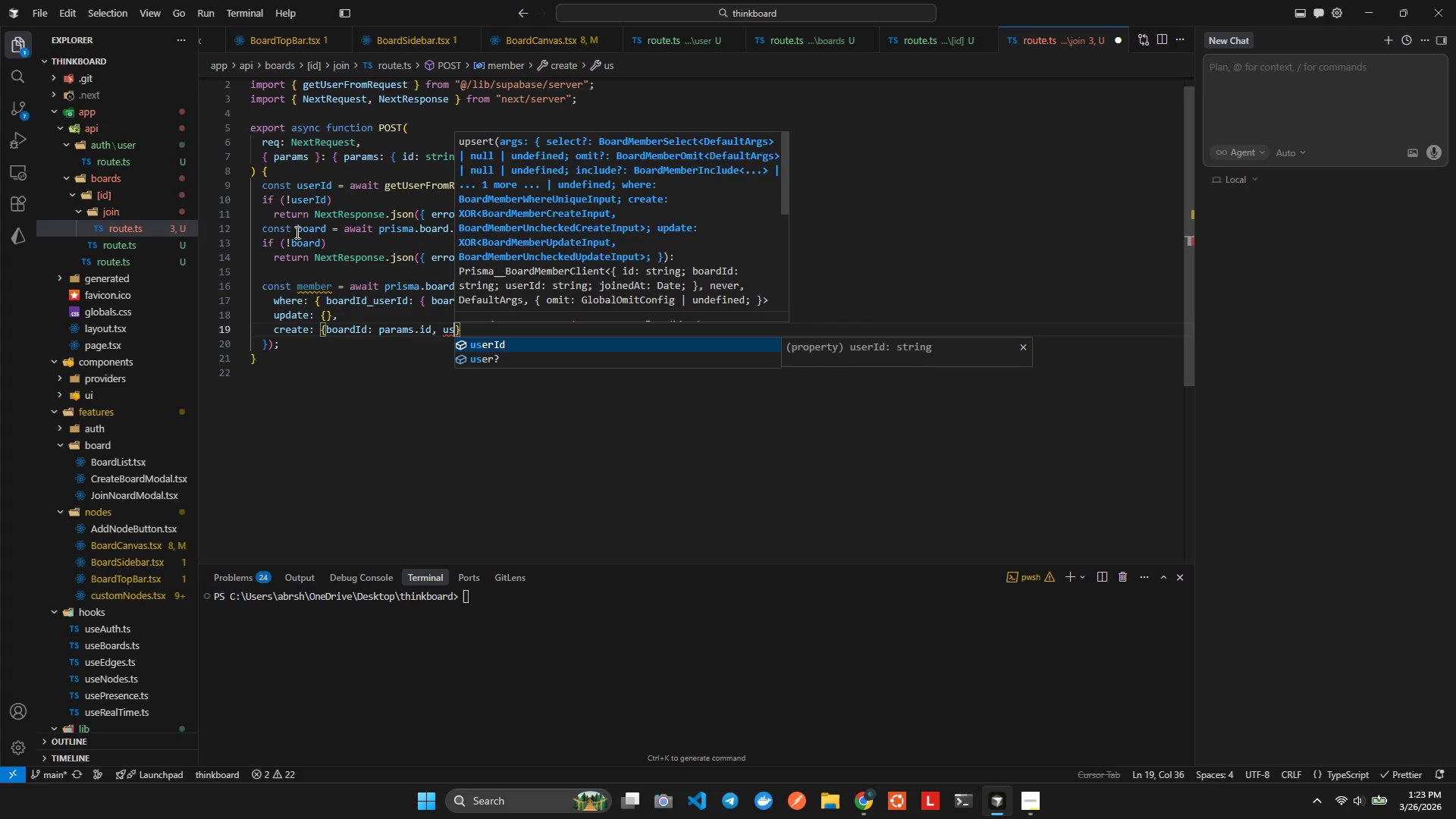 
key(Enter)
 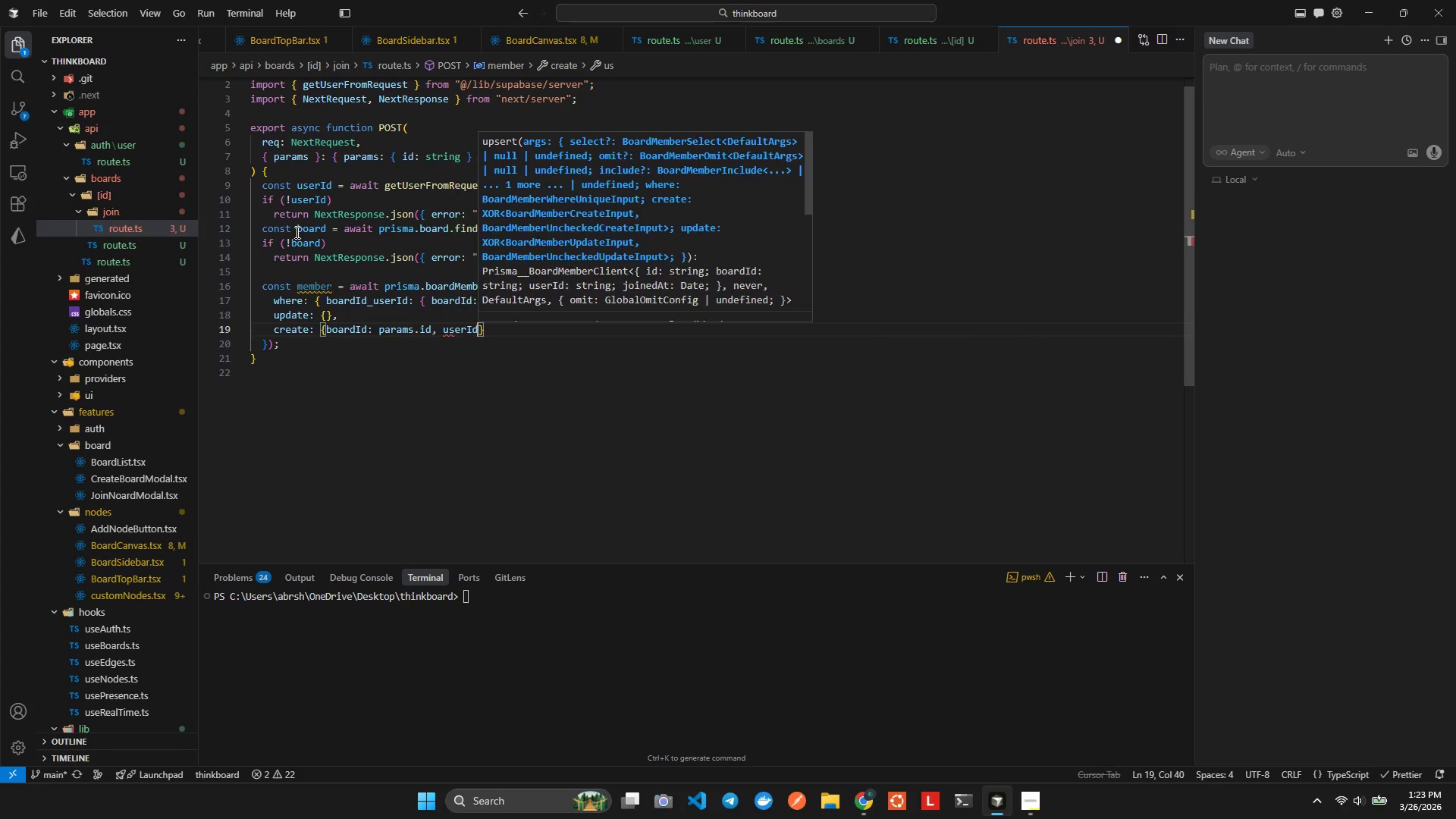 
key(Alt+Shift+ShiftLeft)
 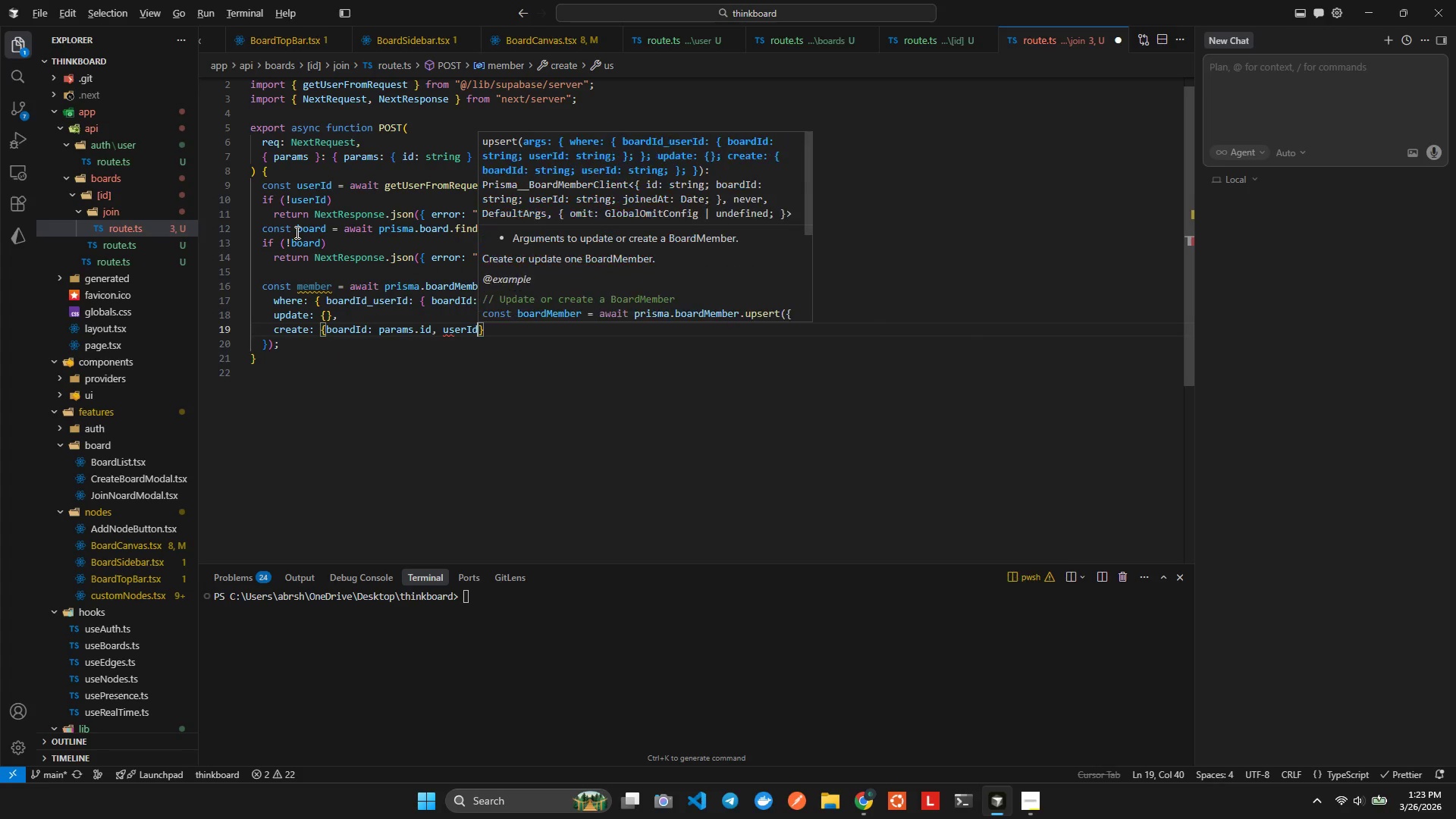 
key(Alt+AltLeft)
 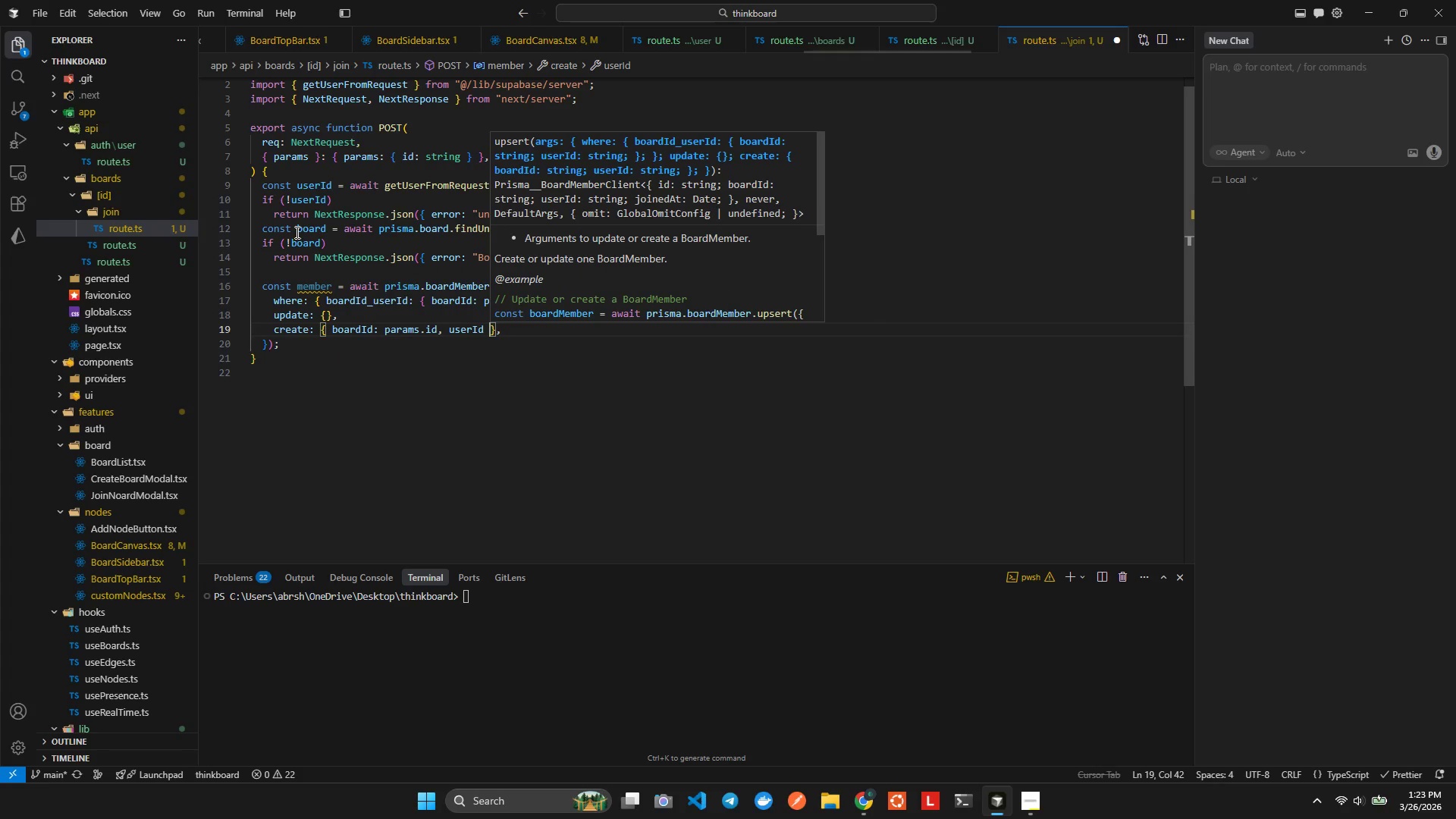 
key(Alt+Shift+F)
 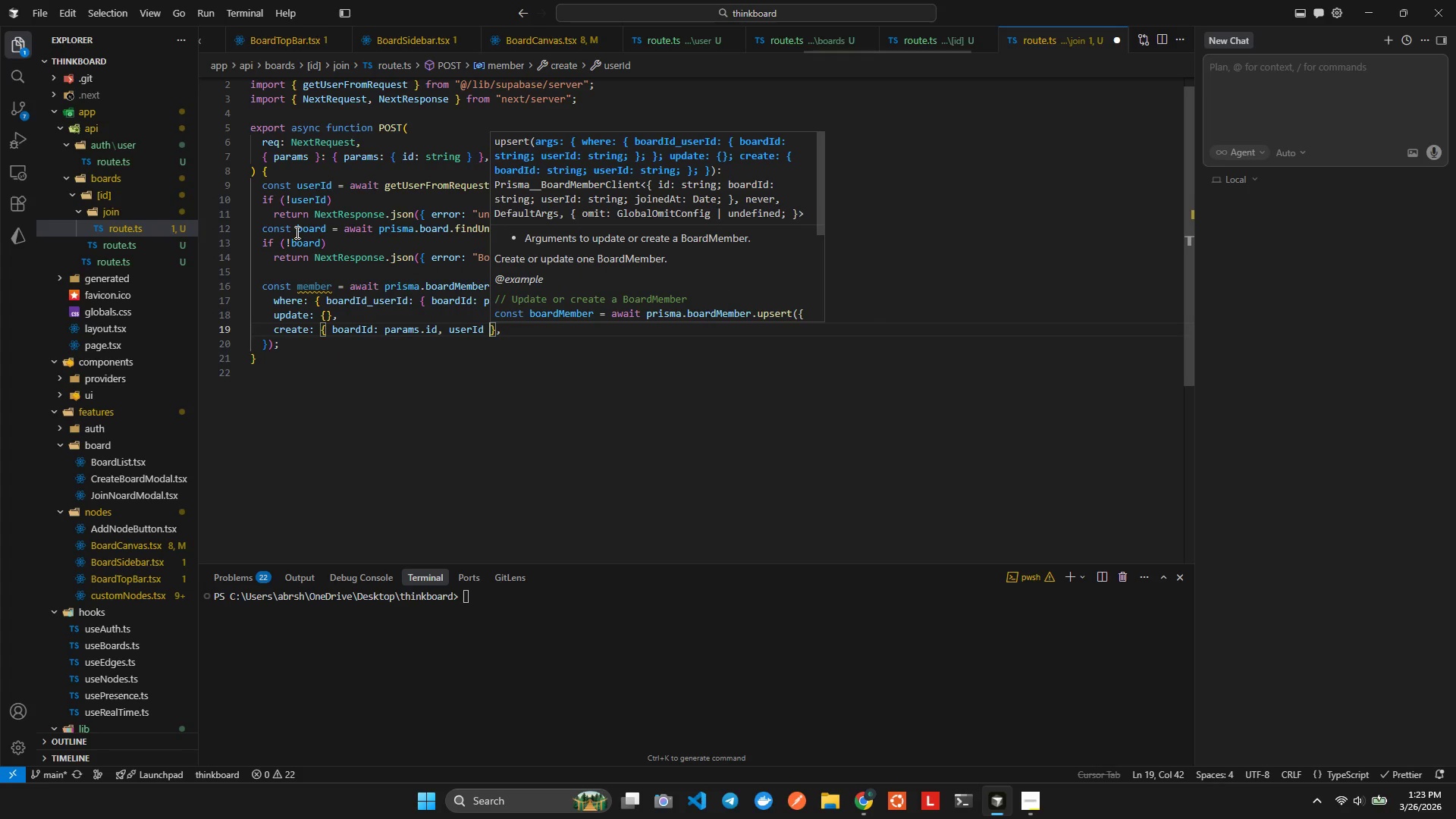 
key(ArrowRight)
 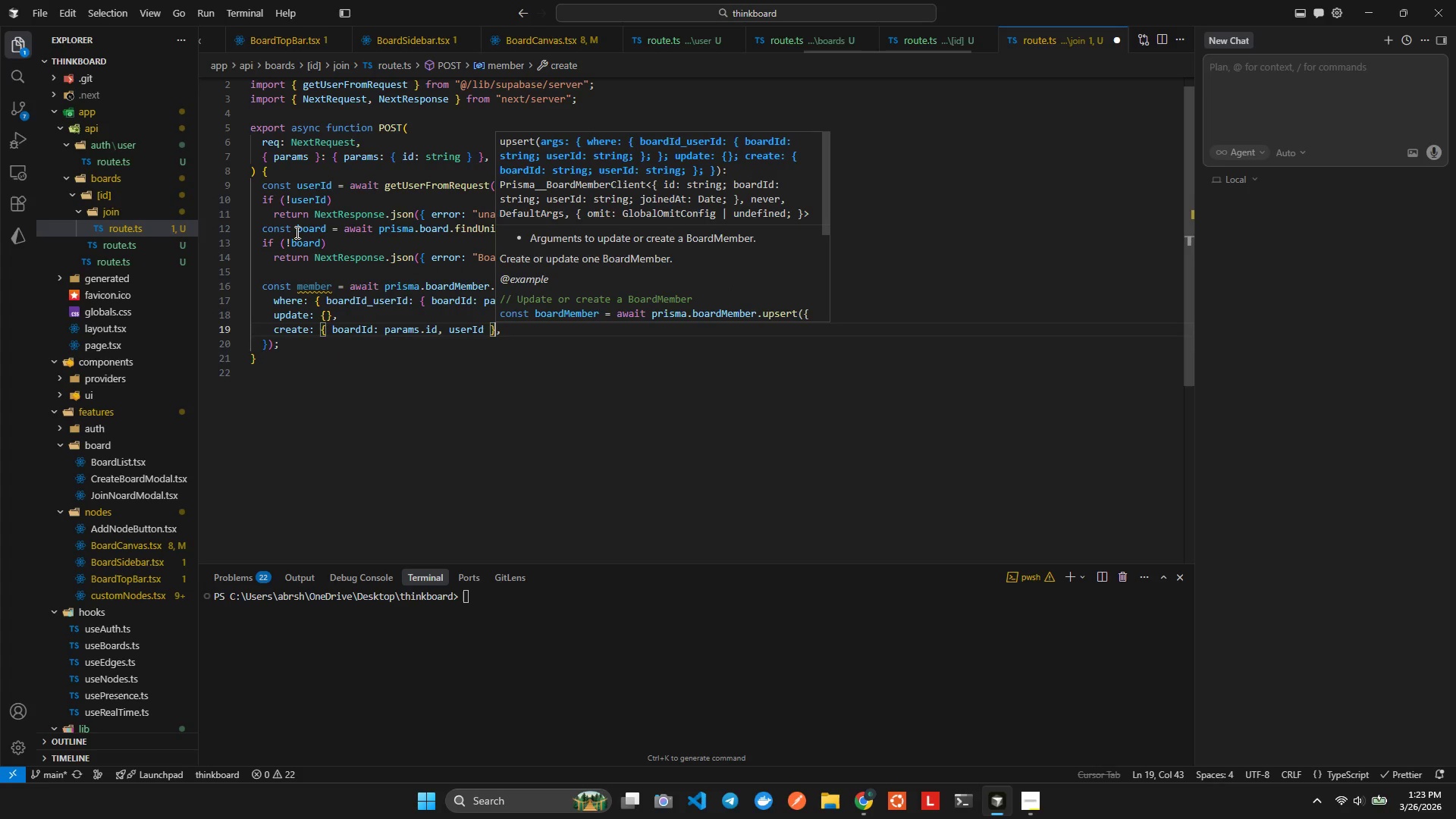 
key(ArrowRight)
 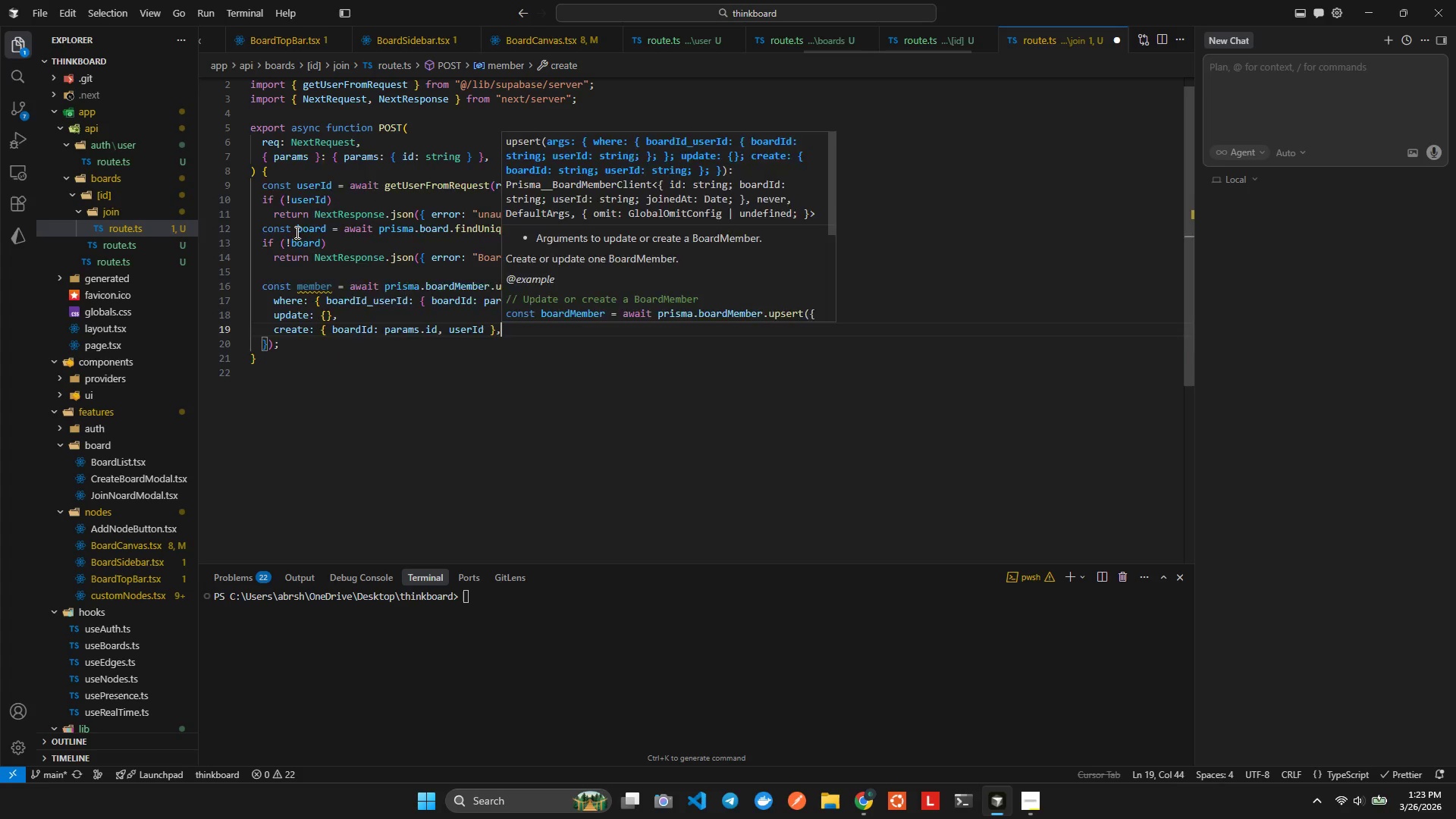 
key(ArrowRight)
 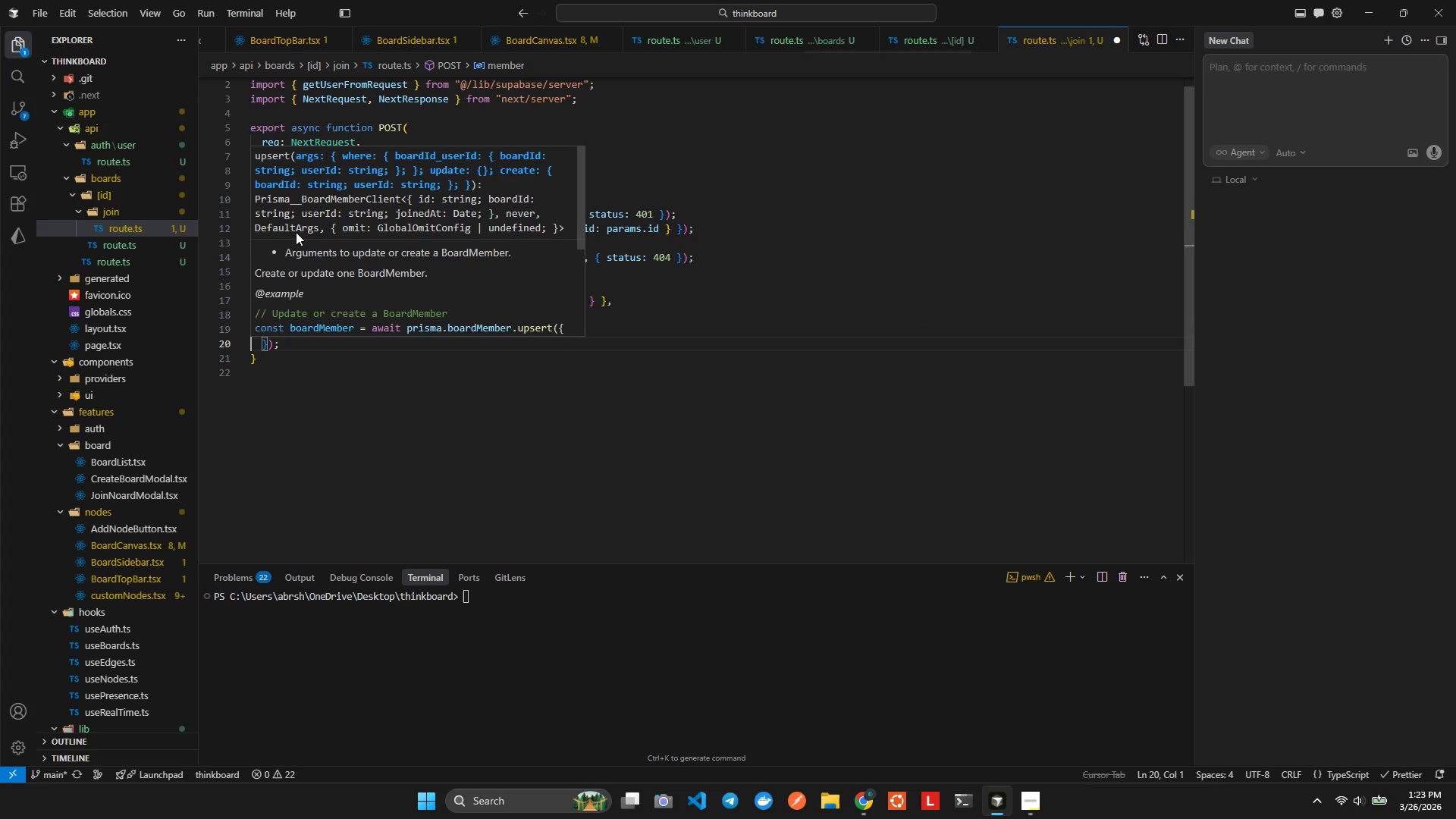 
key(ArrowRight)
 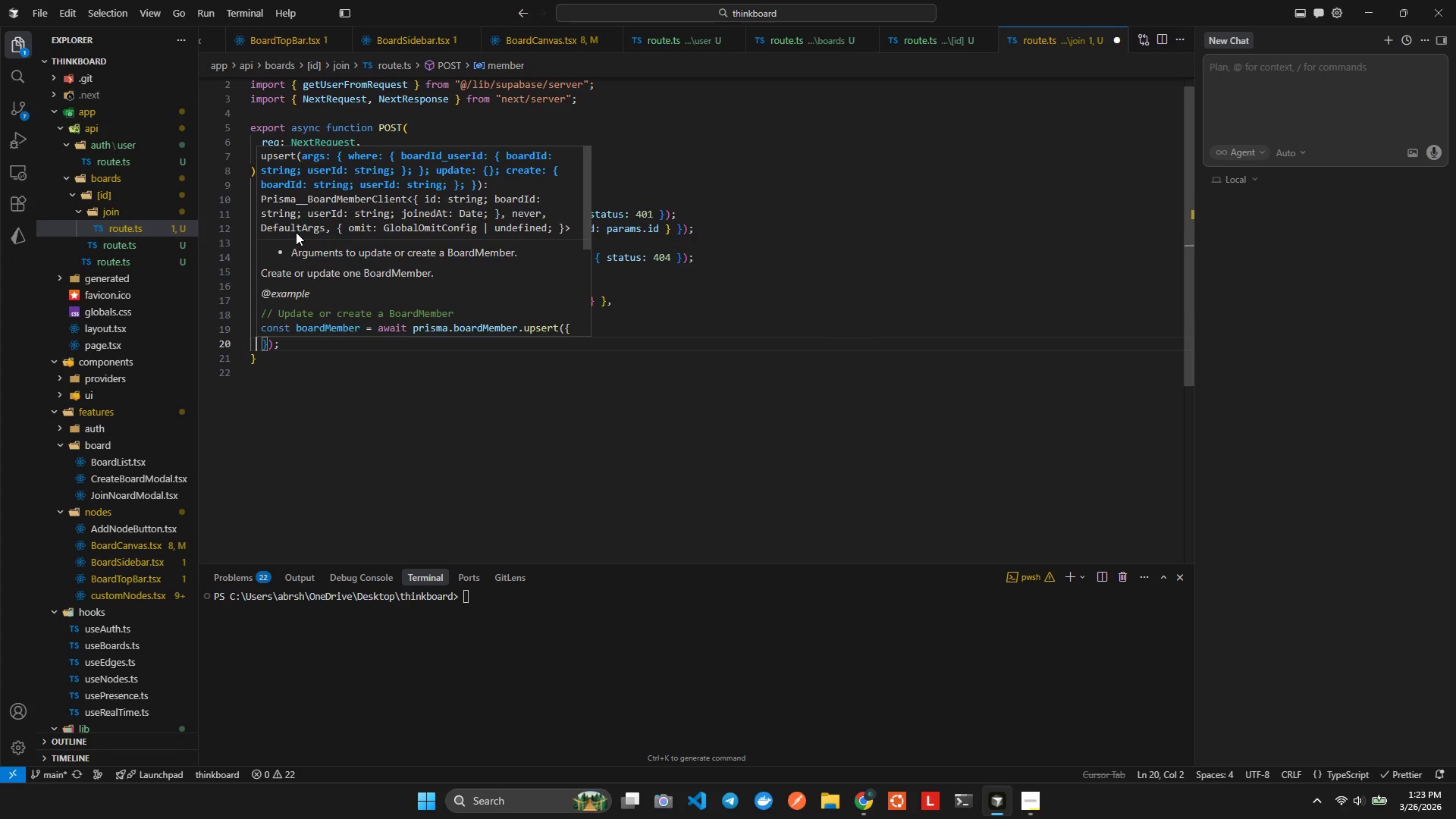 
key(ArrowDown)
 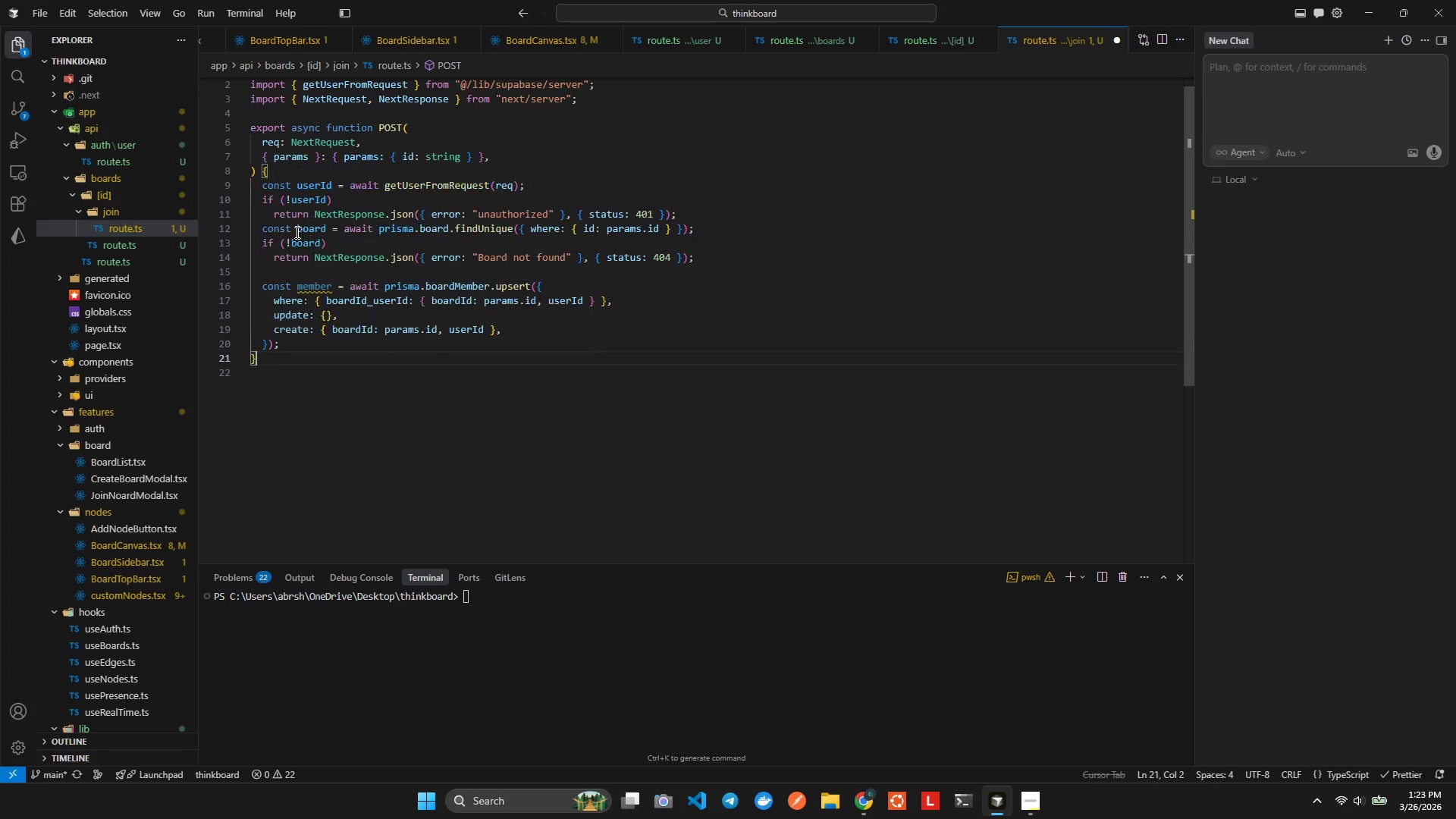 
key(ArrowLeft)
 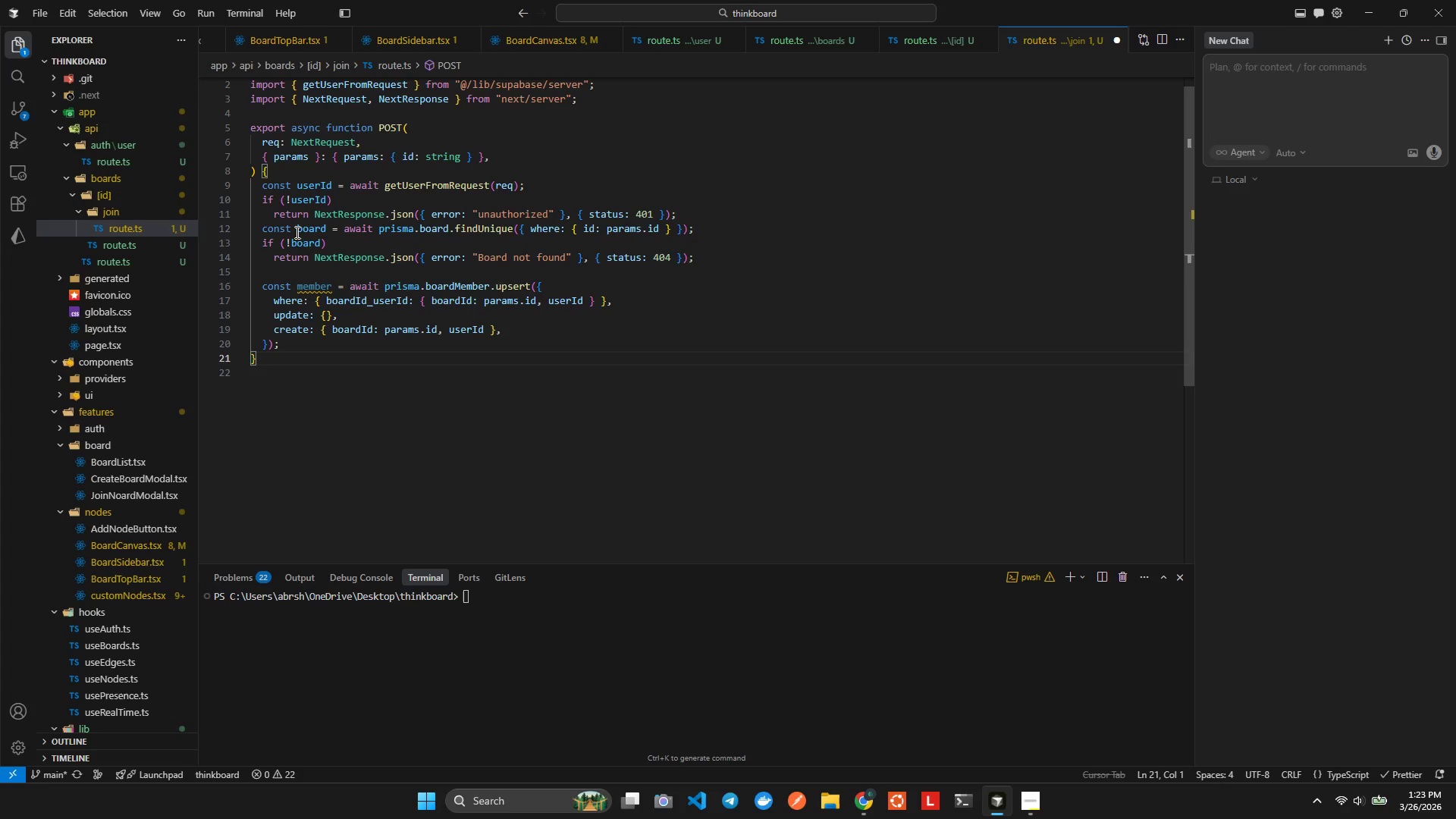 
key(ArrowLeft)
 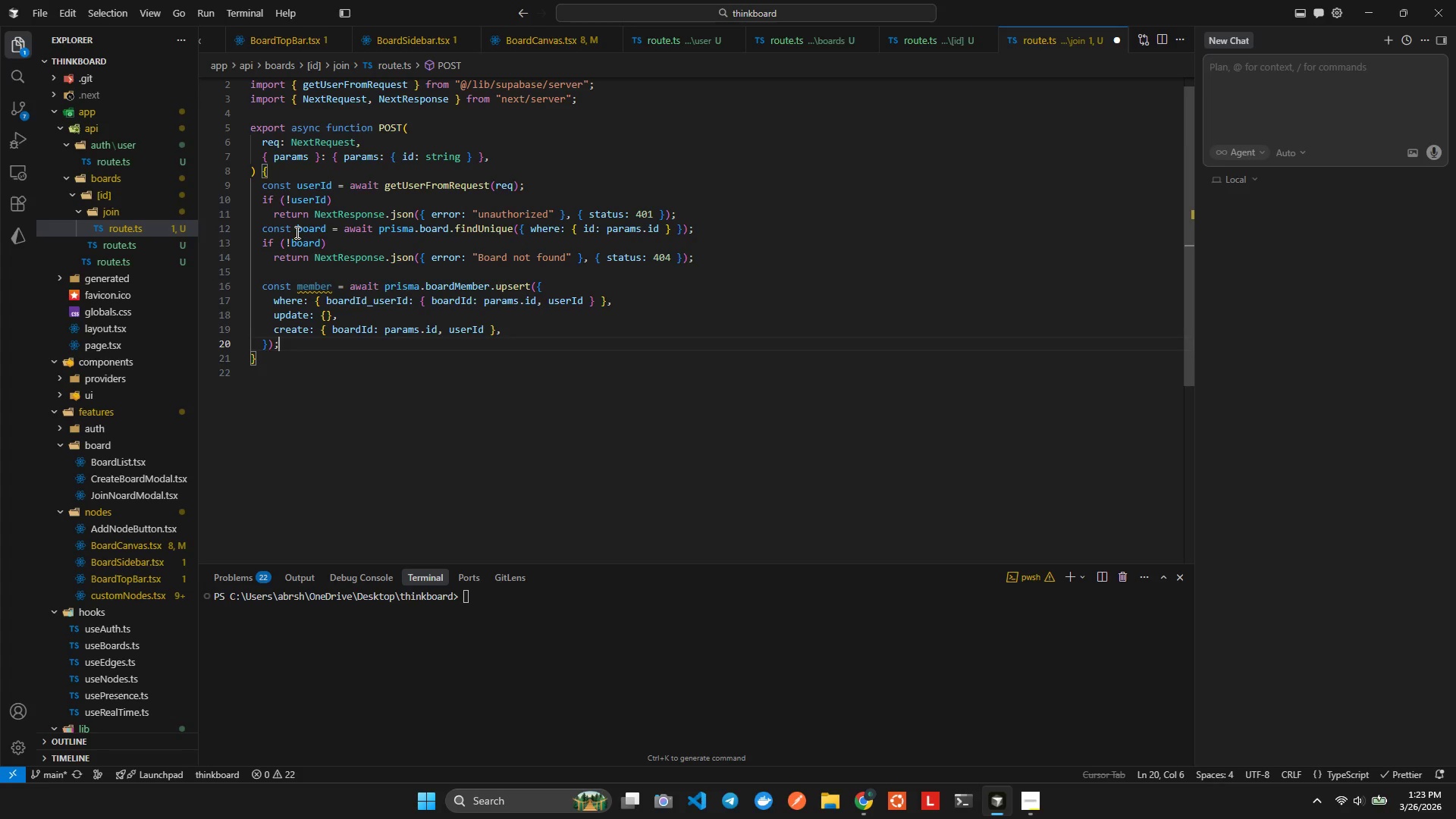 
key(Enter)
 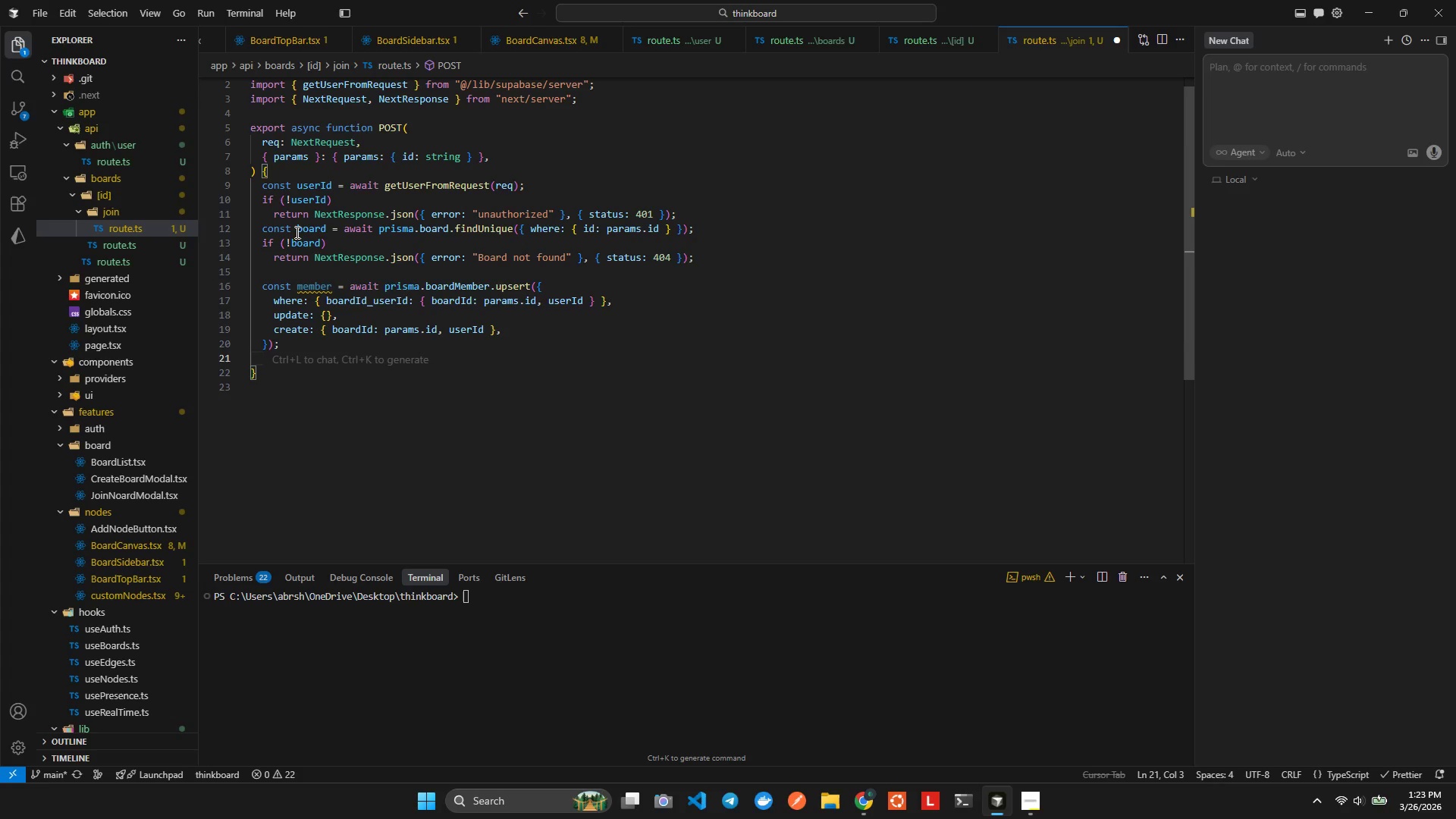 
type(\ret)
 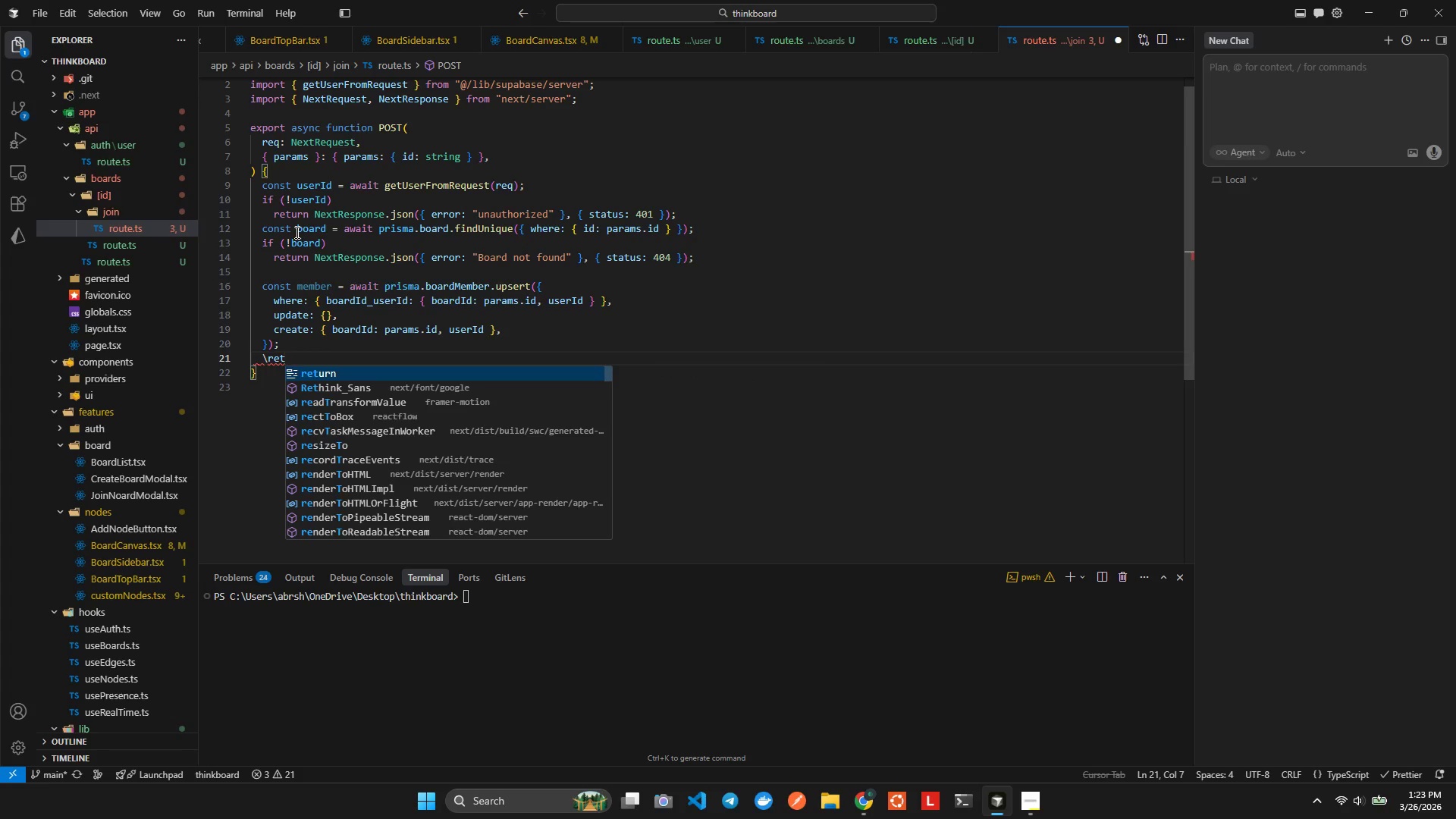 
key(Enter)
 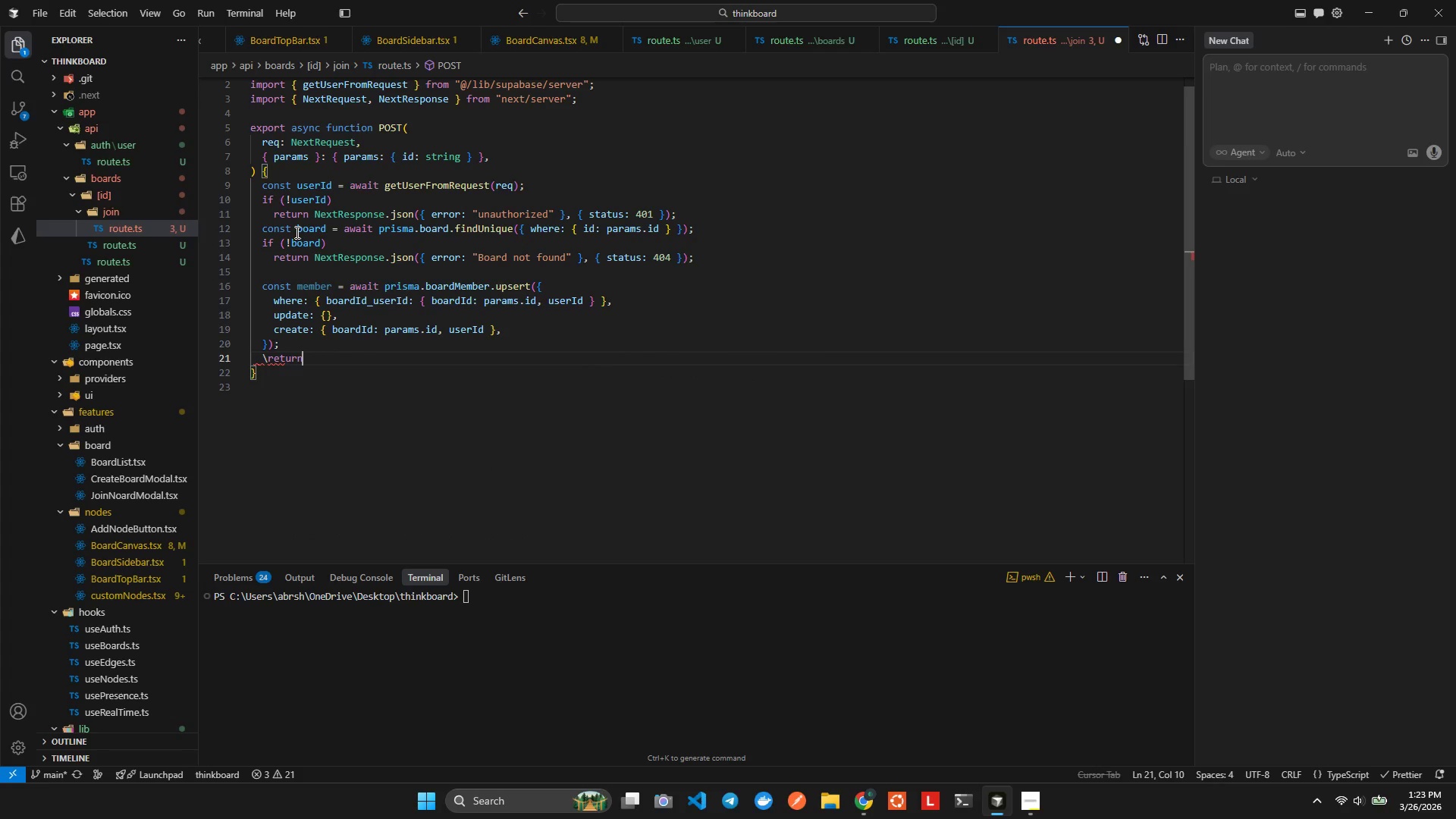 
key(ArrowLeft)
 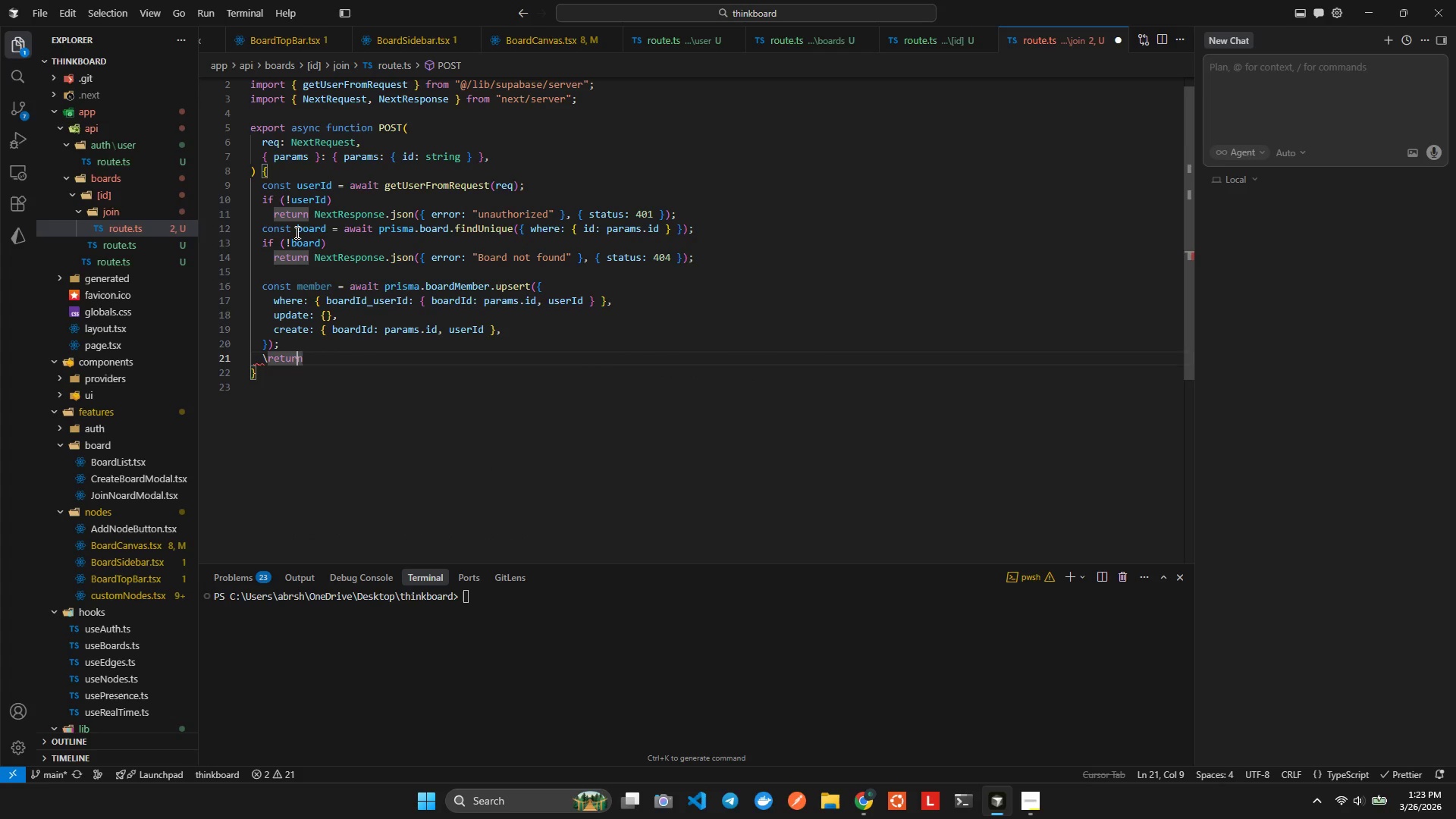 
key(ArrowLeft)
 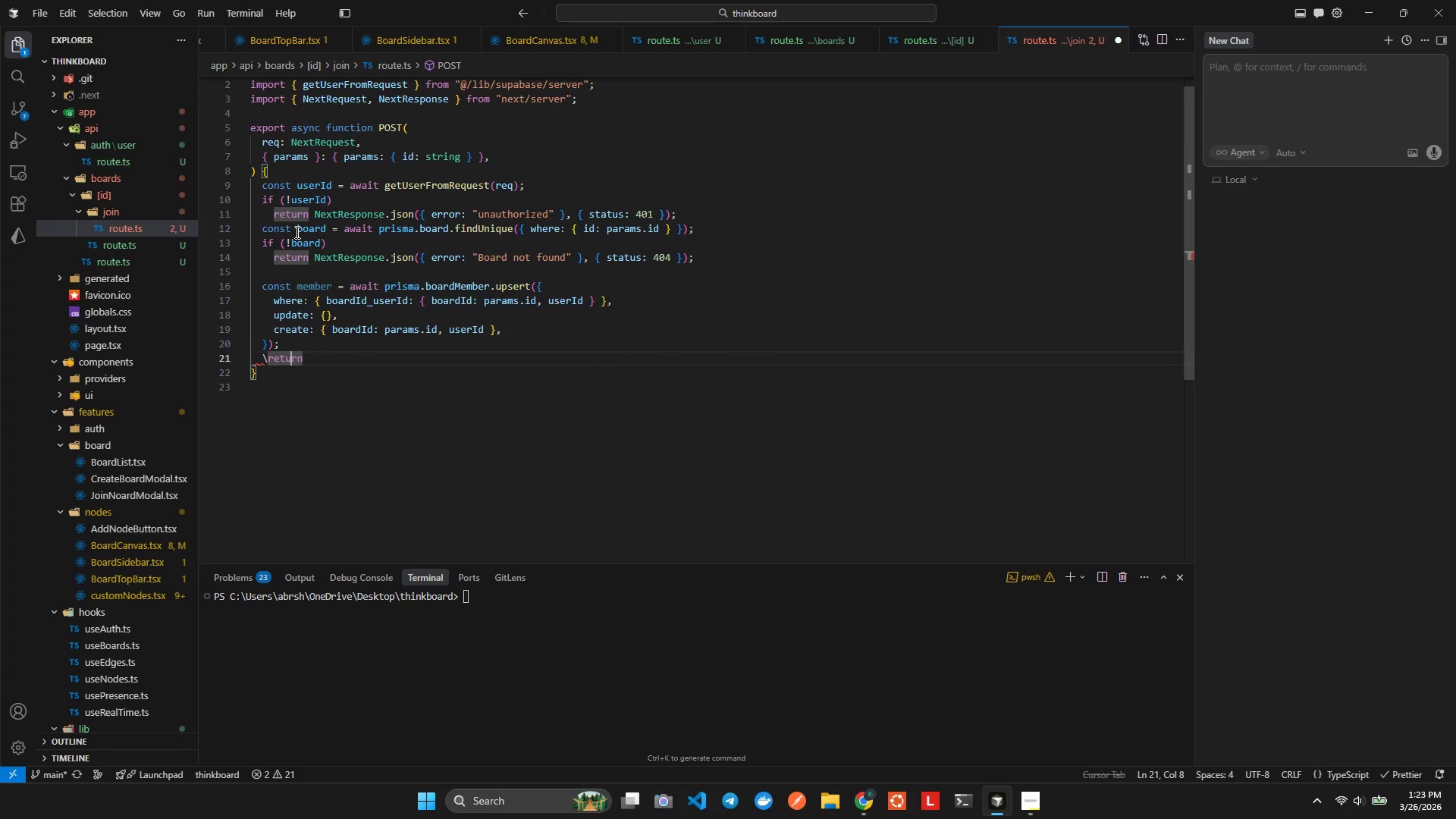 
key(ArrowLeft)
 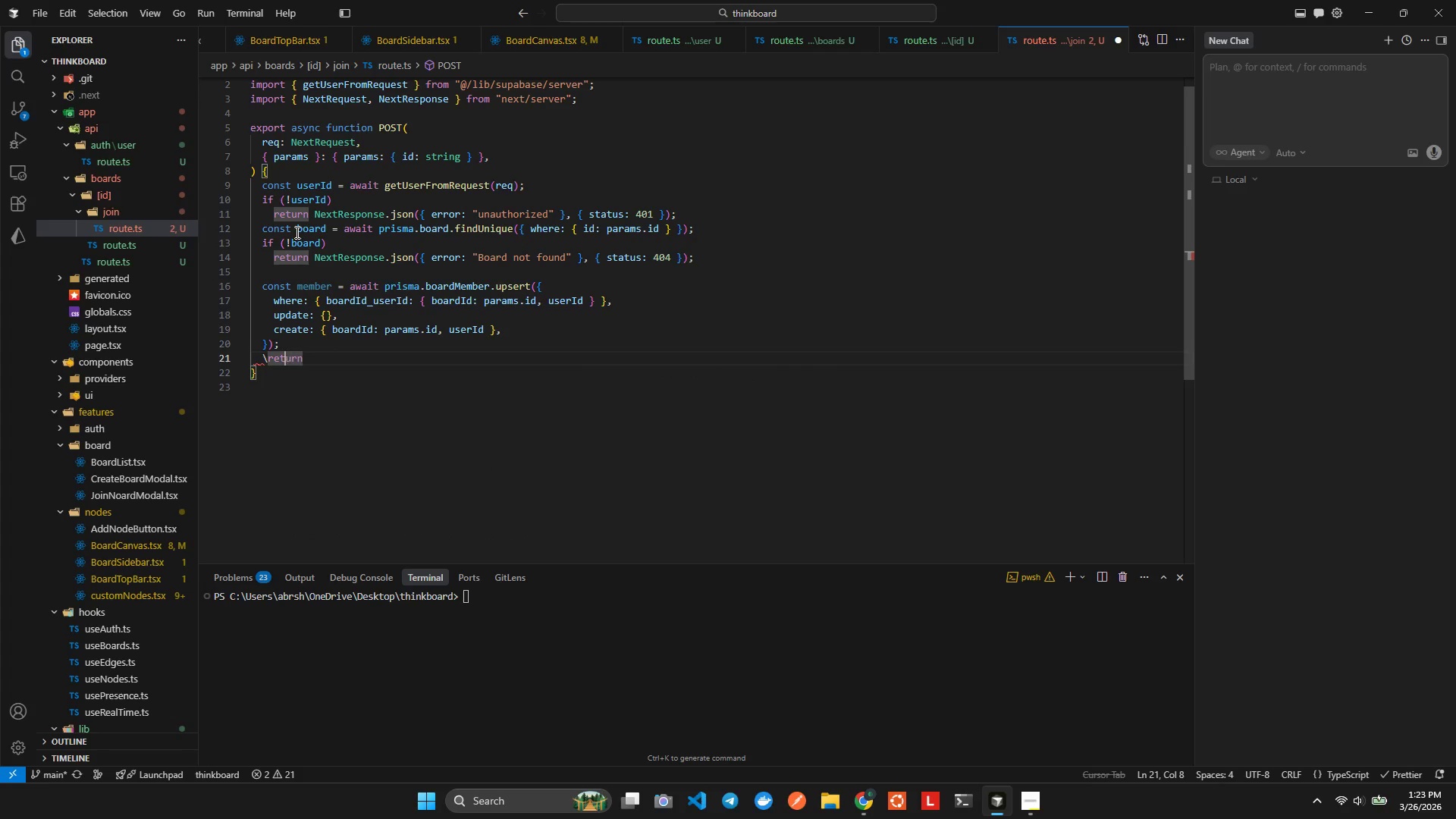 
key(ArrowLeft)
 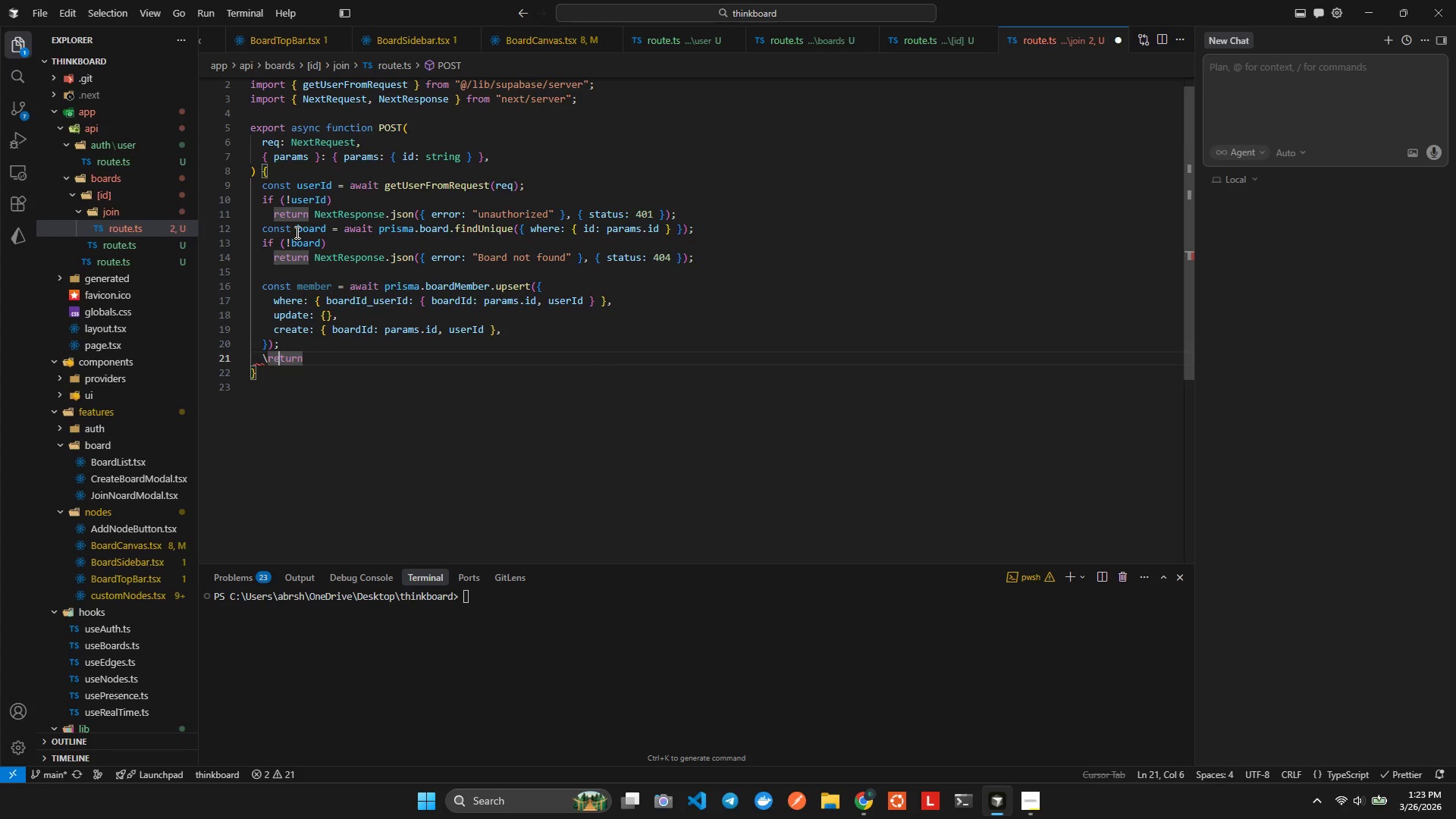 
key(ArrowLeft)
 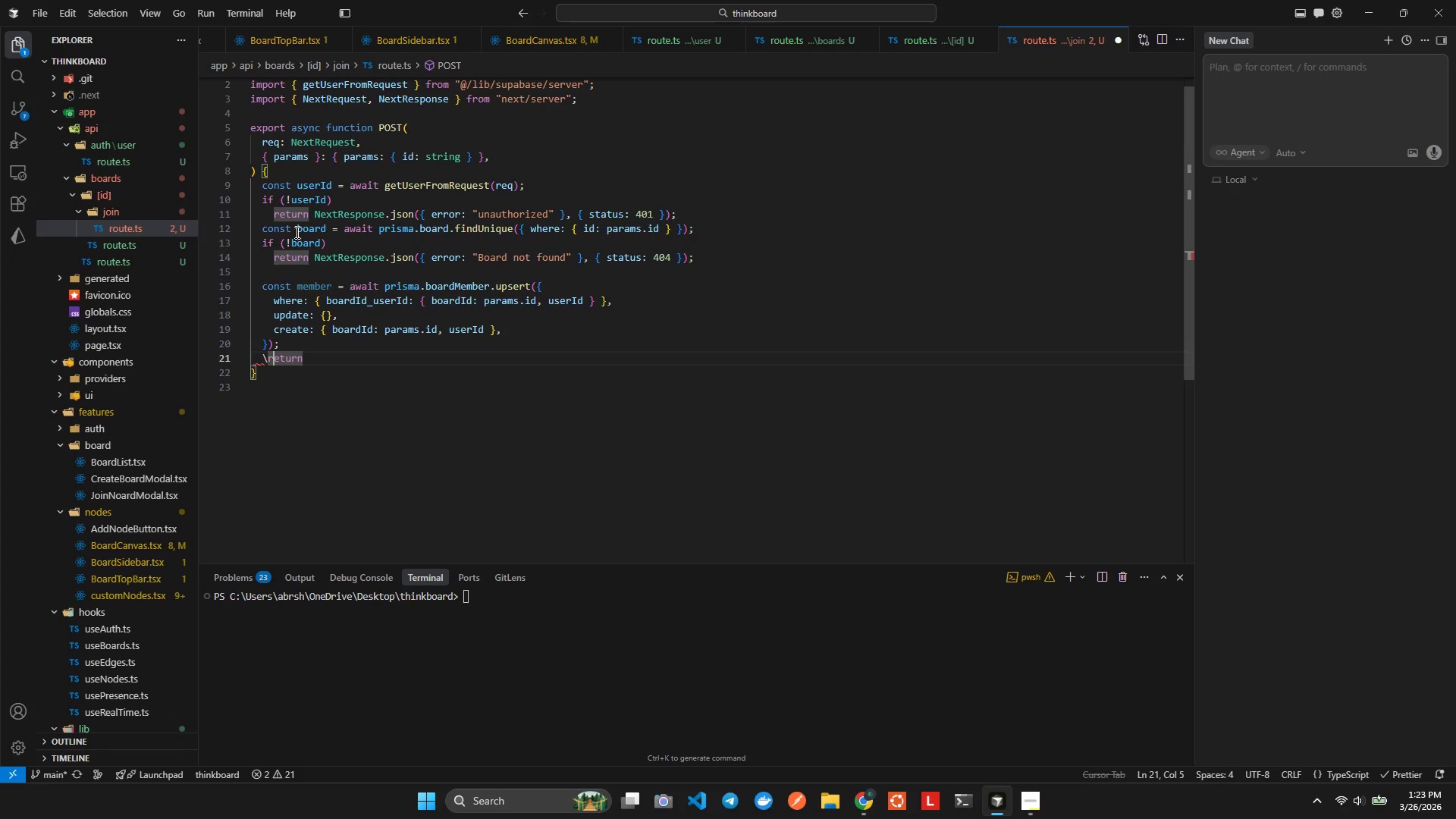 
key(ArrowLeft)
 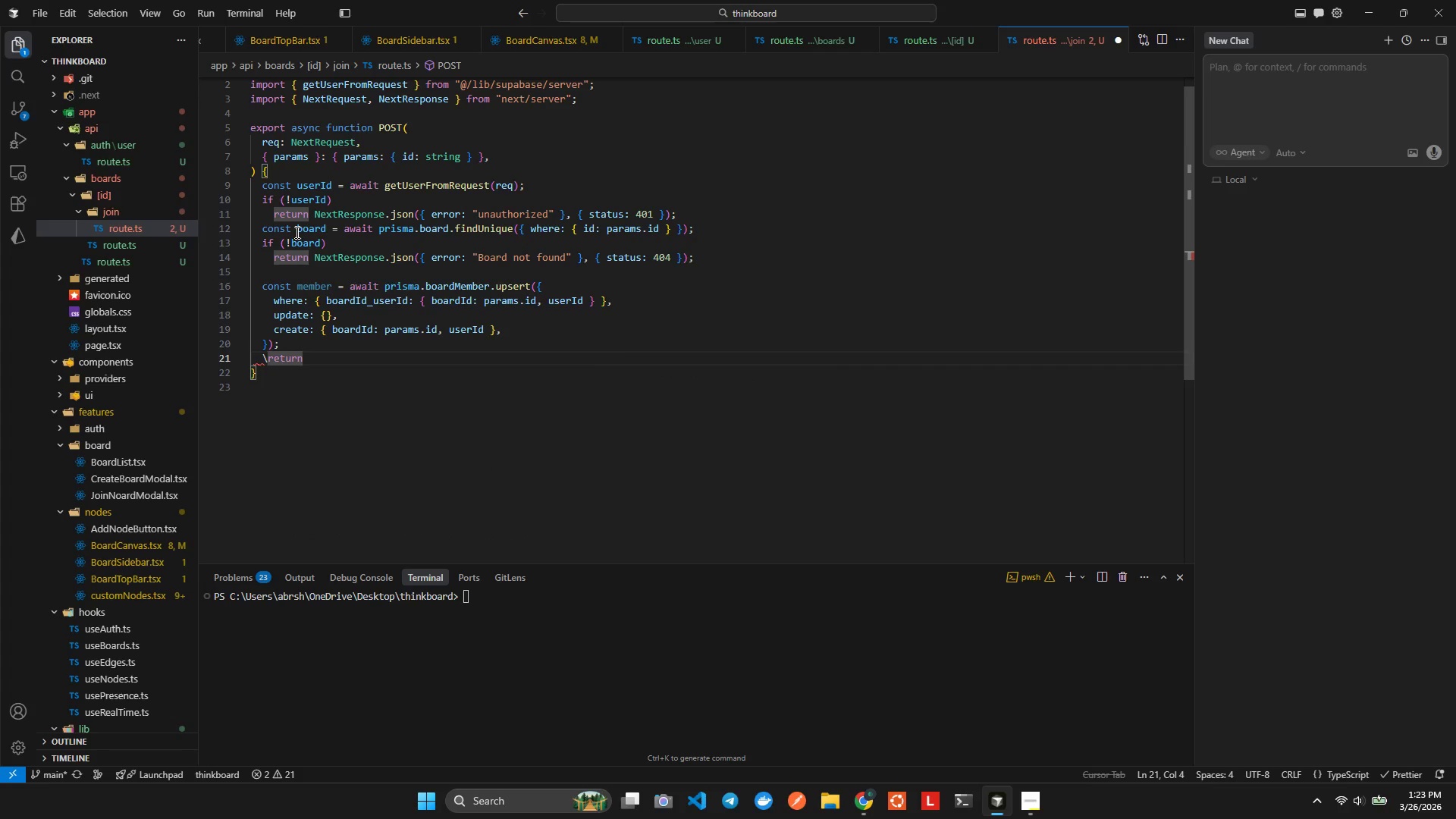 
key(Backspace)
 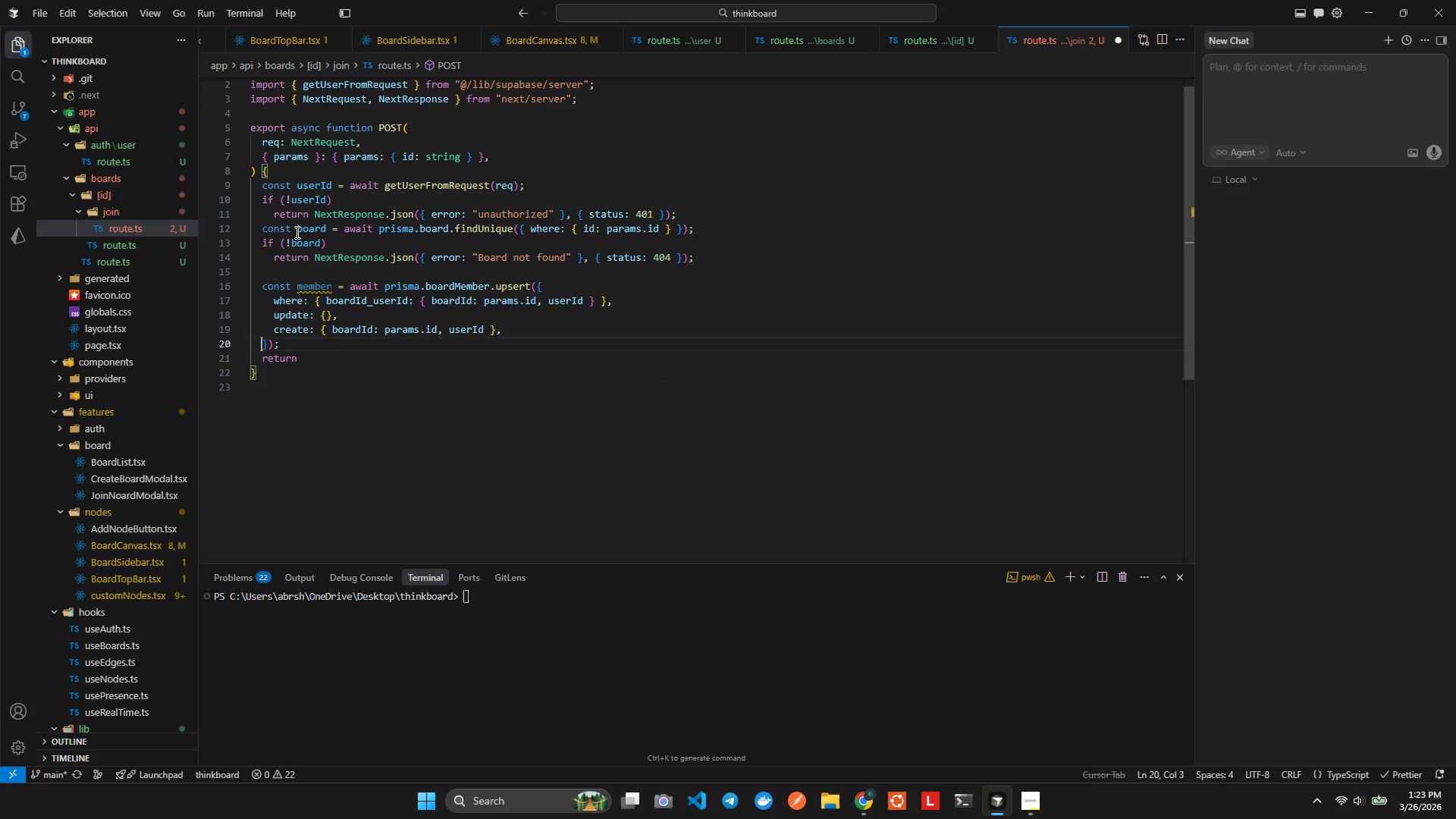 
key(ArrowUp)
 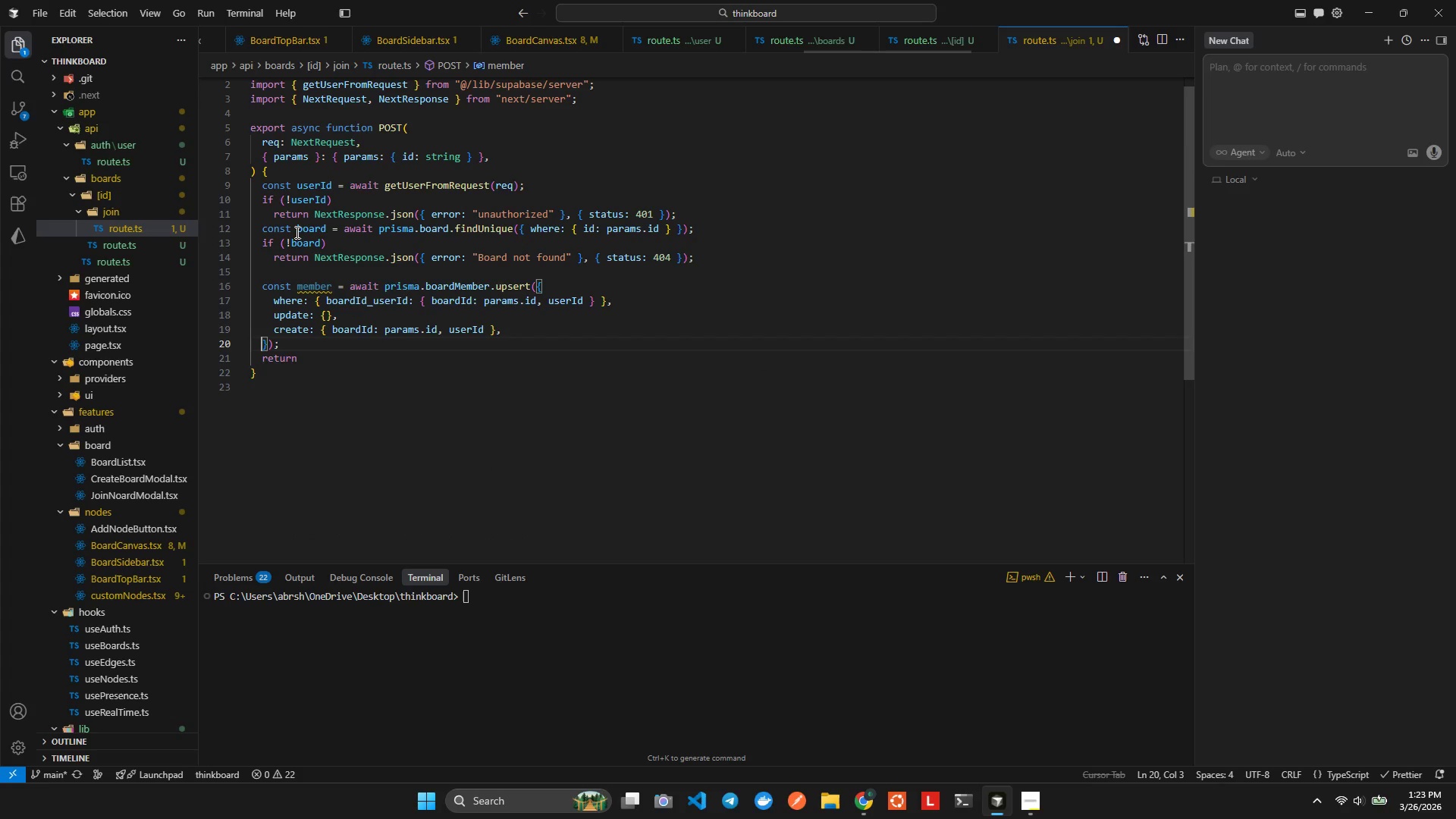 
key(ArrowDown)
 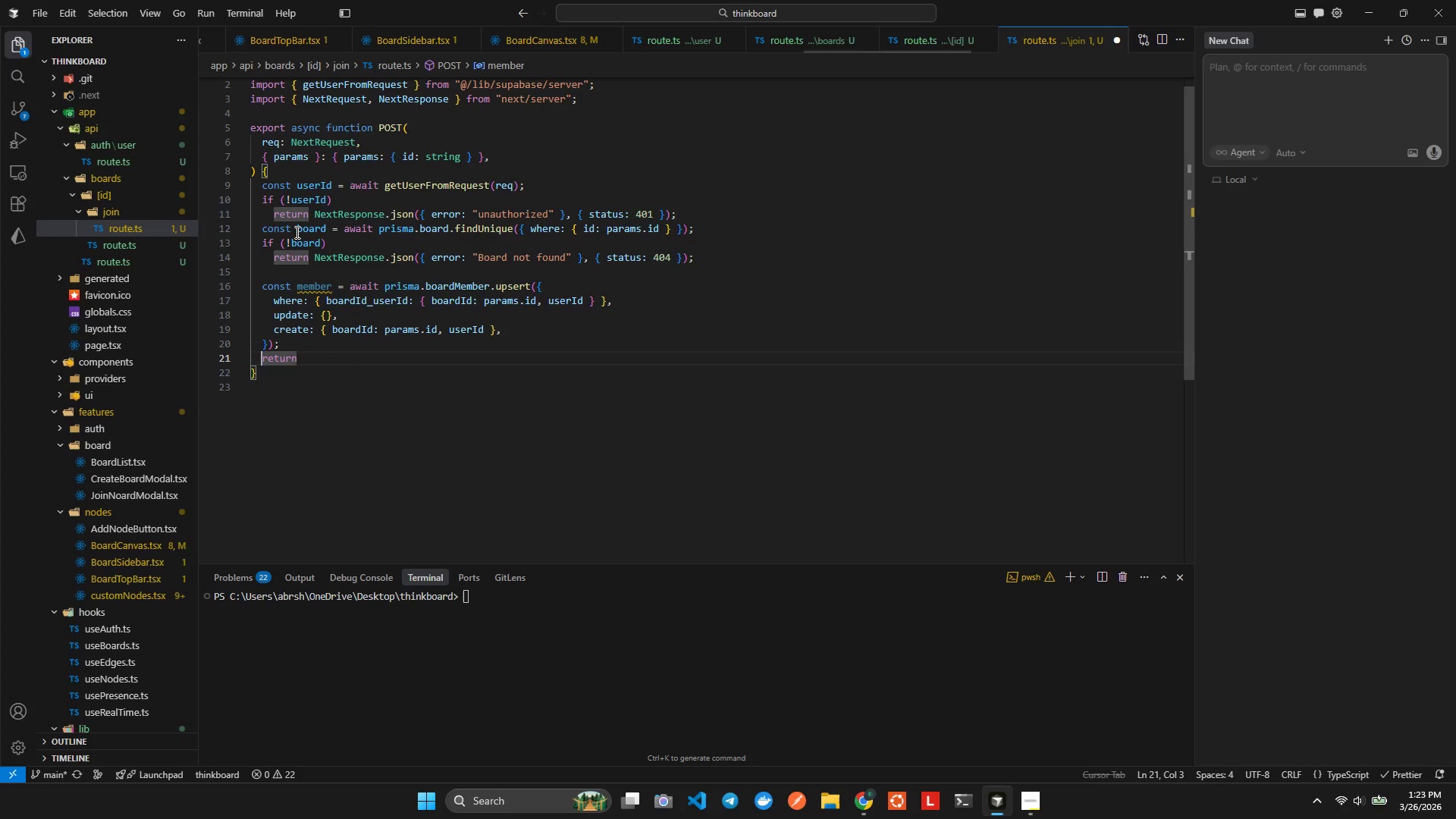 
key(ArrowDown)
 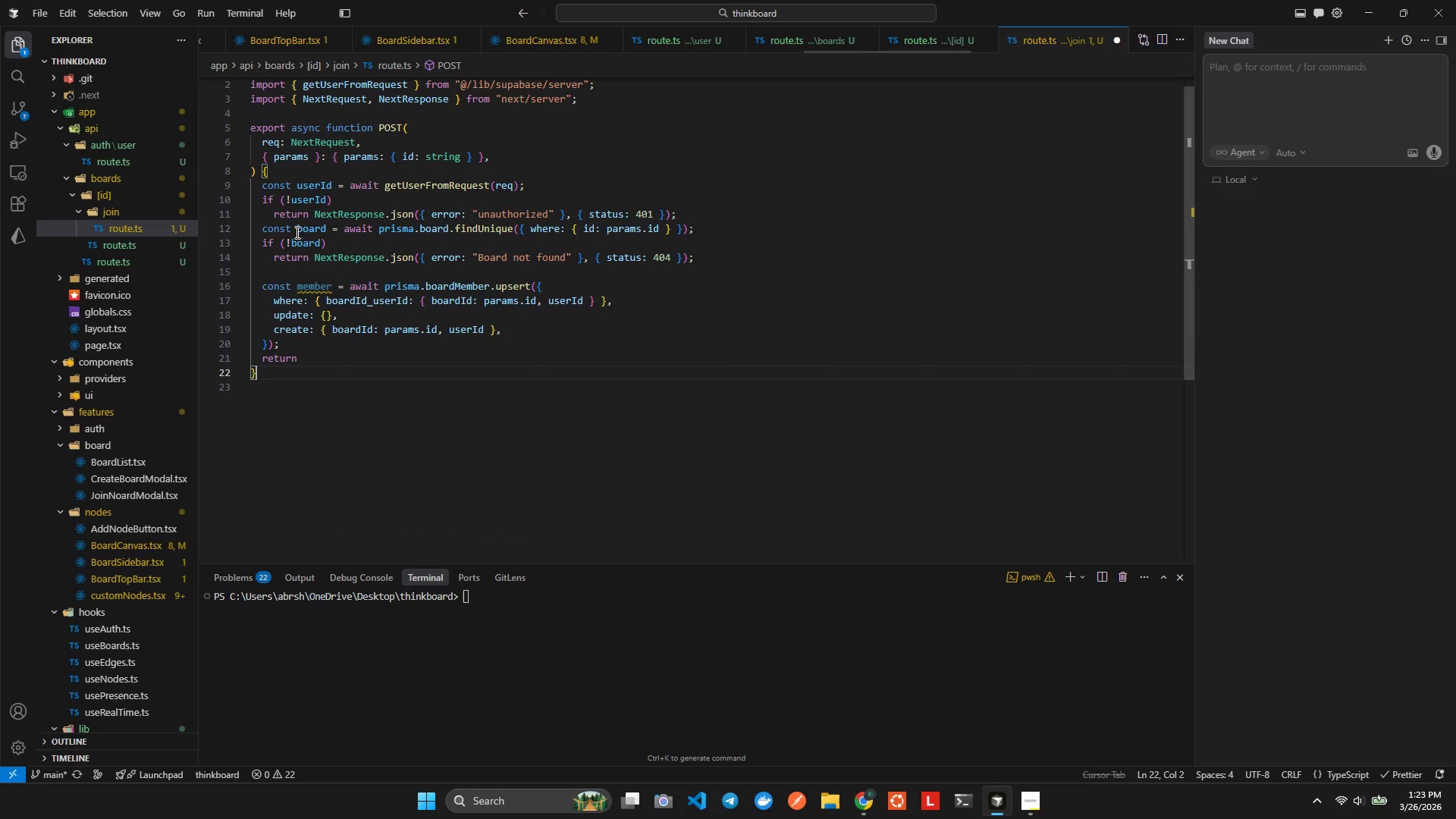 
key(ArrowLeft)
 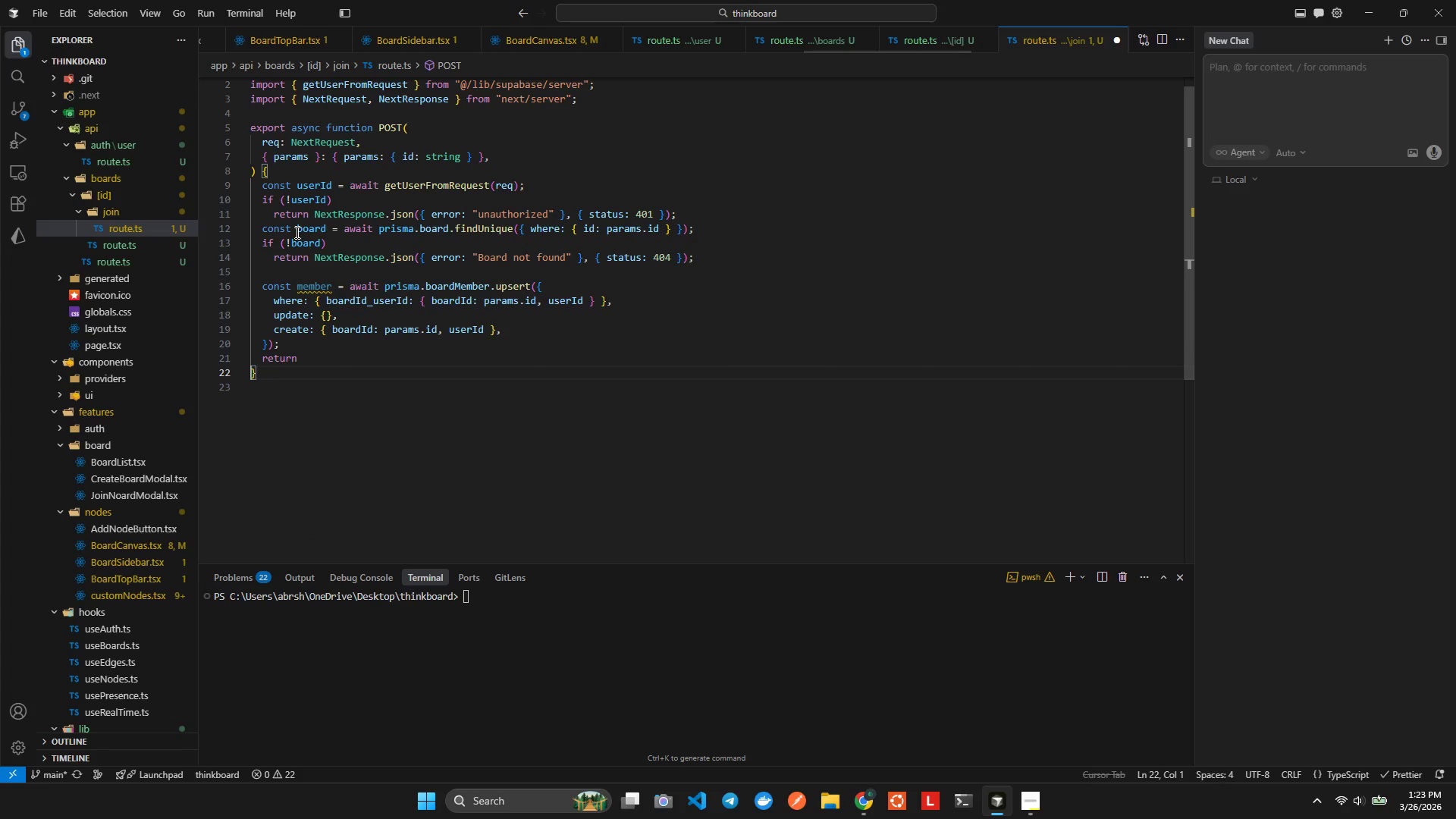 
key(ArrowLeft)
 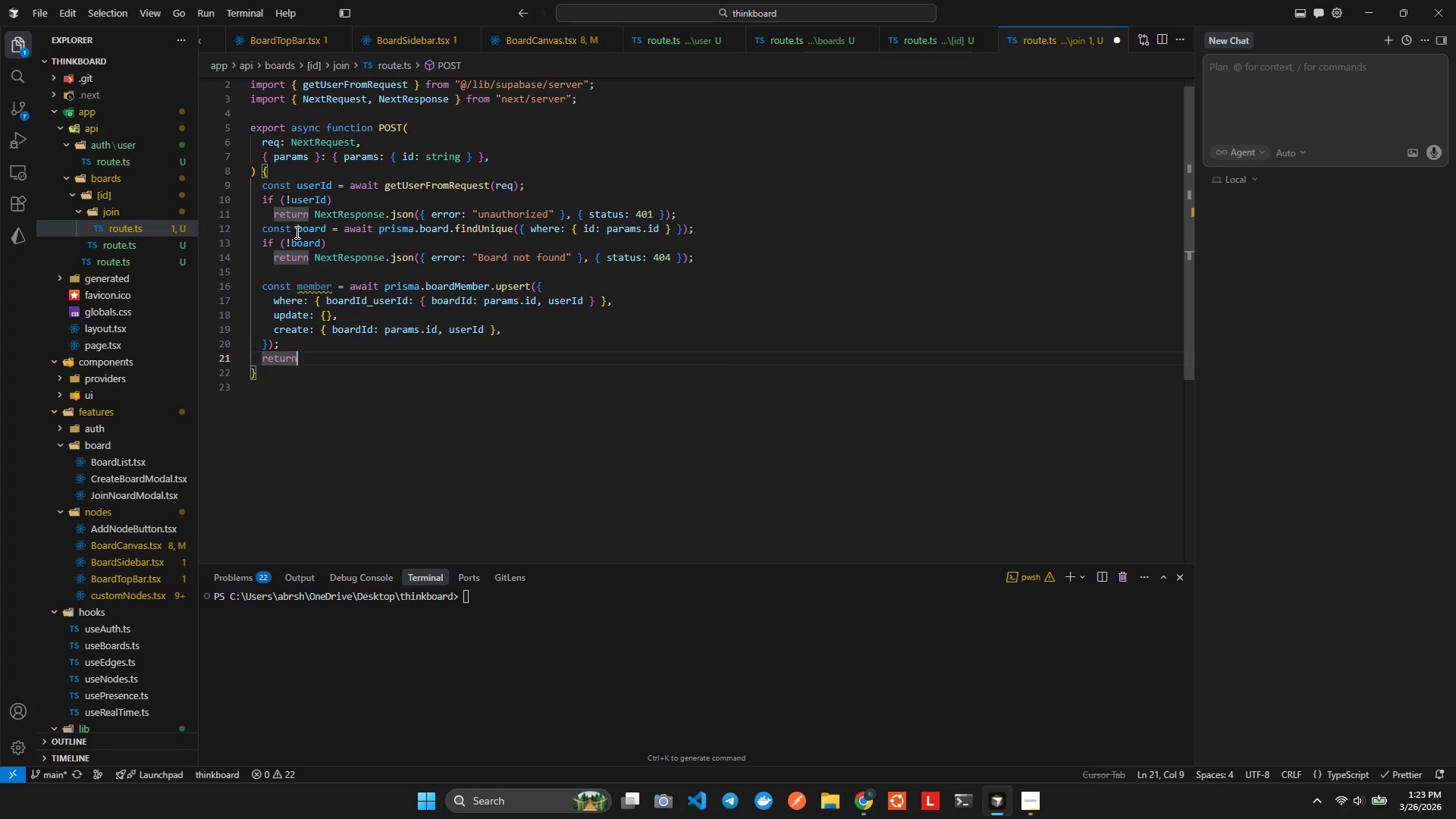 
type( Nex)
 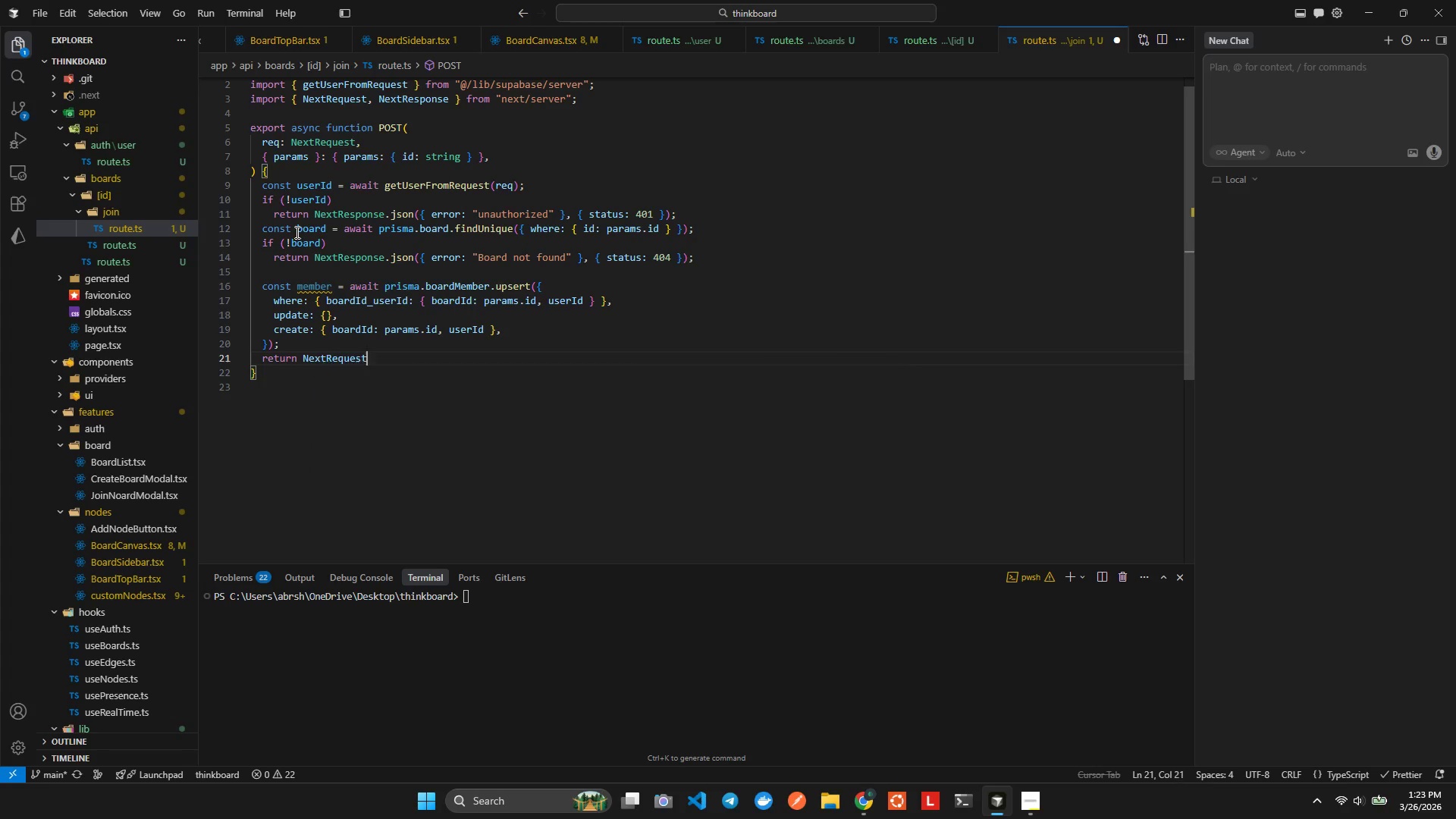 
key(Enter)
 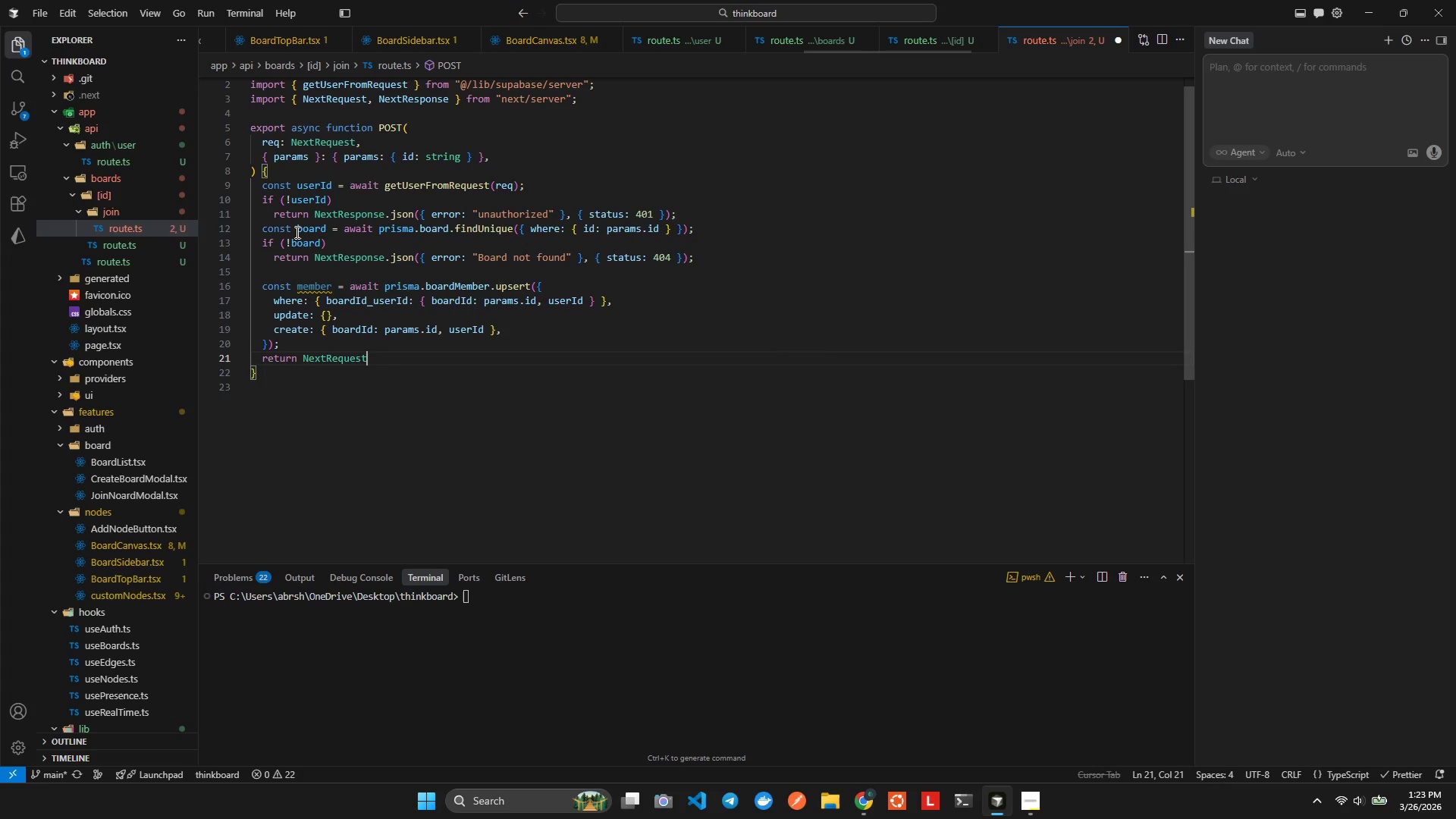 
key(Backspace)
 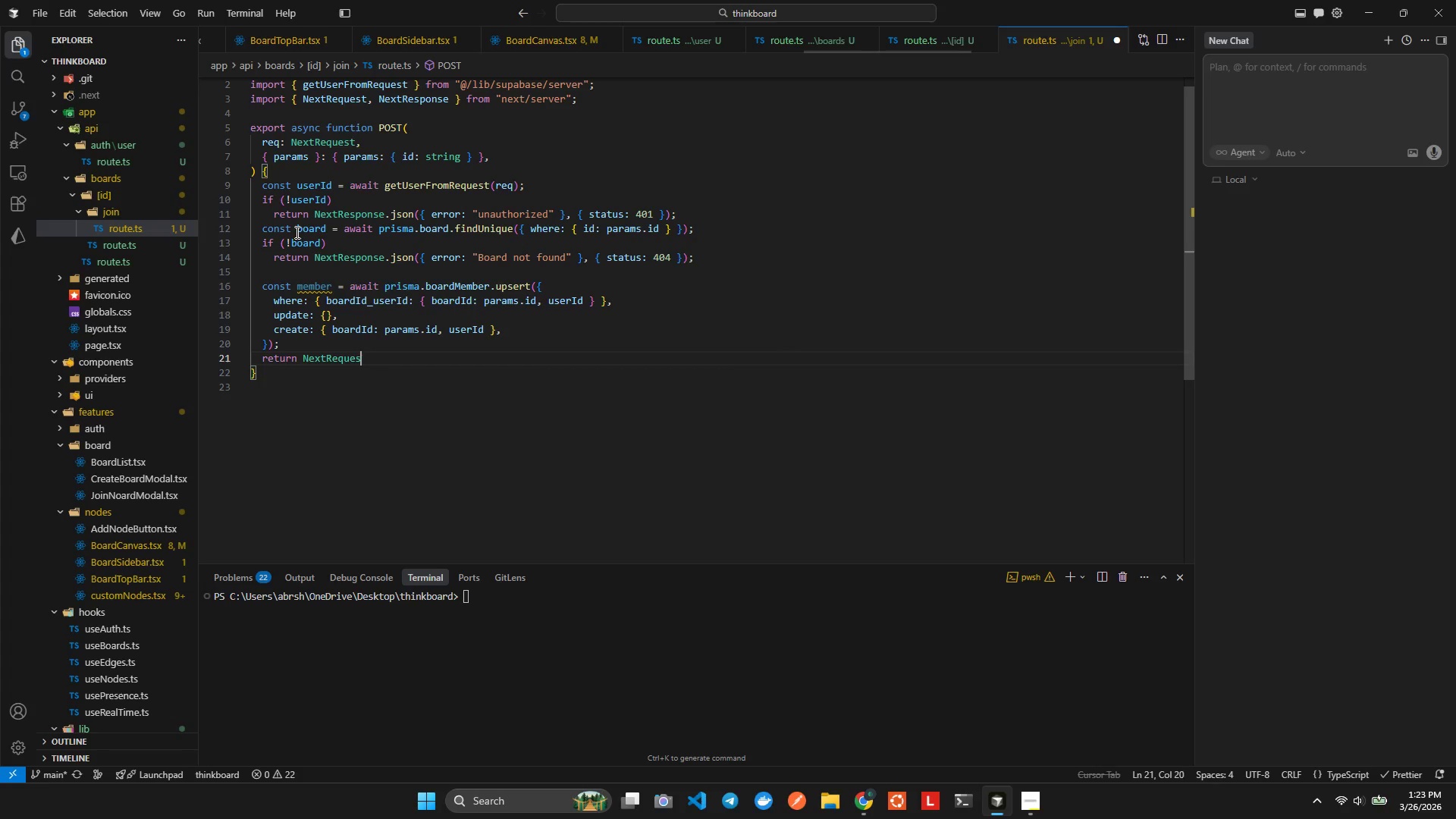 
key(Backspace)
 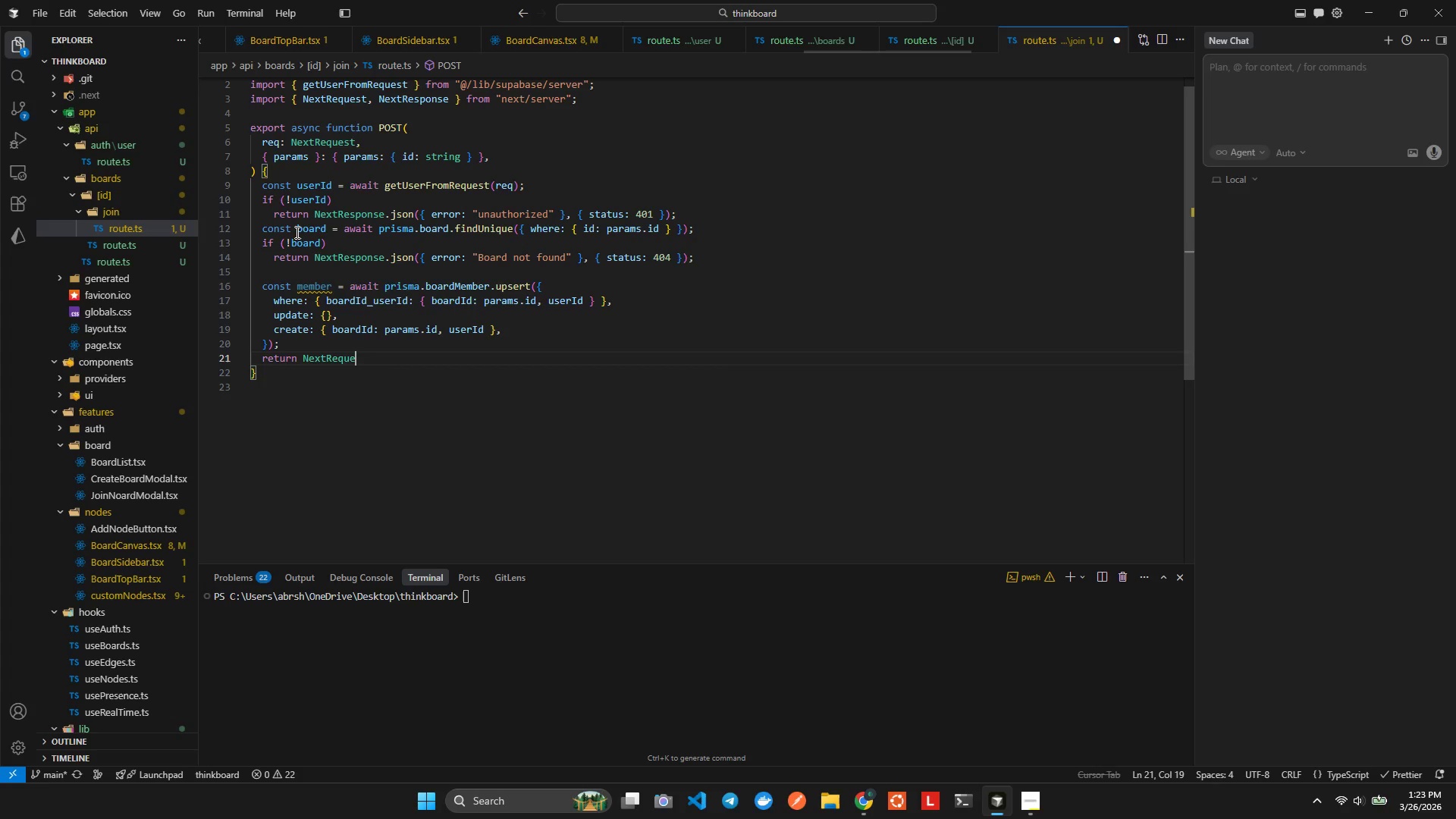 
key(Backspace)
 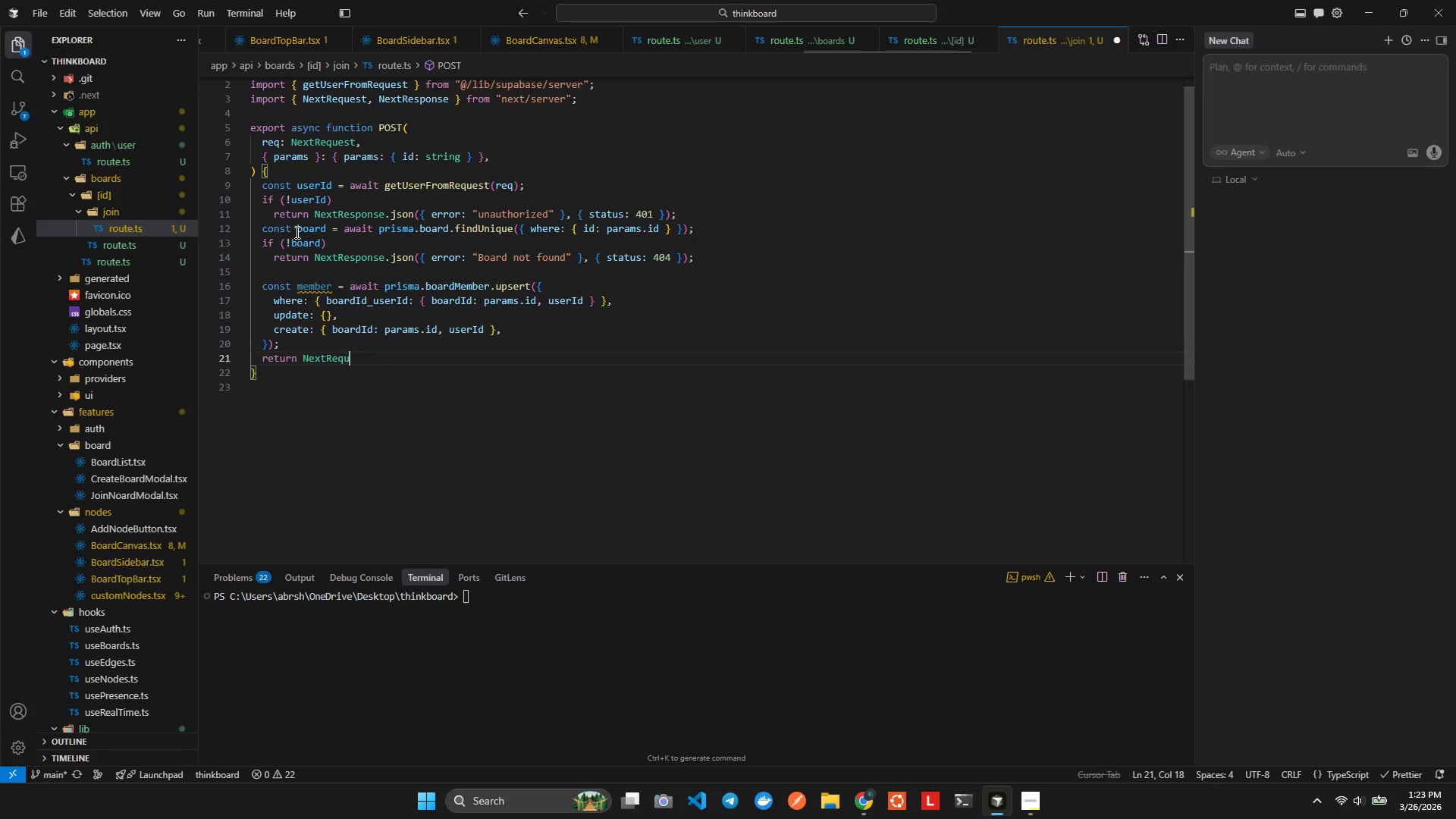 
key(Backspace)
 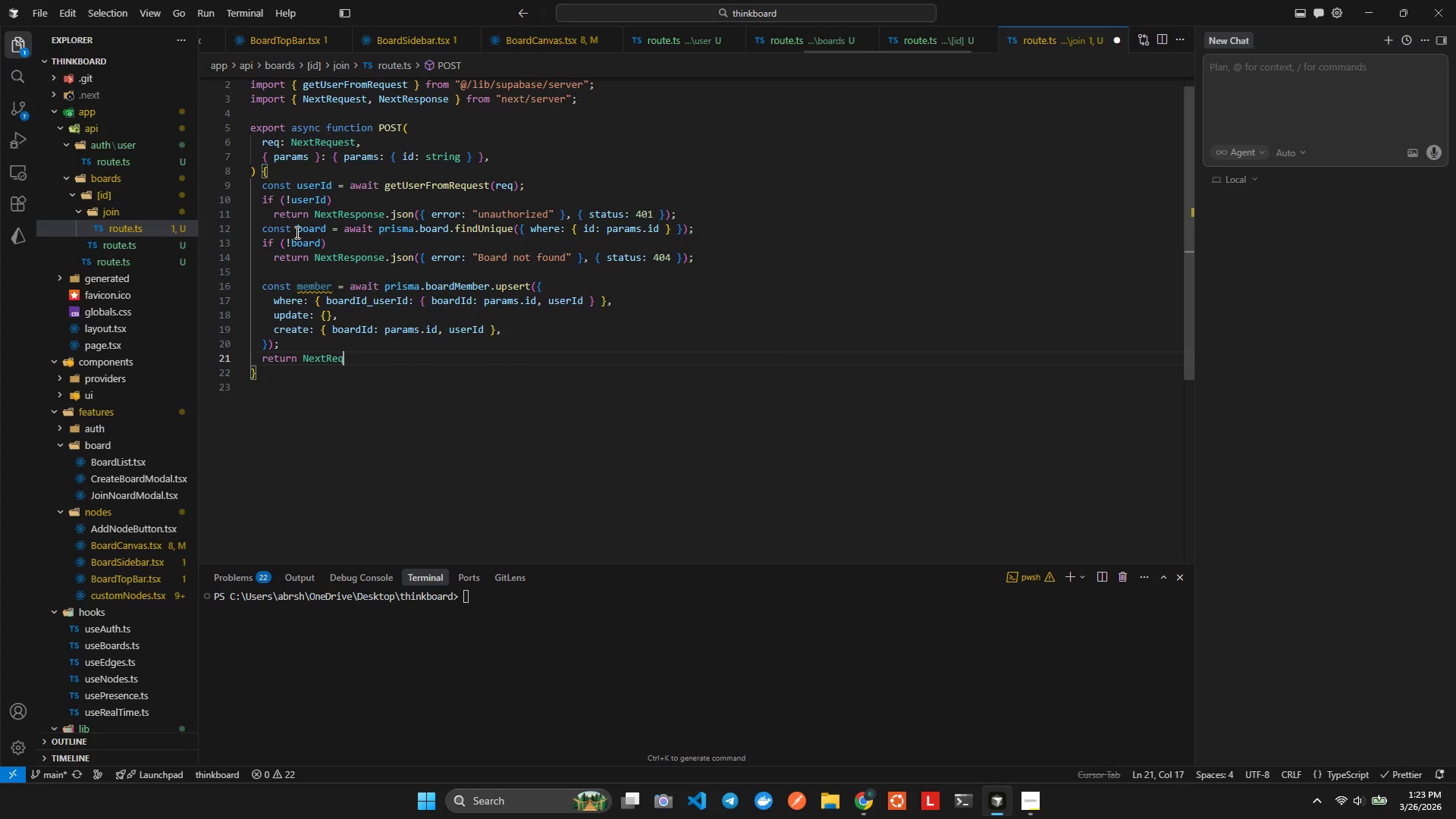 
key(Backspace)
 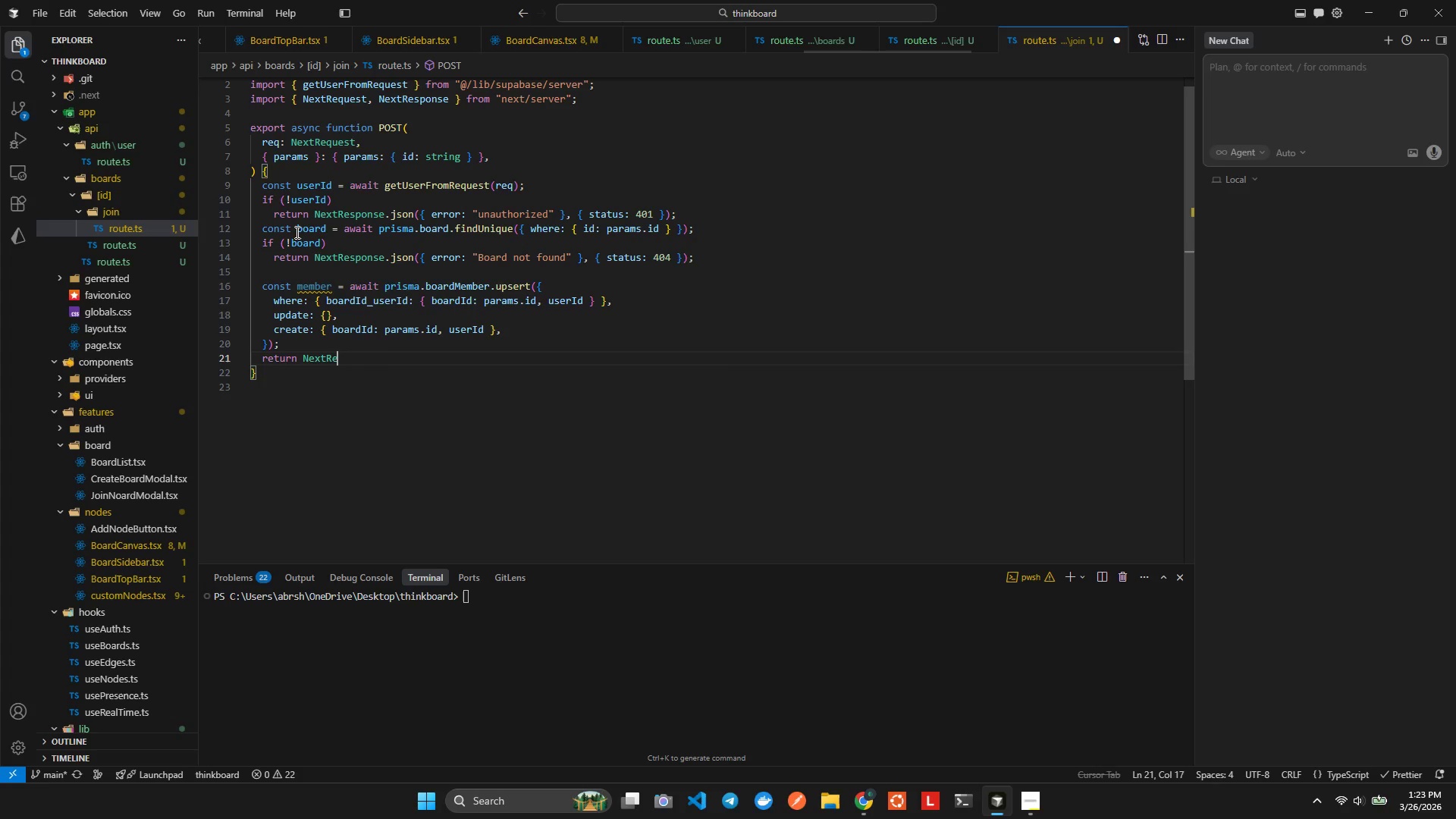 
key(S)
 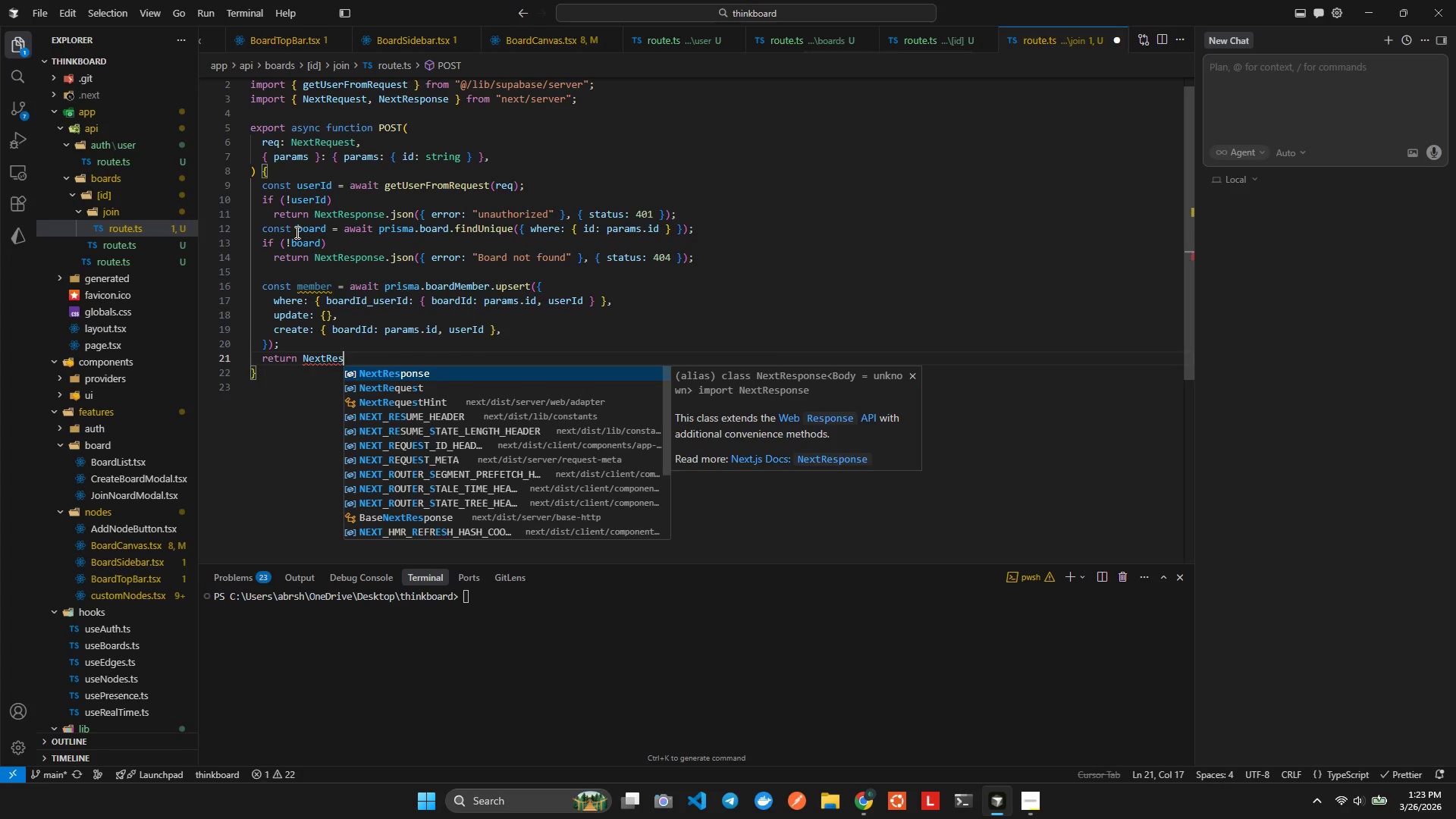 
key(Enter)
 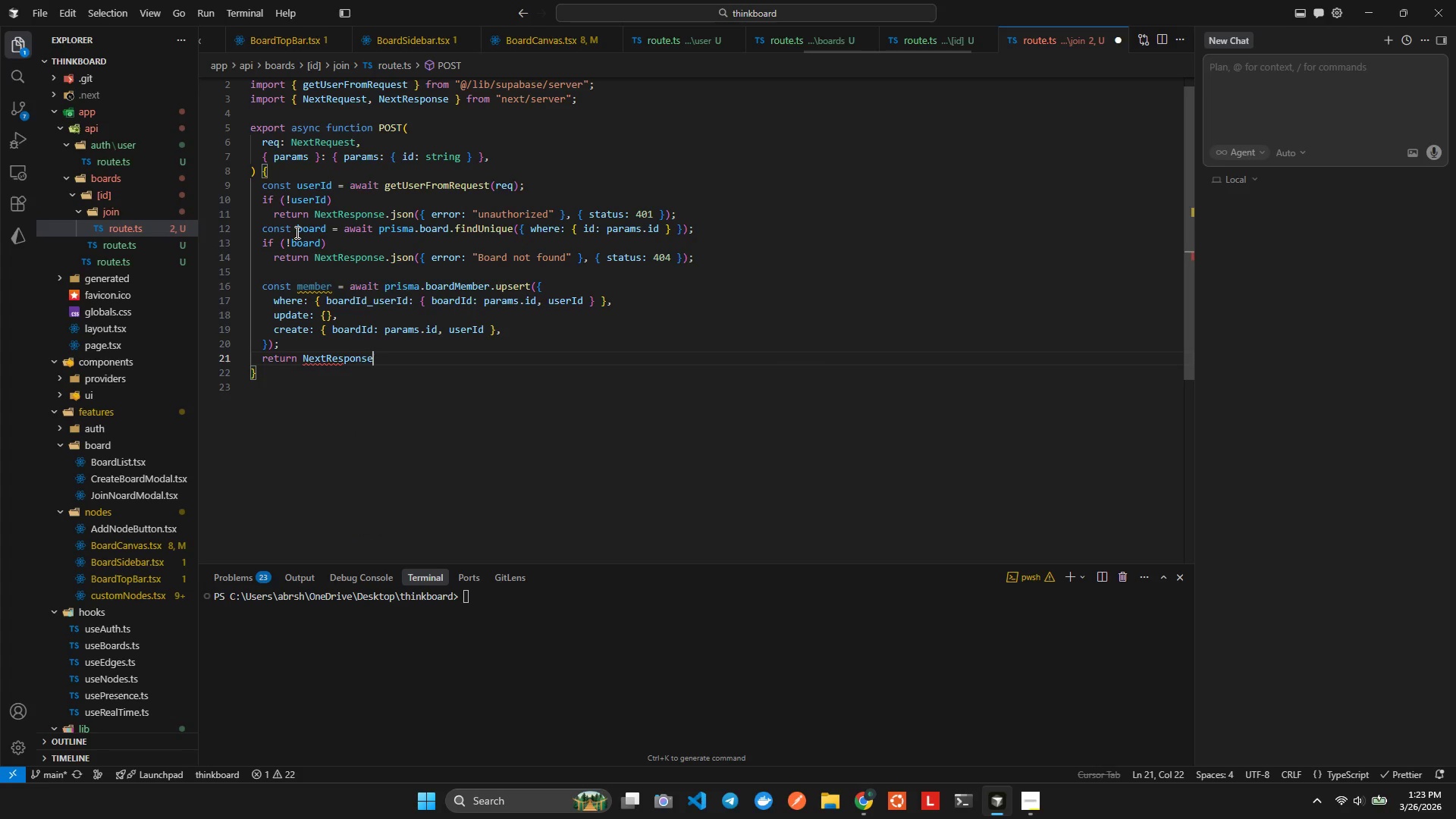 
type(.json)
 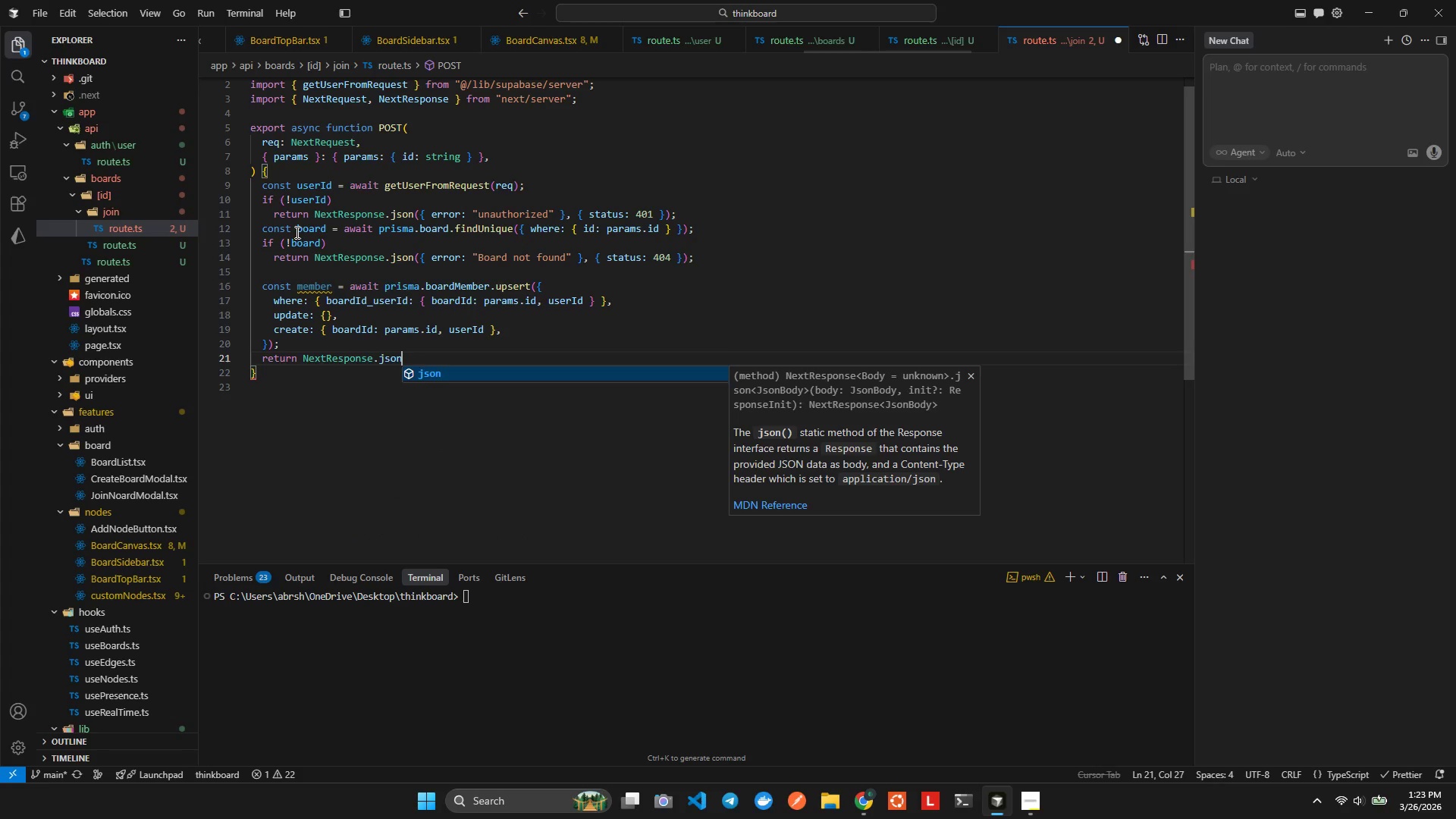 
key(Enter)
 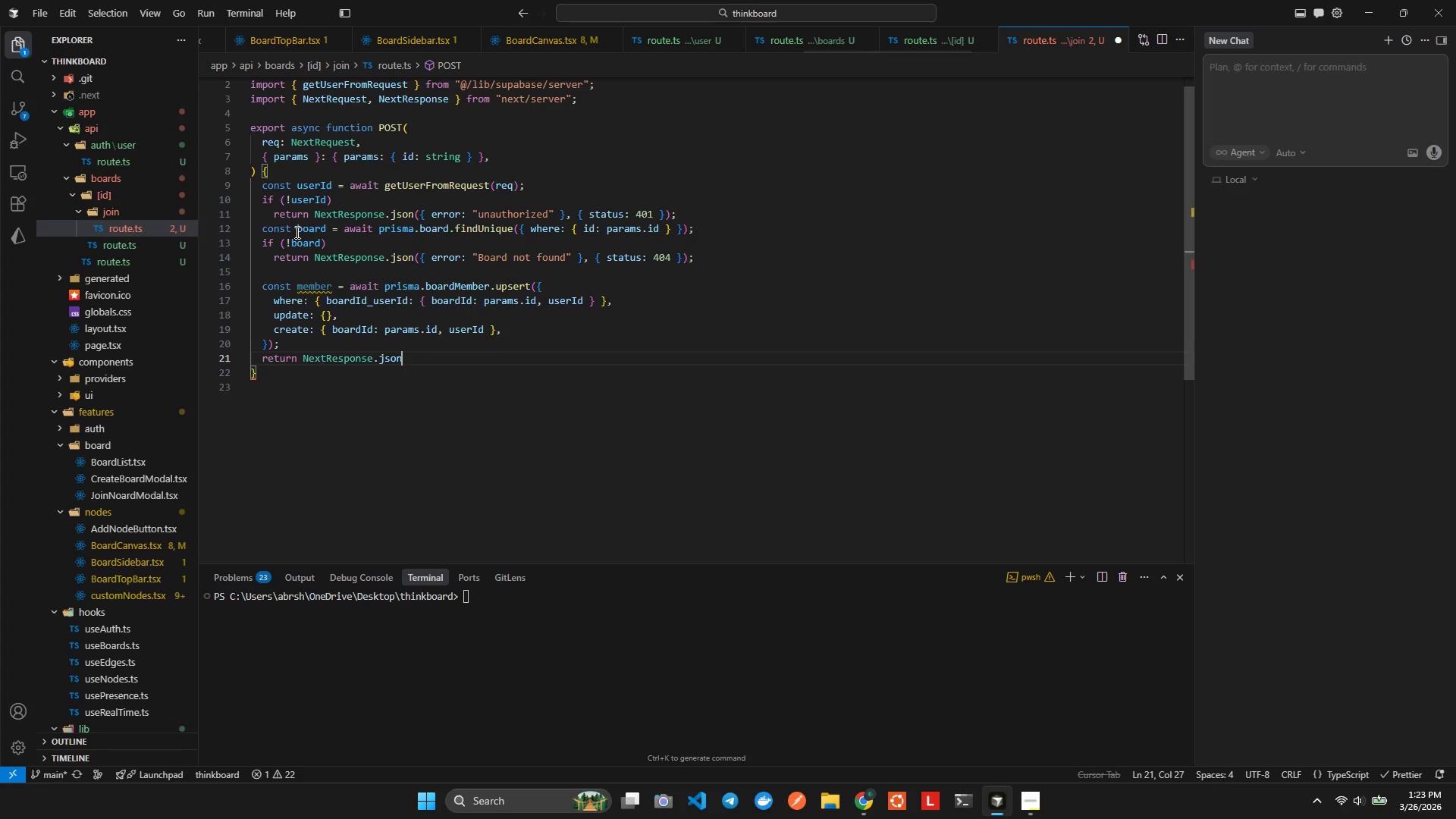 
type((me)
 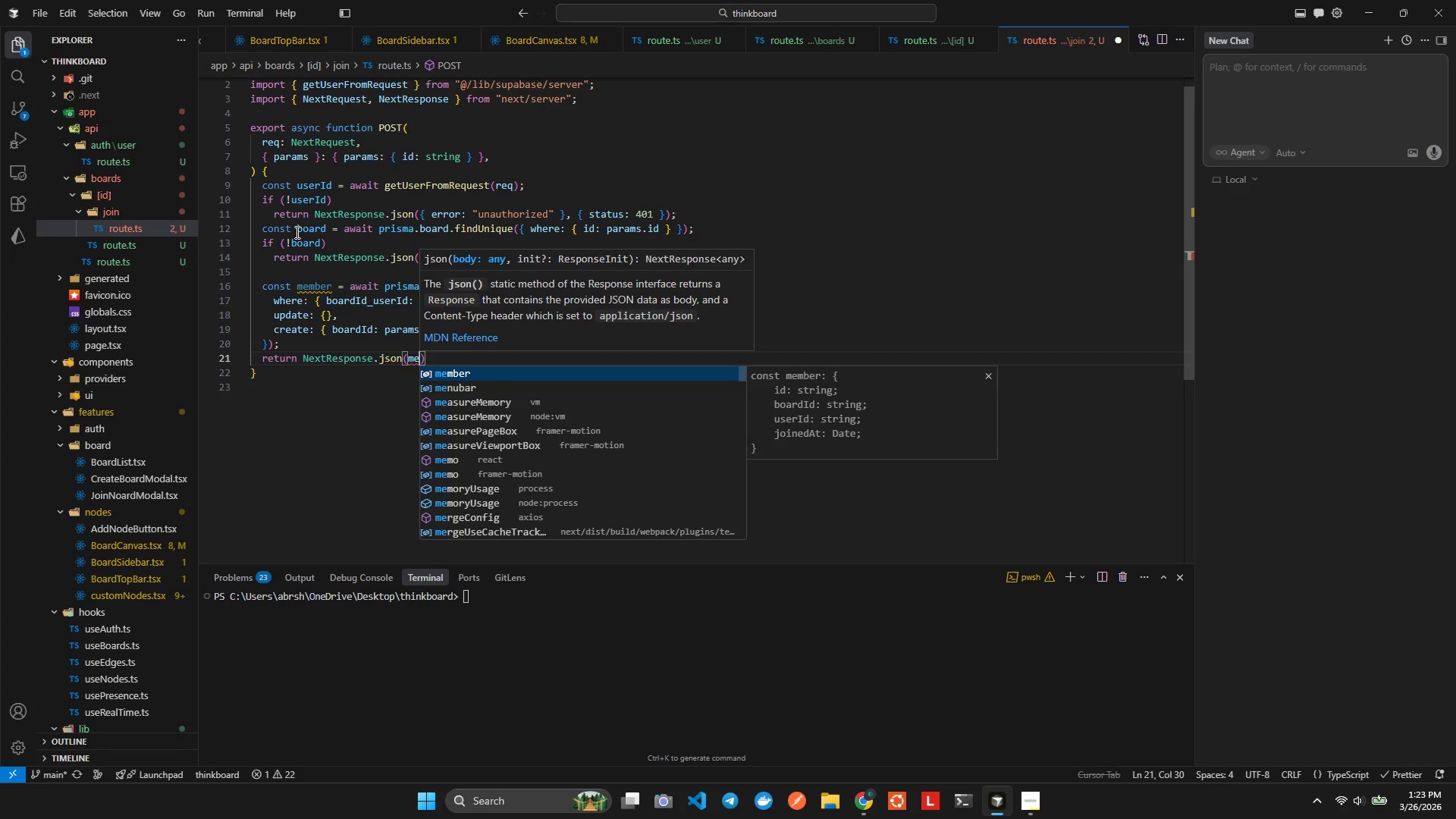 
key(Enter)
 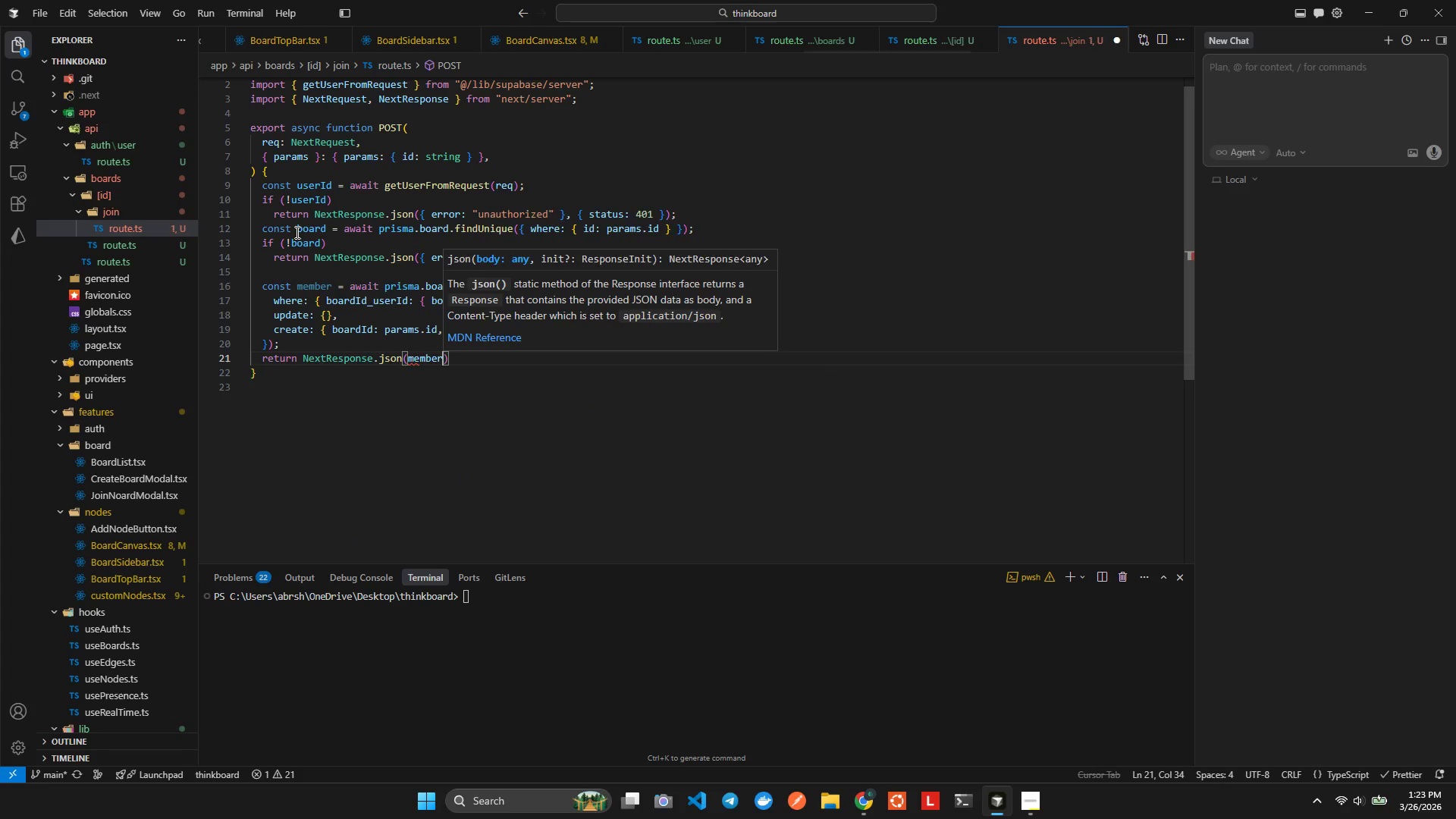 
key(Alt+Shift+AltLeft)
 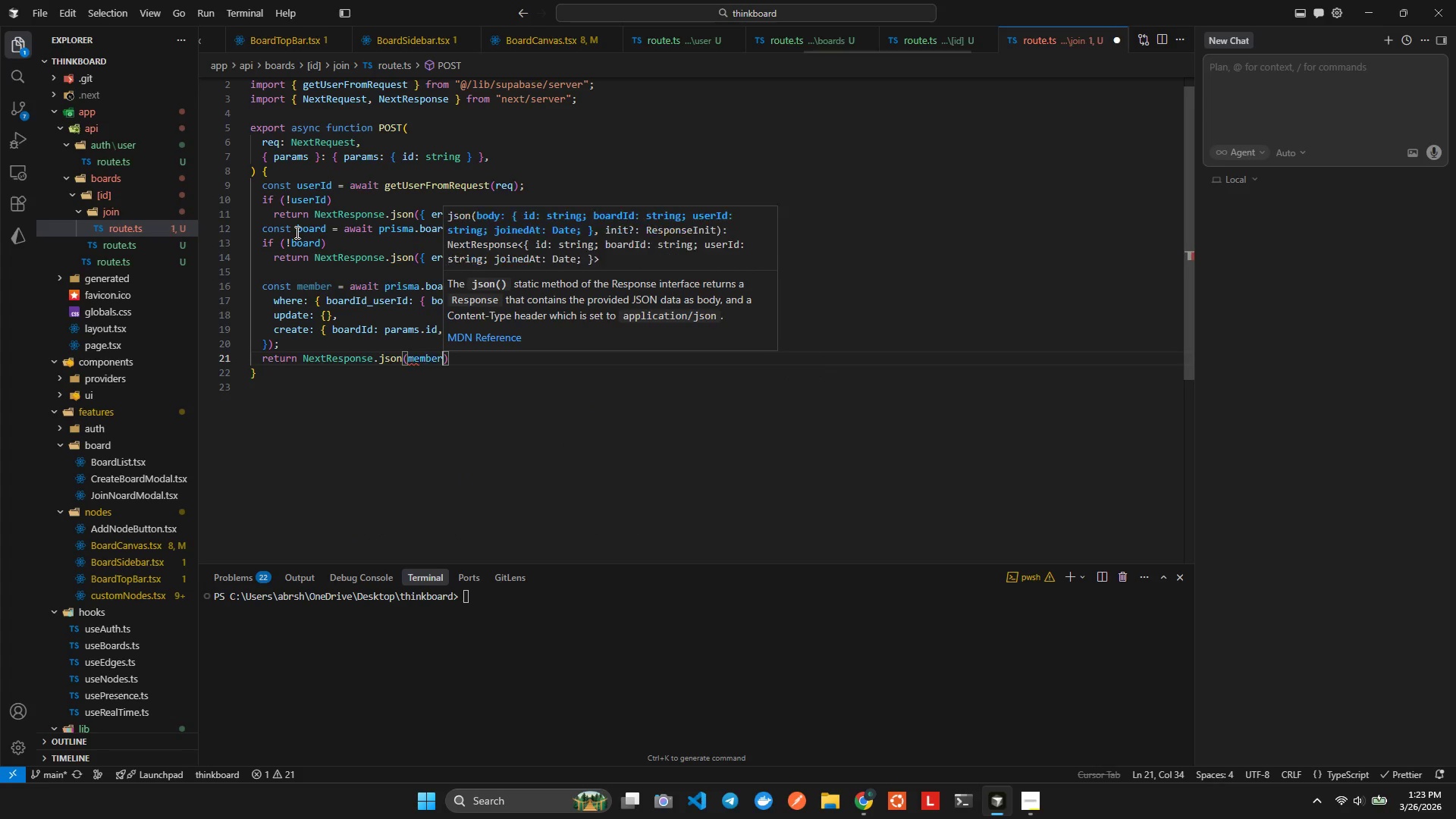 
key(Alt+Shift+F)
 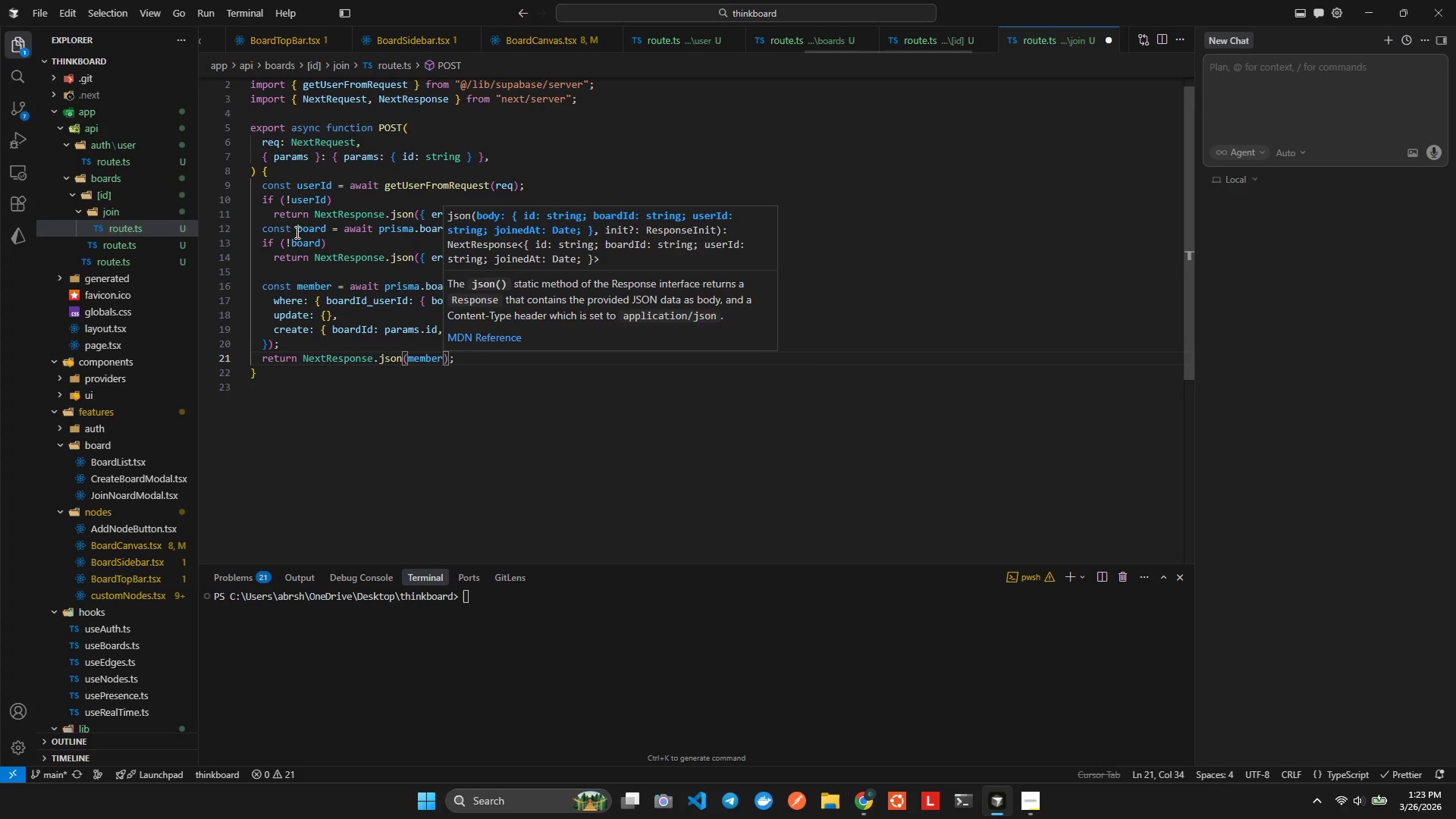 
key(Control+ControlLeft)
 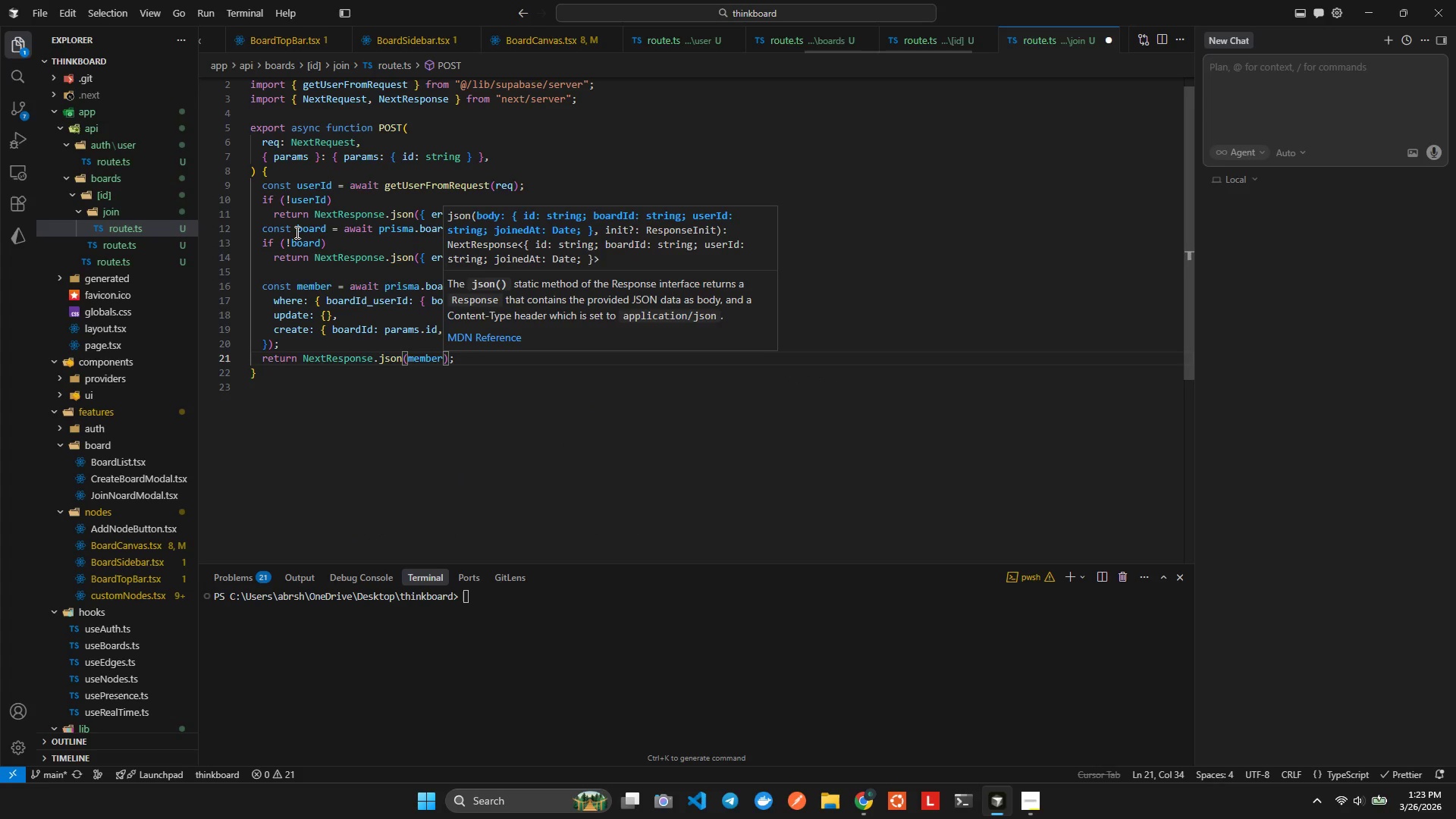 
key(Control+S)
 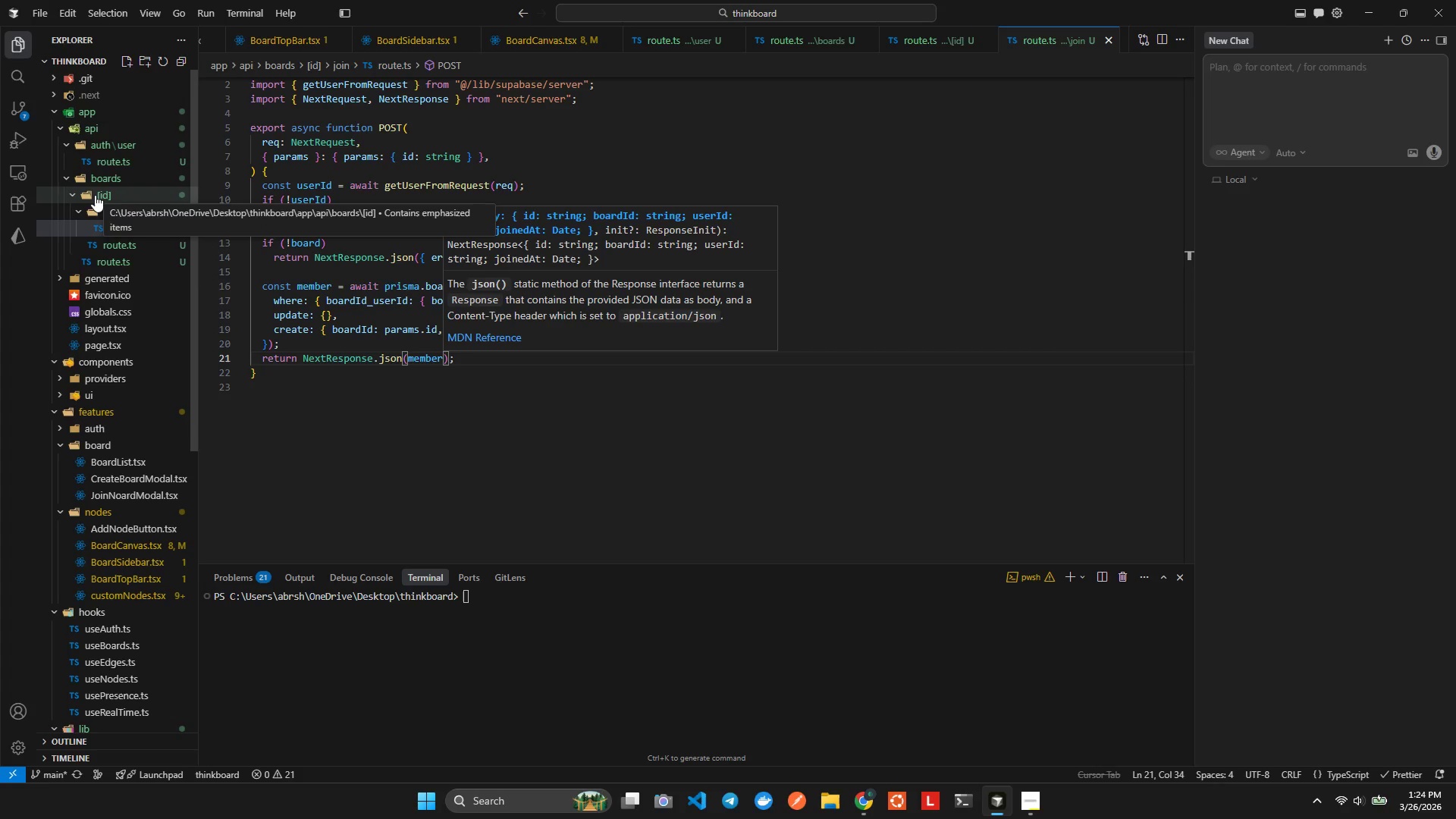 
wait(15.58)
 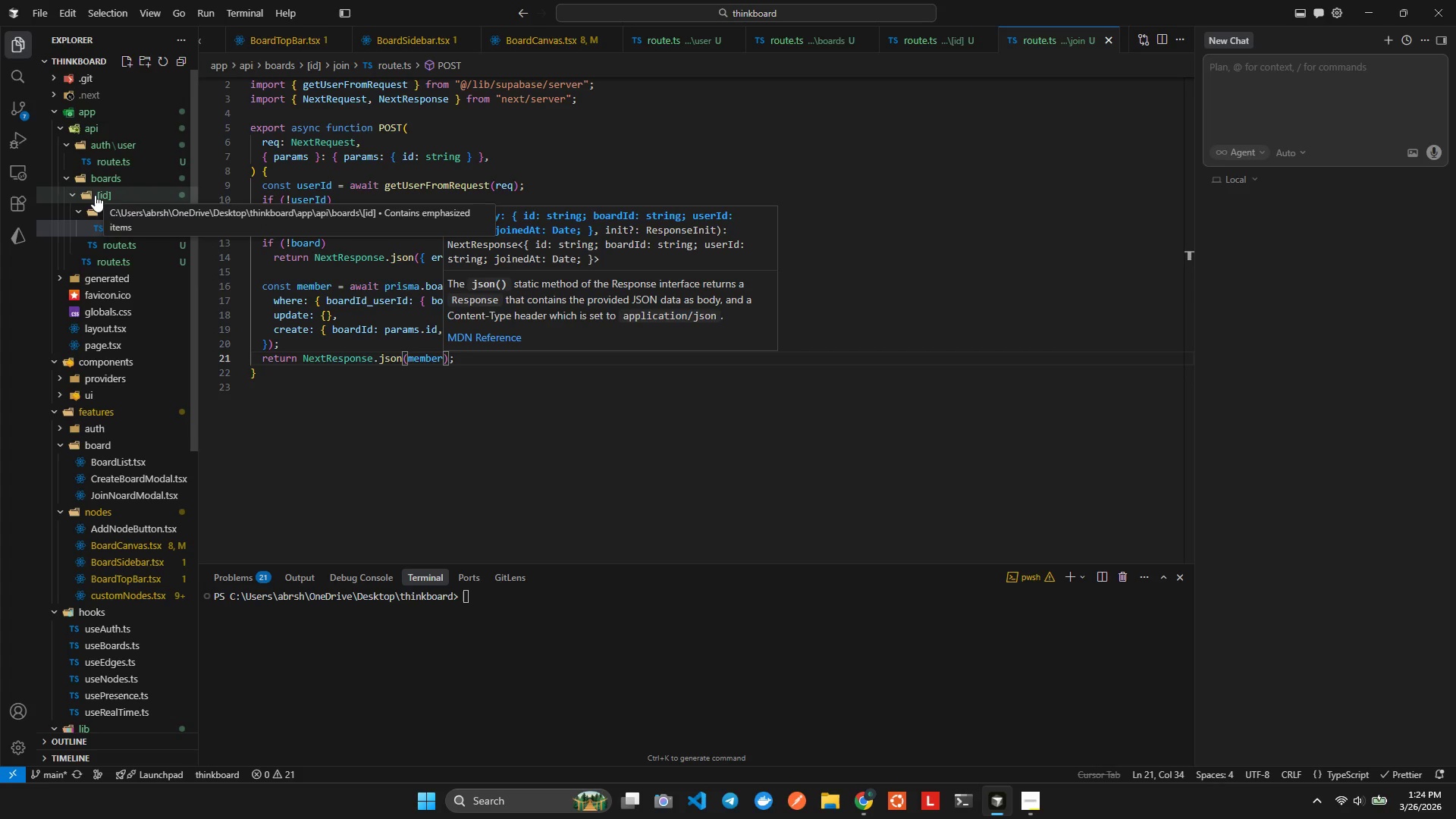 
key(Control+ControlLeft)
 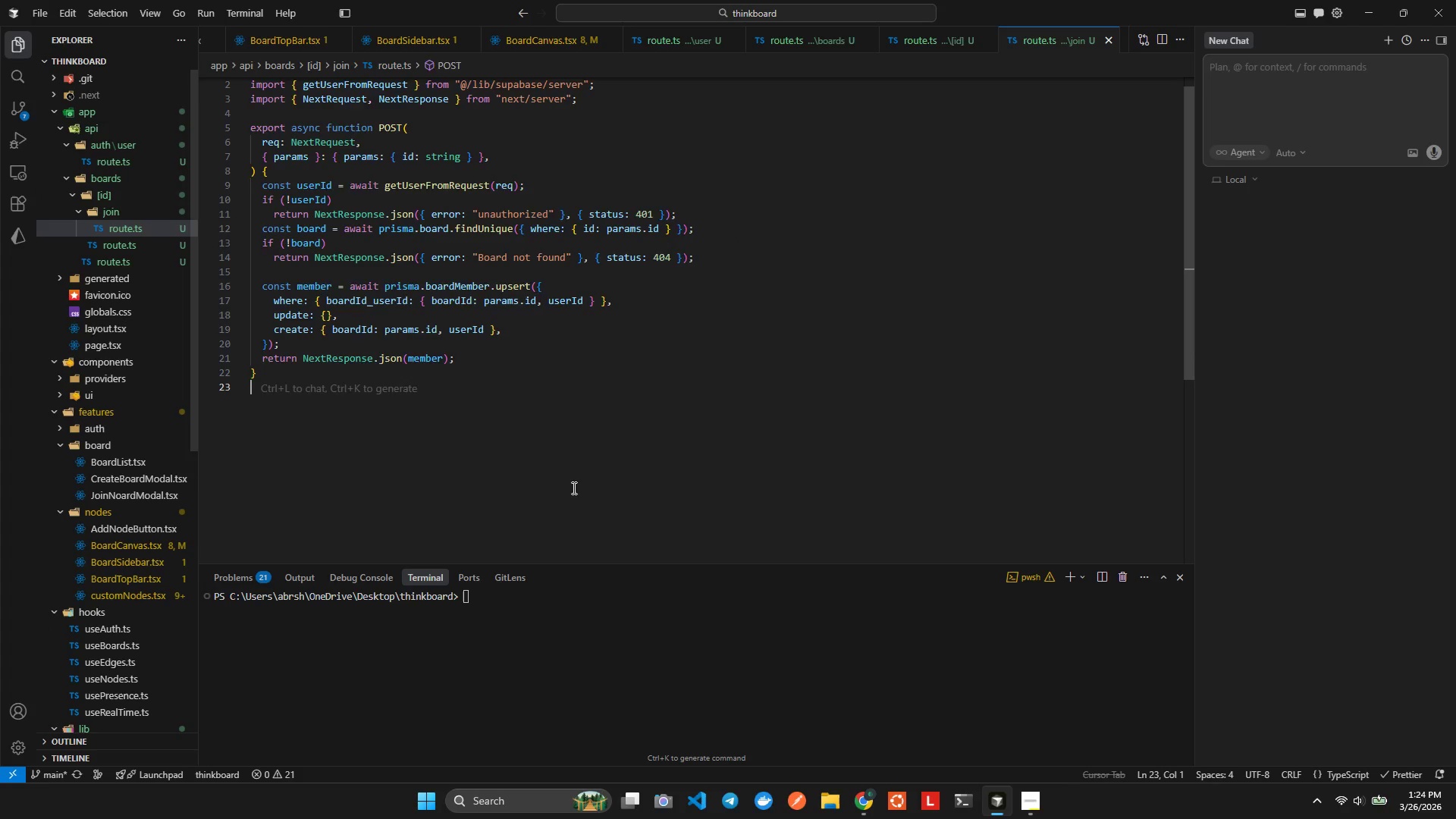 
key(Control+A)
 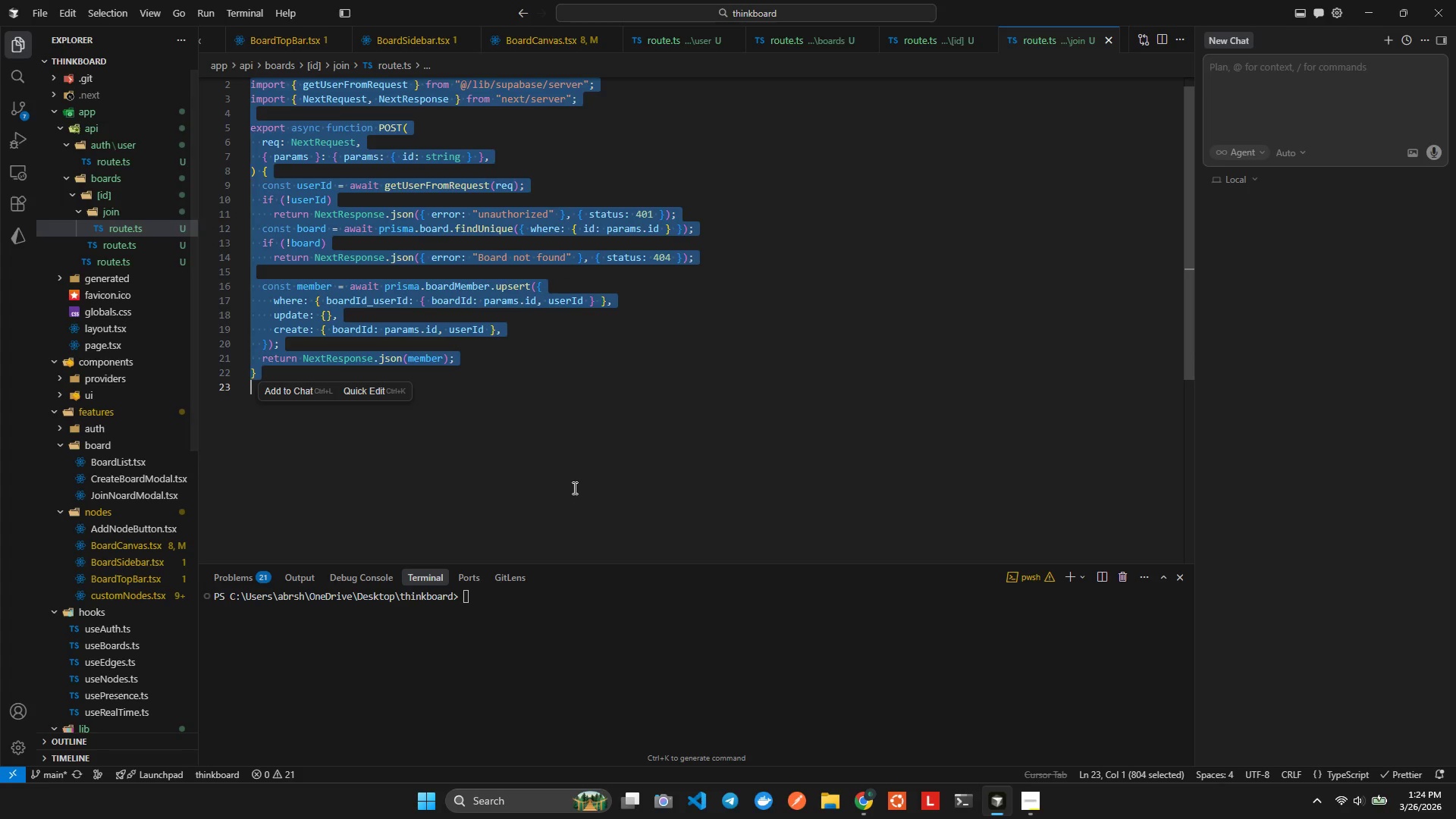 
key(Alt+AltLeft)
 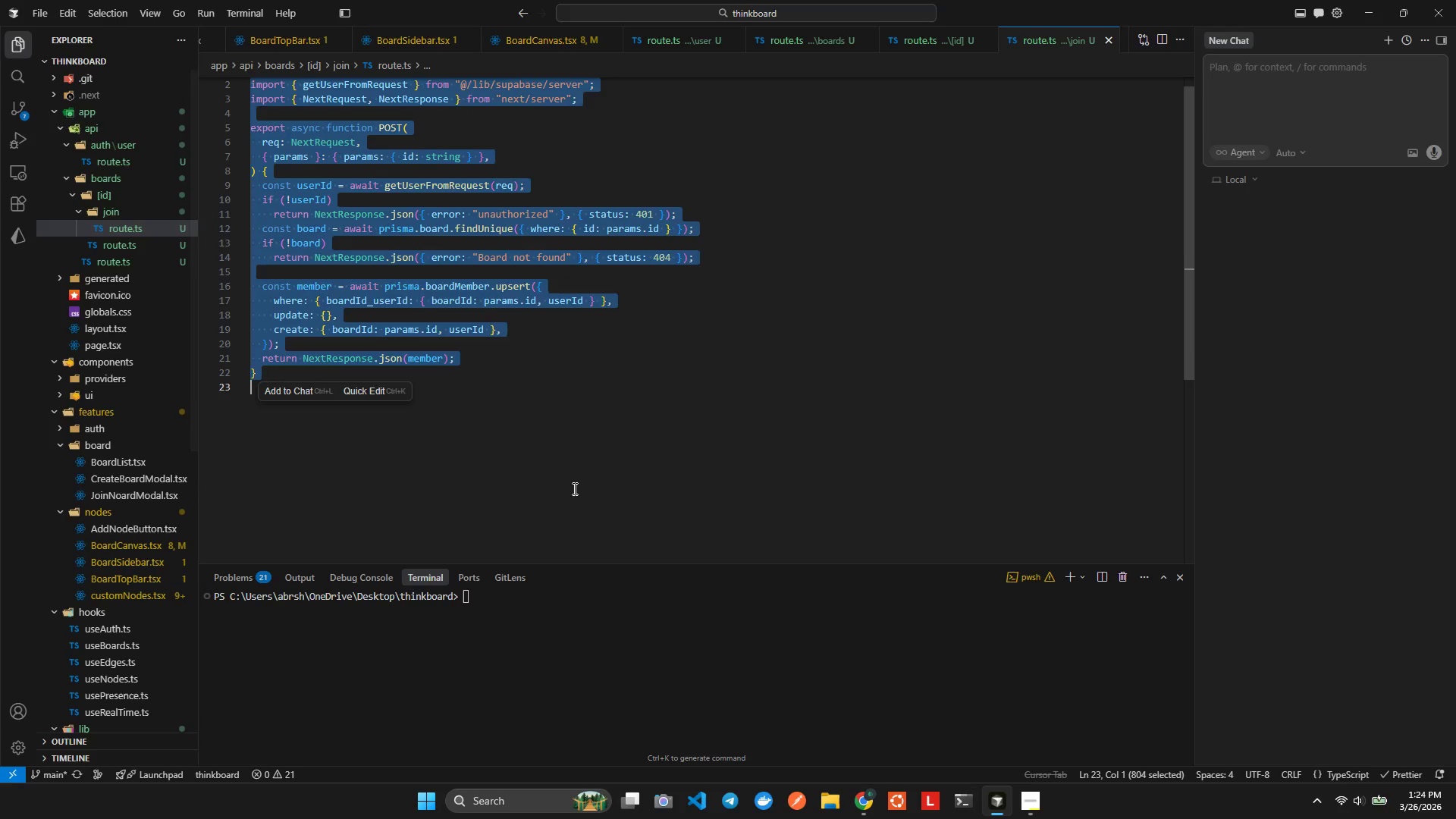 
key(Alt+Tab)
 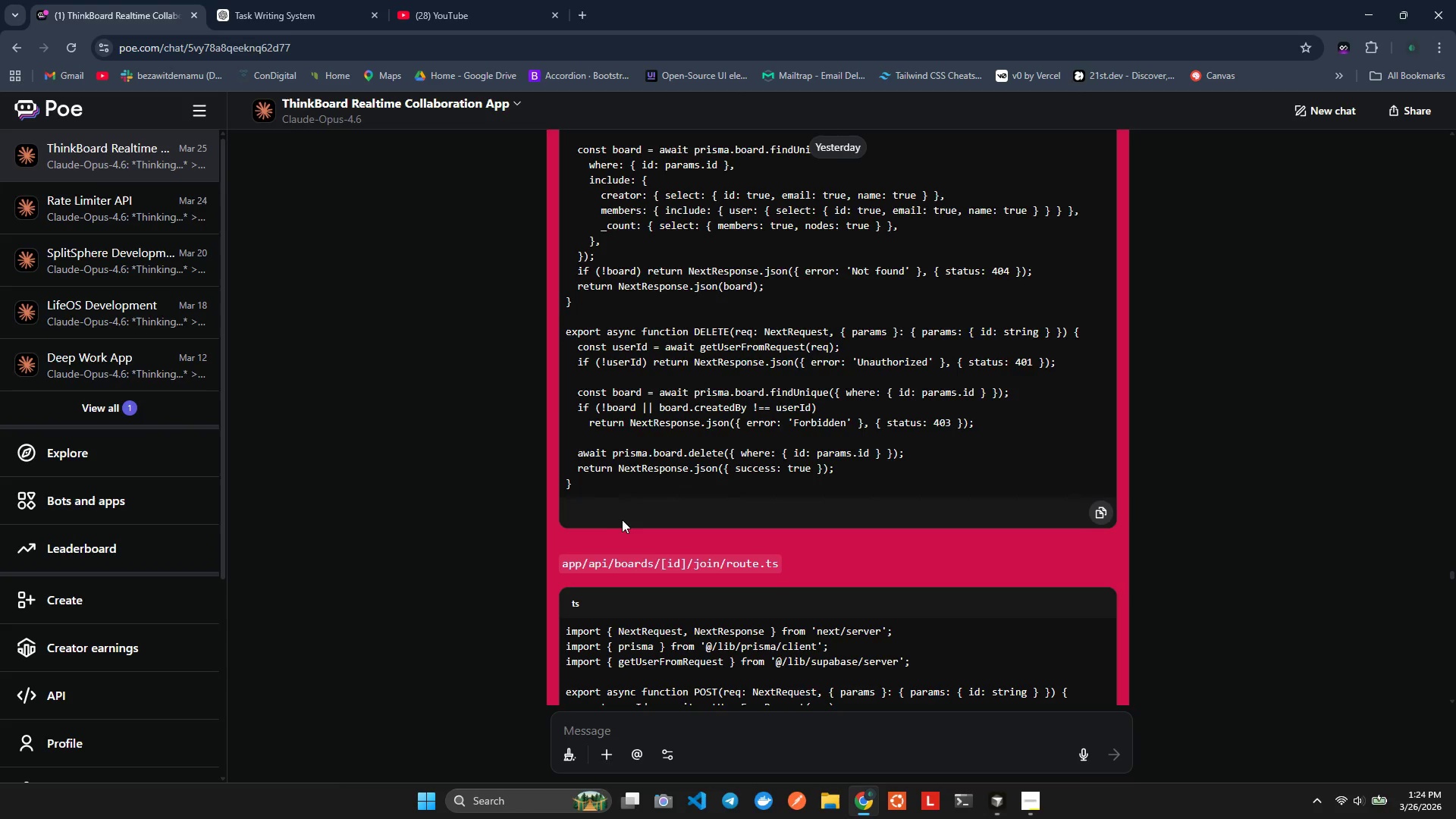 
scroll: coordinate [916, 441], scroll_direction: down, amount: 4.0
 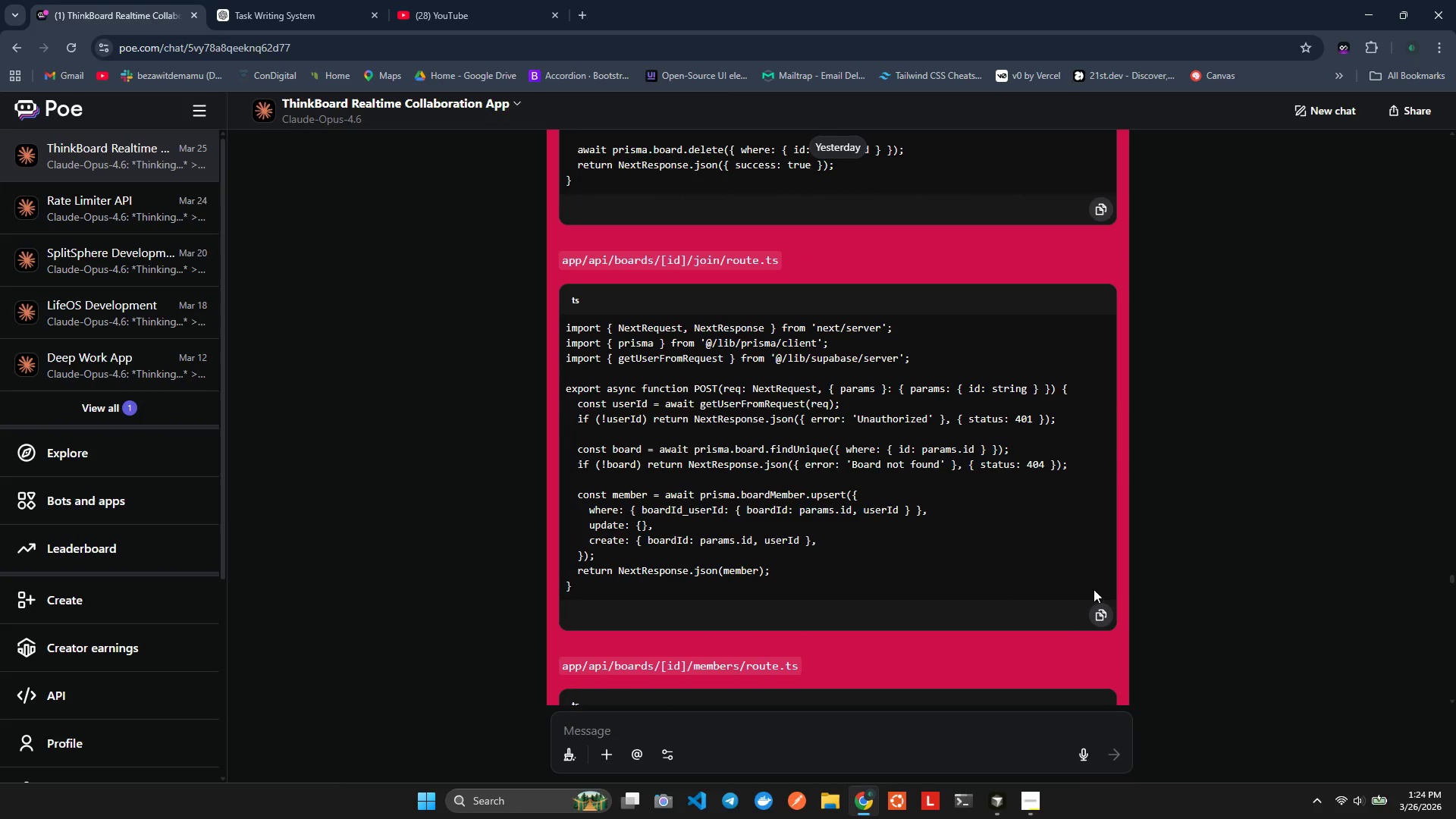 
left_click([1103, 615])
 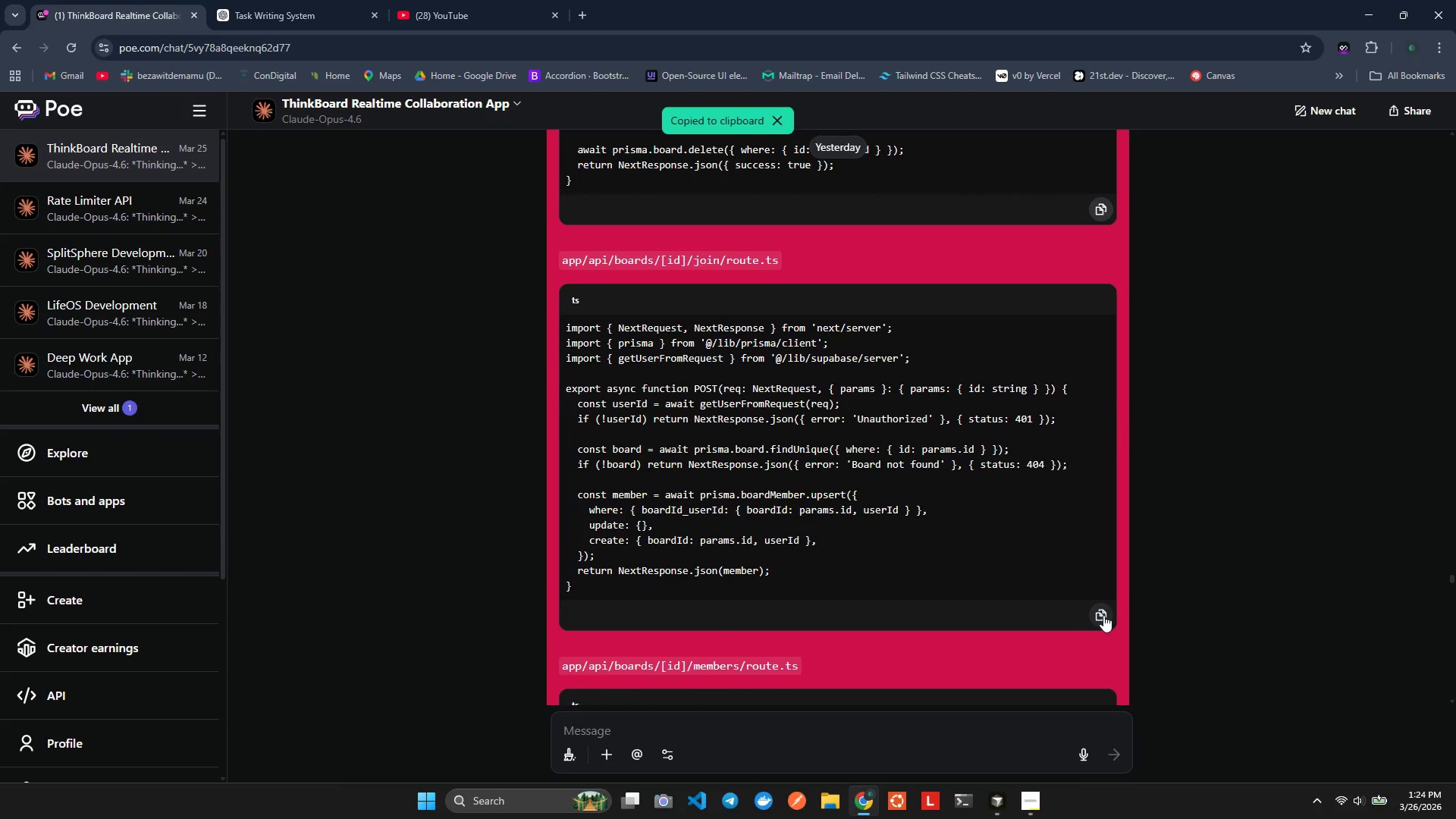 
key(Alt+AltLeft)
 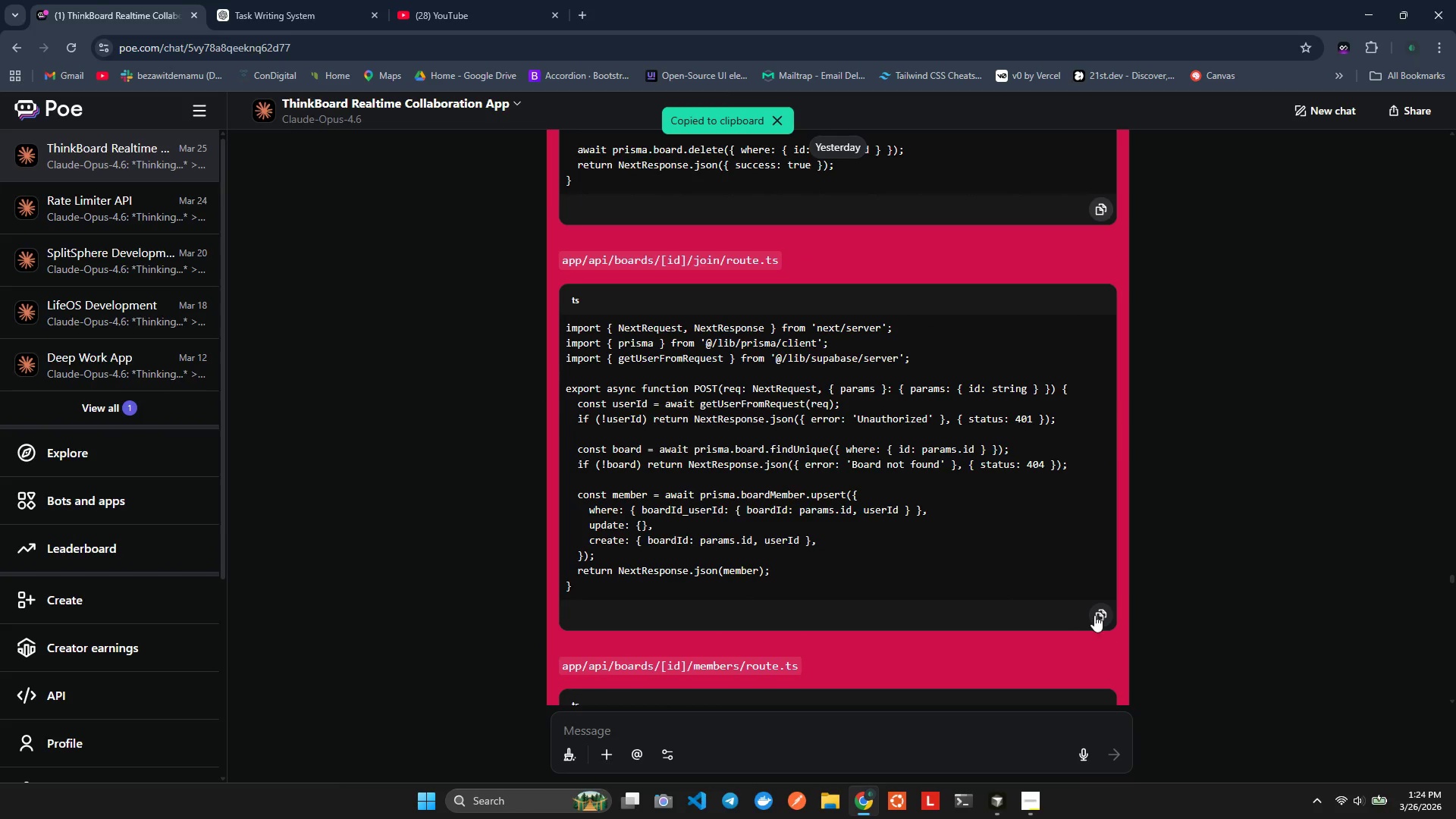 
key(Alt+Tab)
 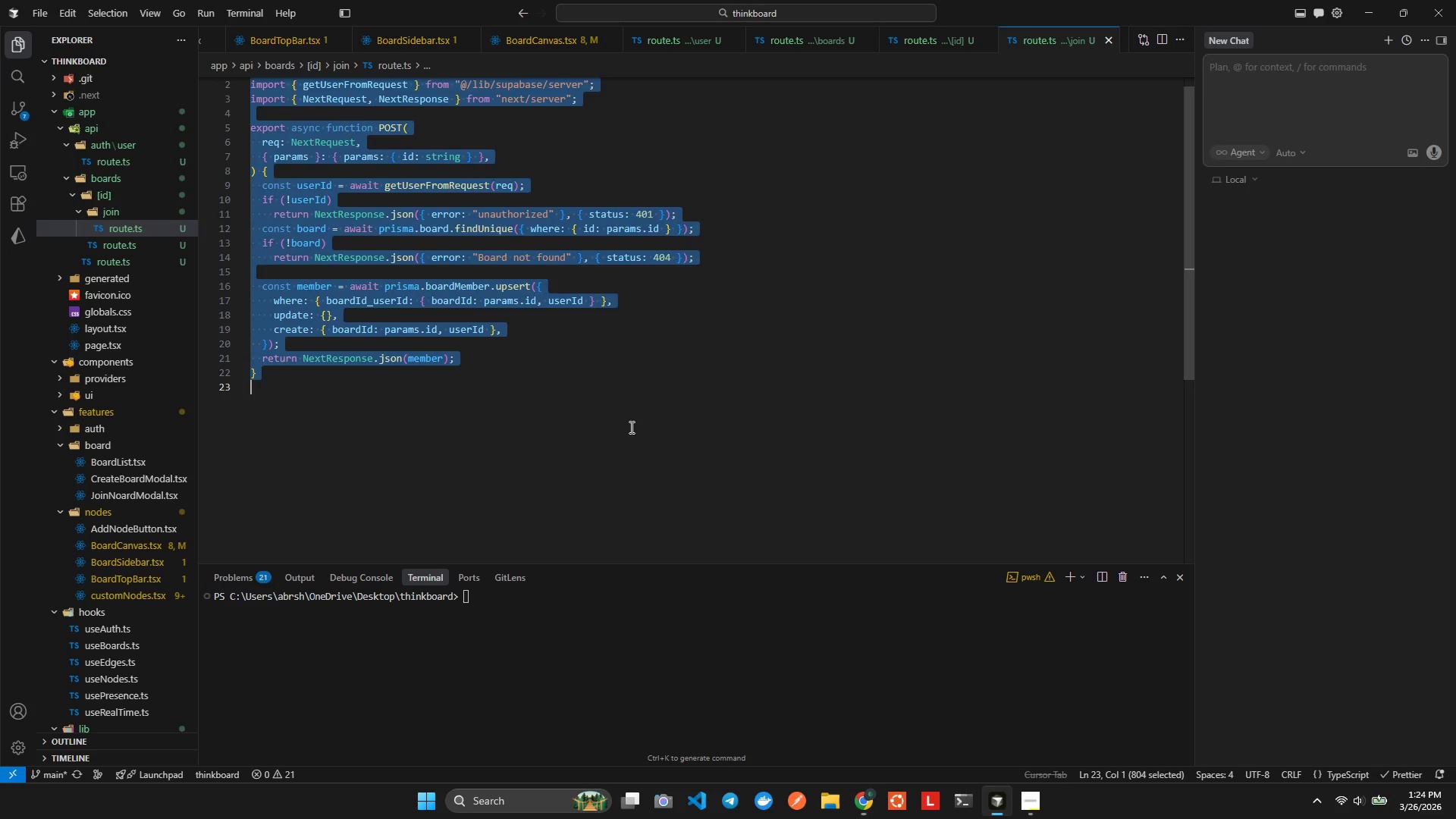 
left_click([627, 424])
 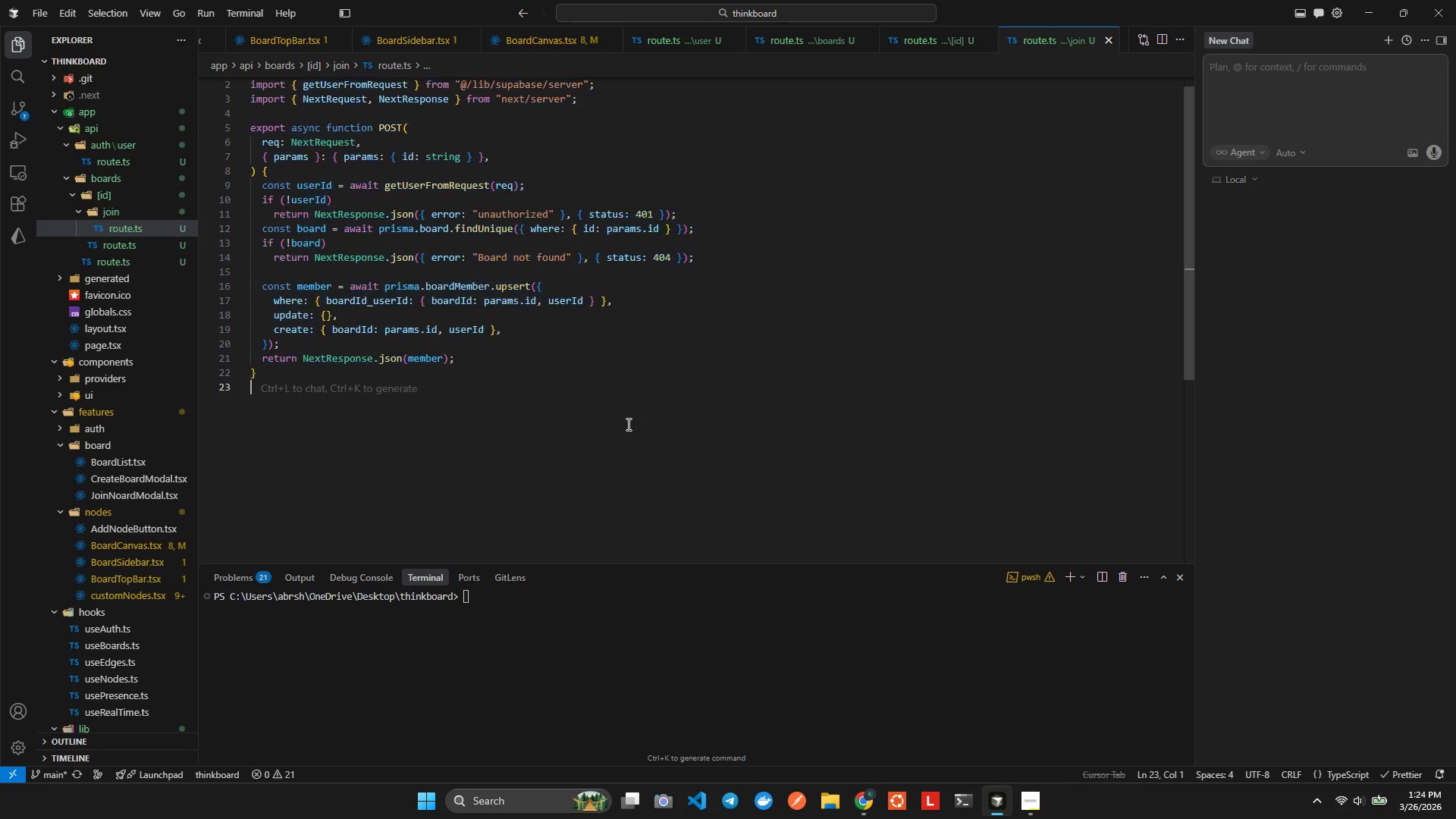 
key(Control+A)
 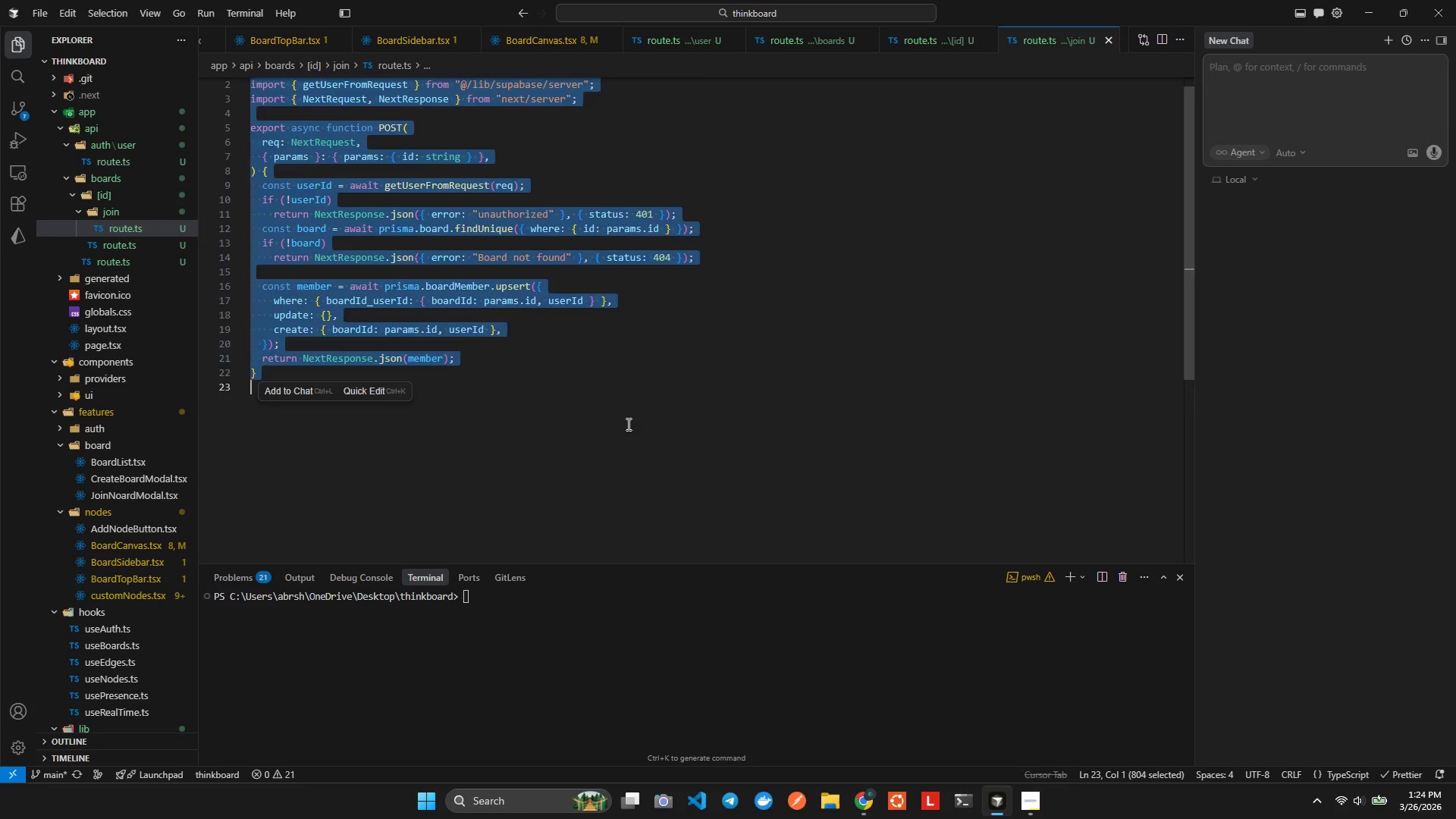 
key(Control+V)
 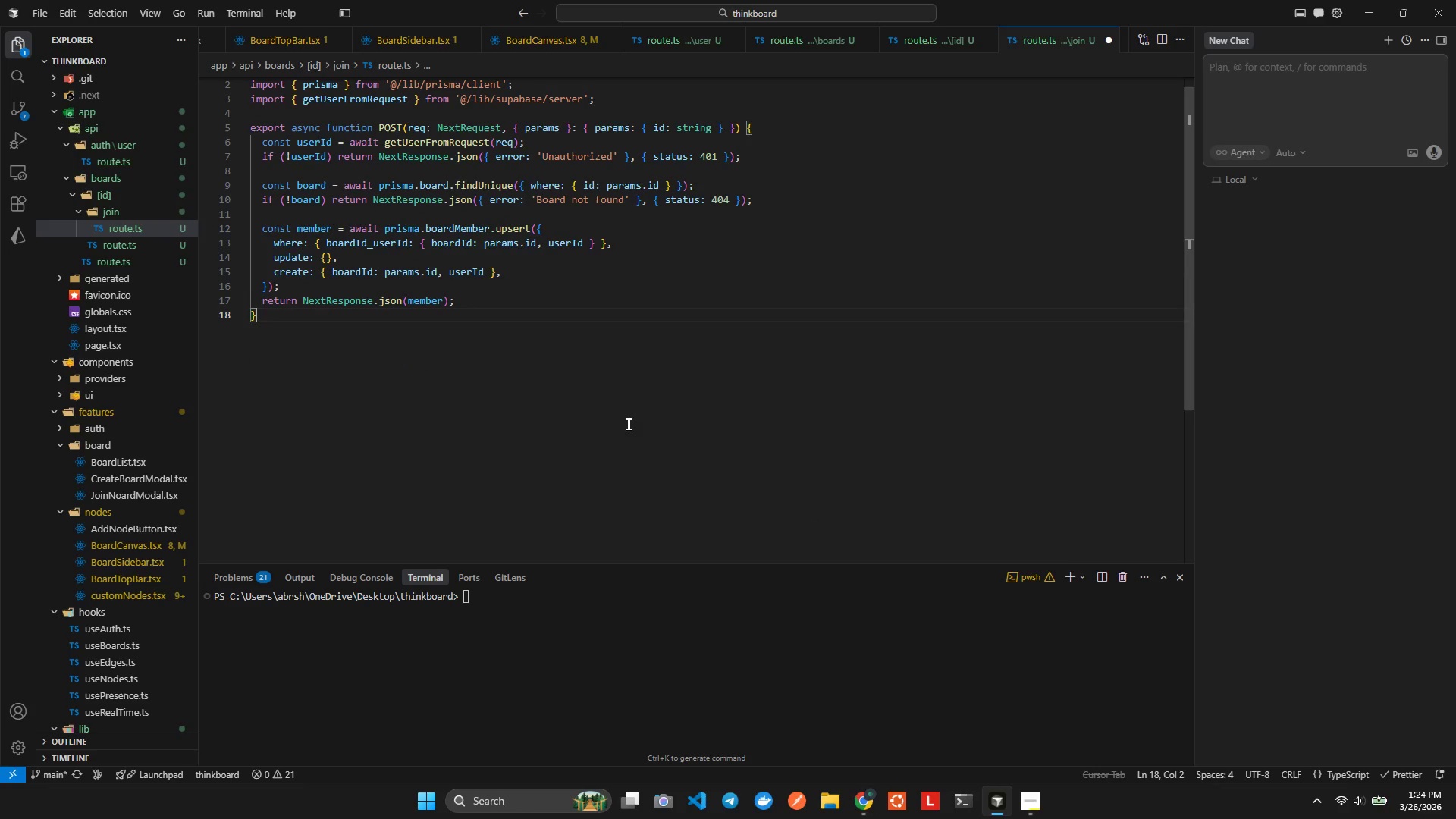 
key(Alt+AltLeft)
 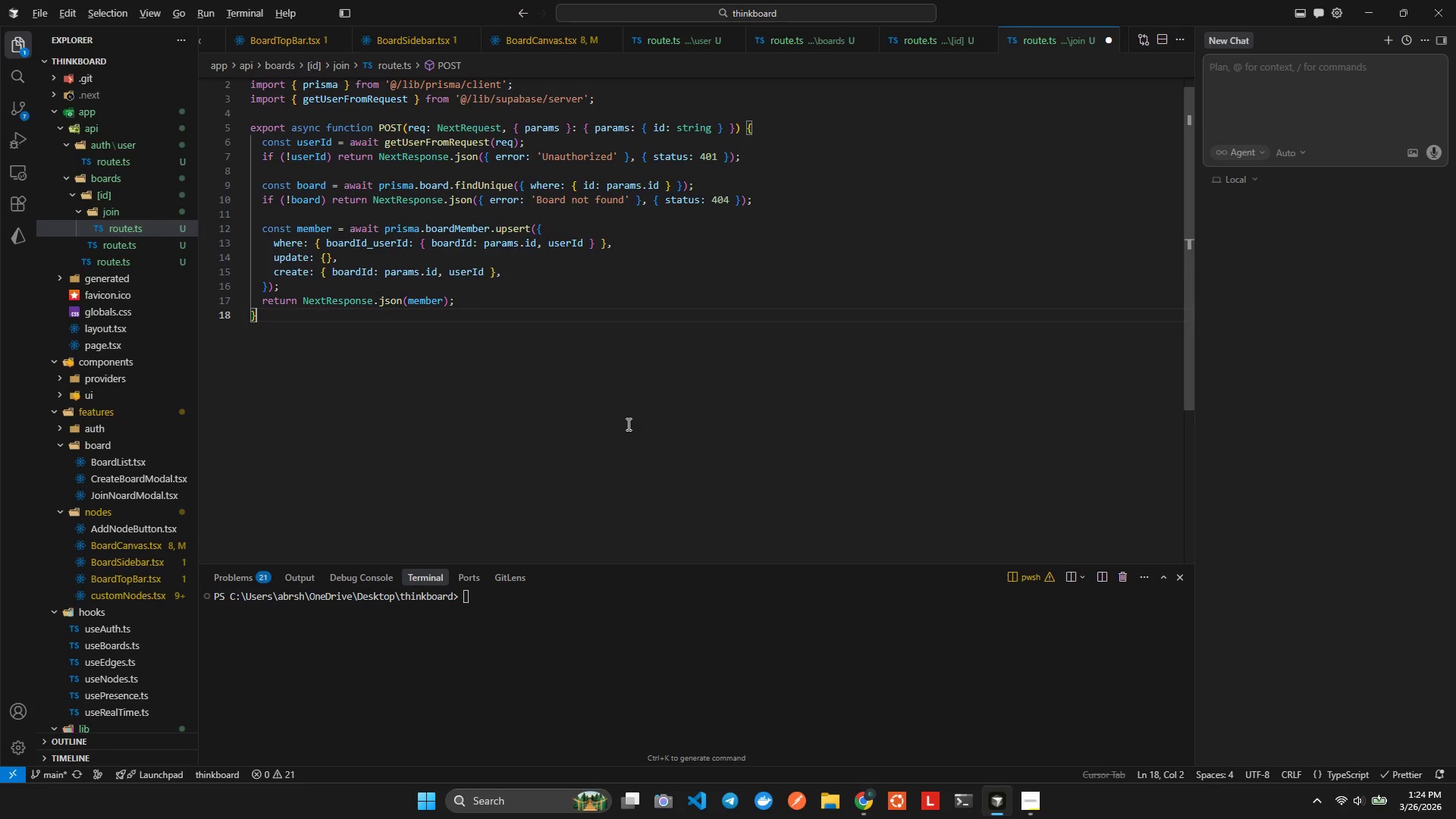 
key(Alt+Shift+ShiftLeft)
 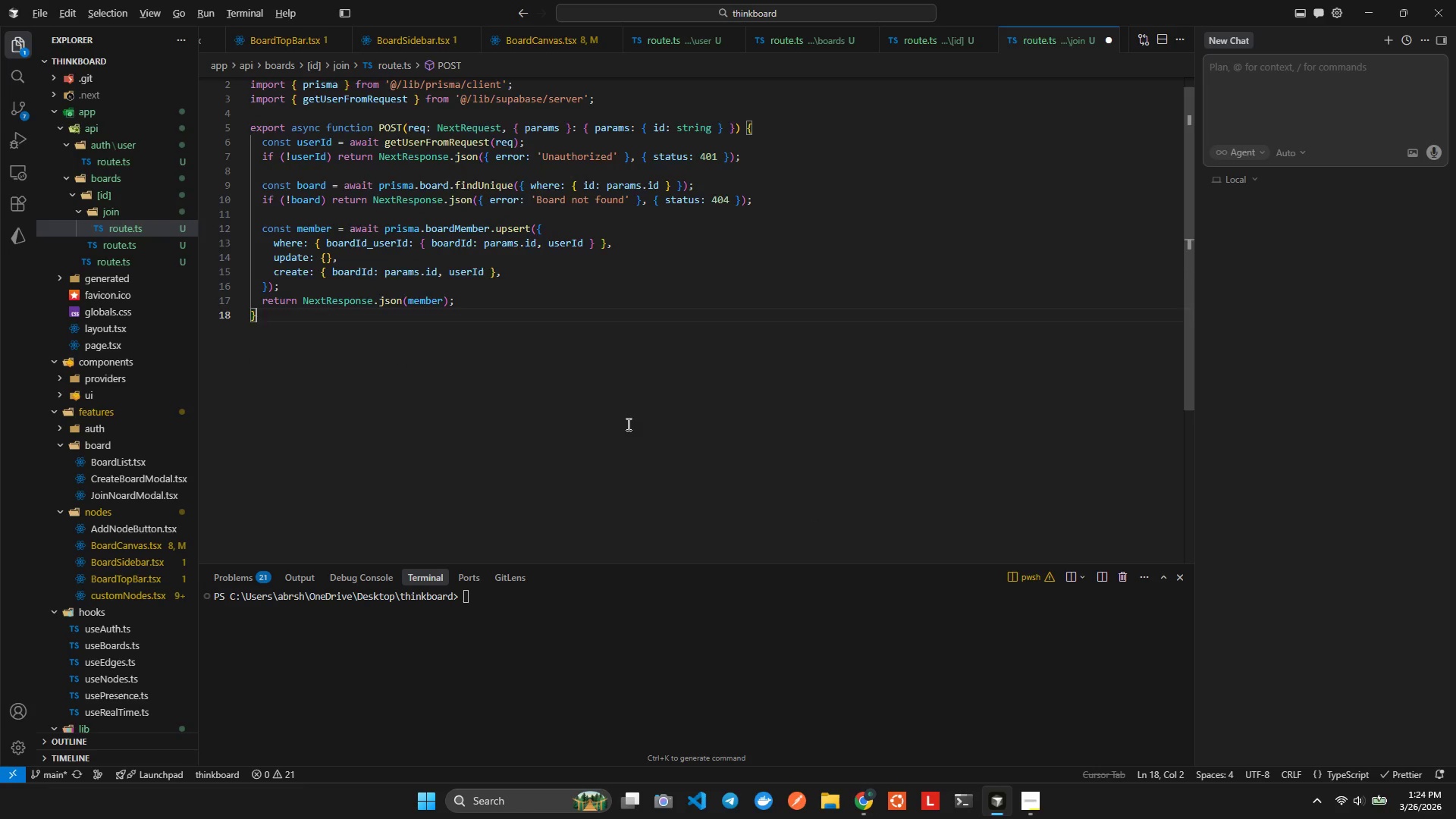 
key(Alt+Shift+F)
 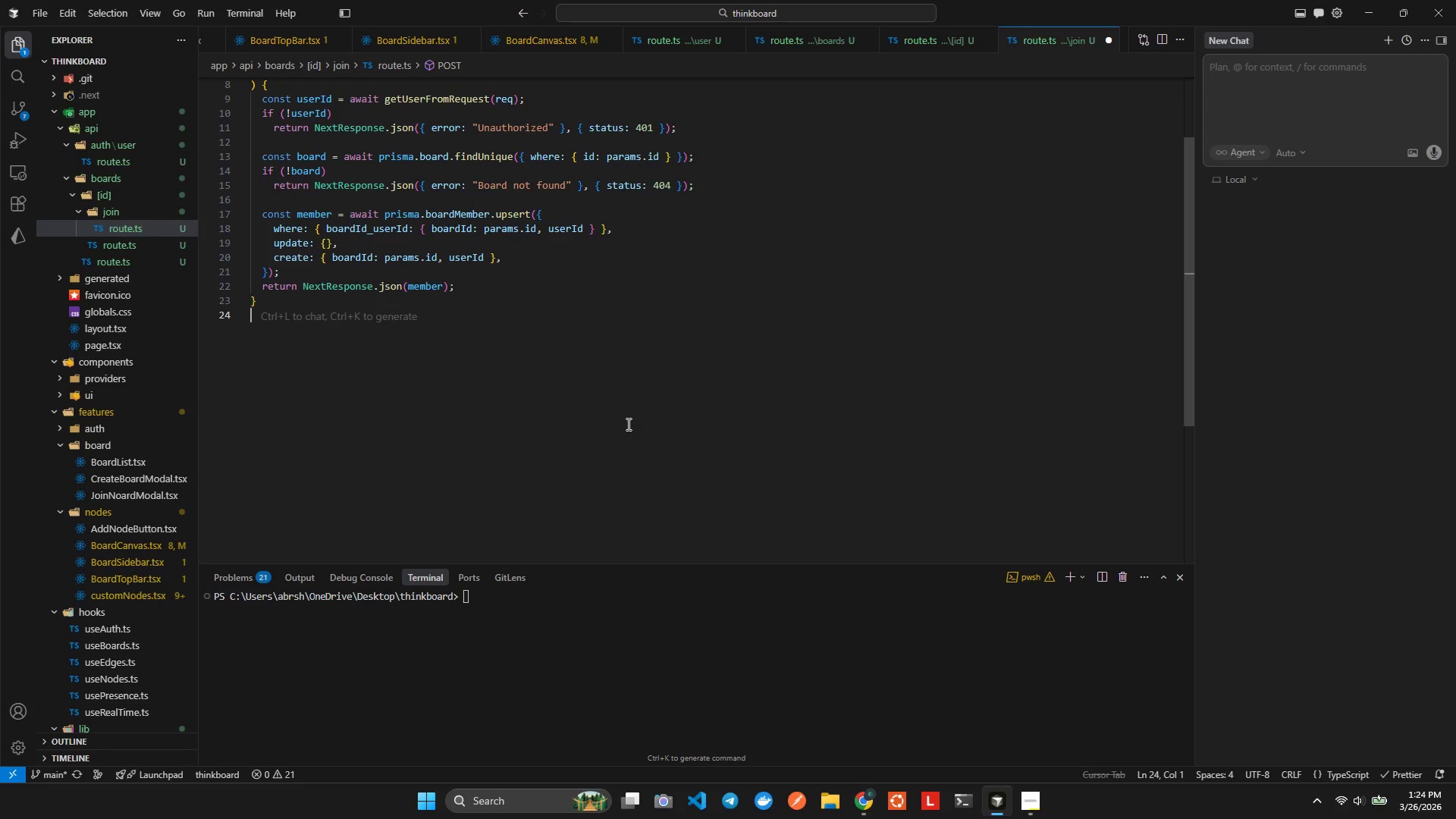 
key(Control+ControlLeft)
 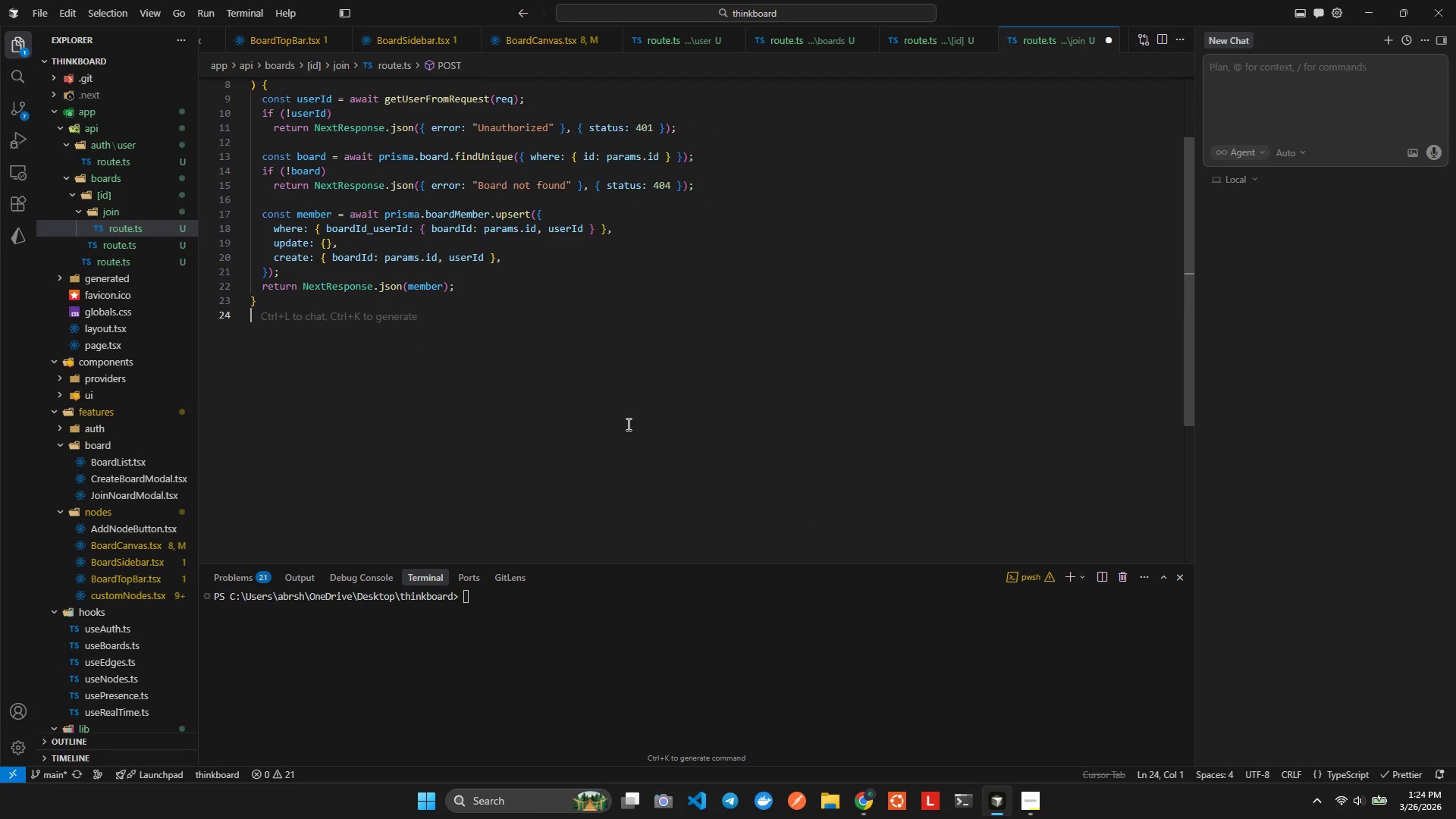 
key(Control+S)
 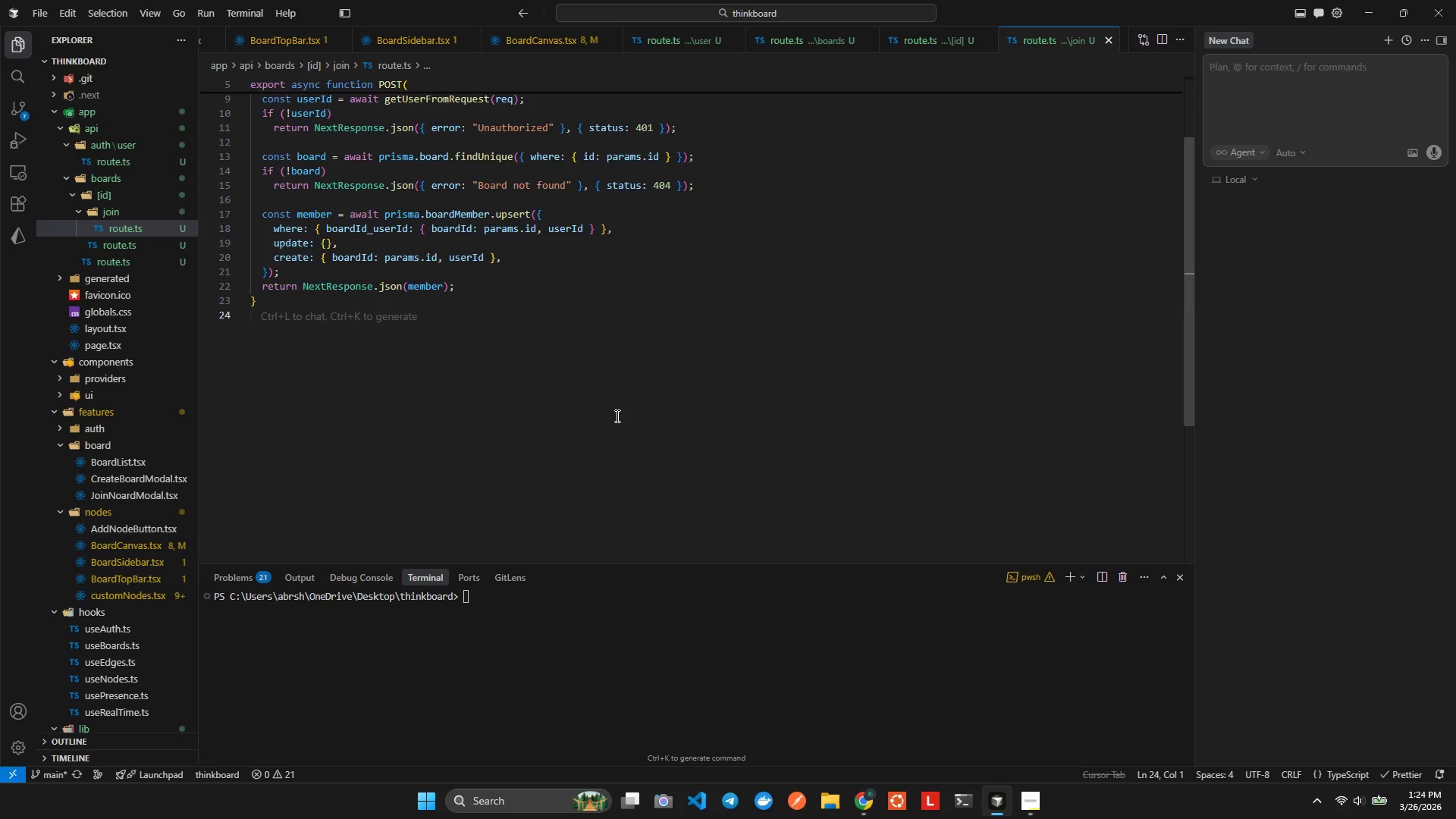 
scroll: coordinate [613, 414], scroll_direction: up, amount: 8.0
 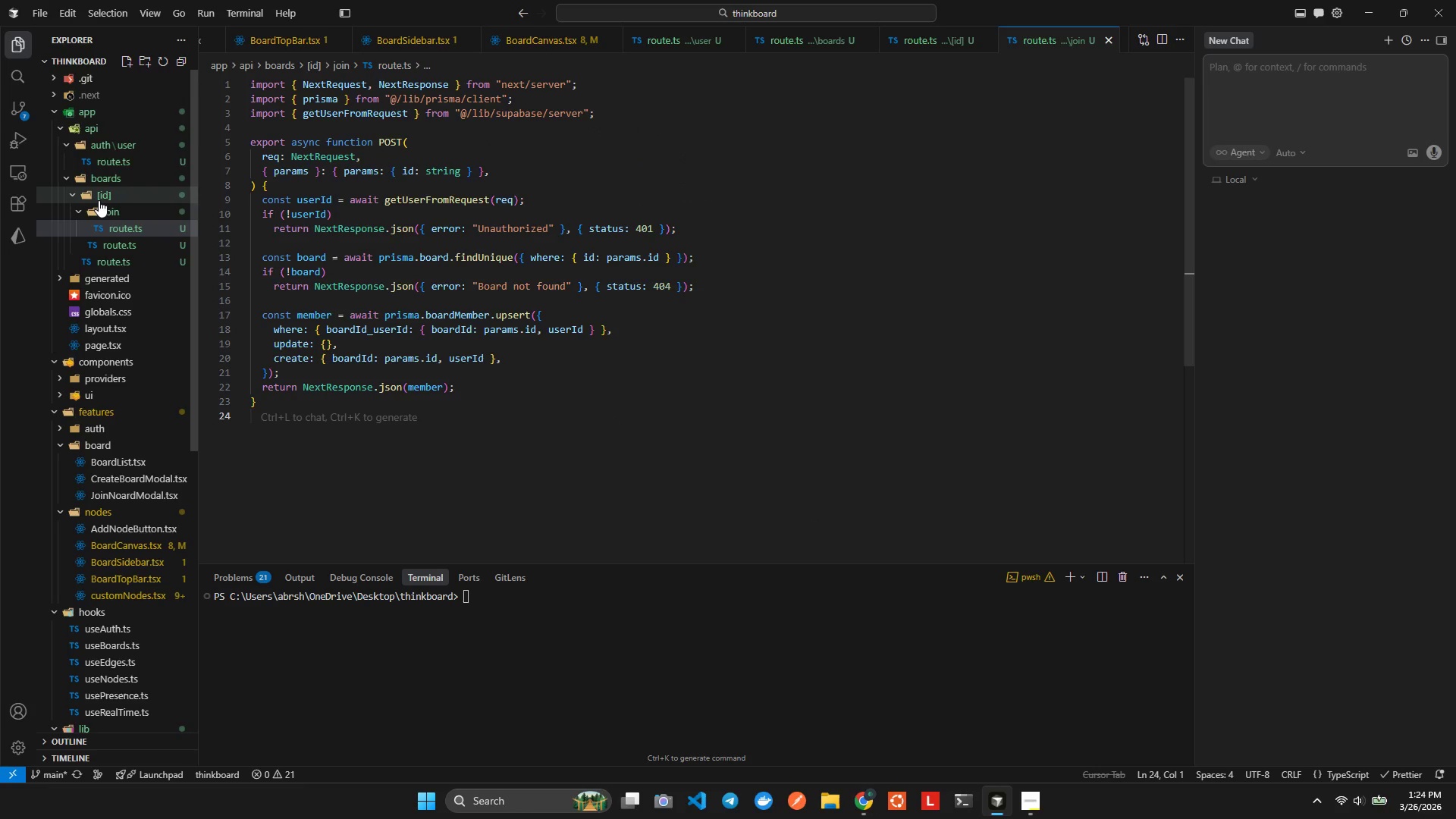 
right_click([99, 196])
 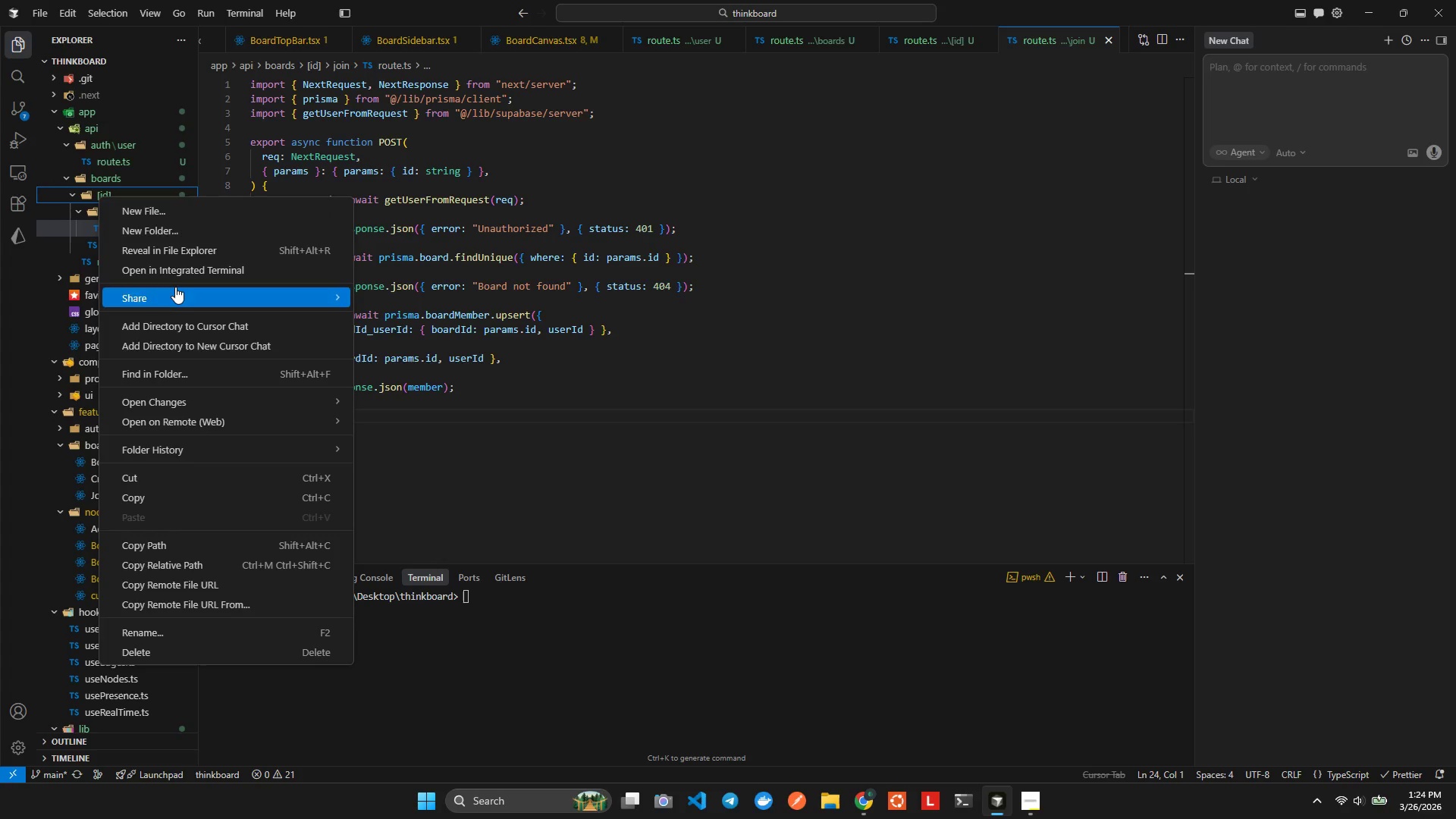 
left_click([173, 230])
 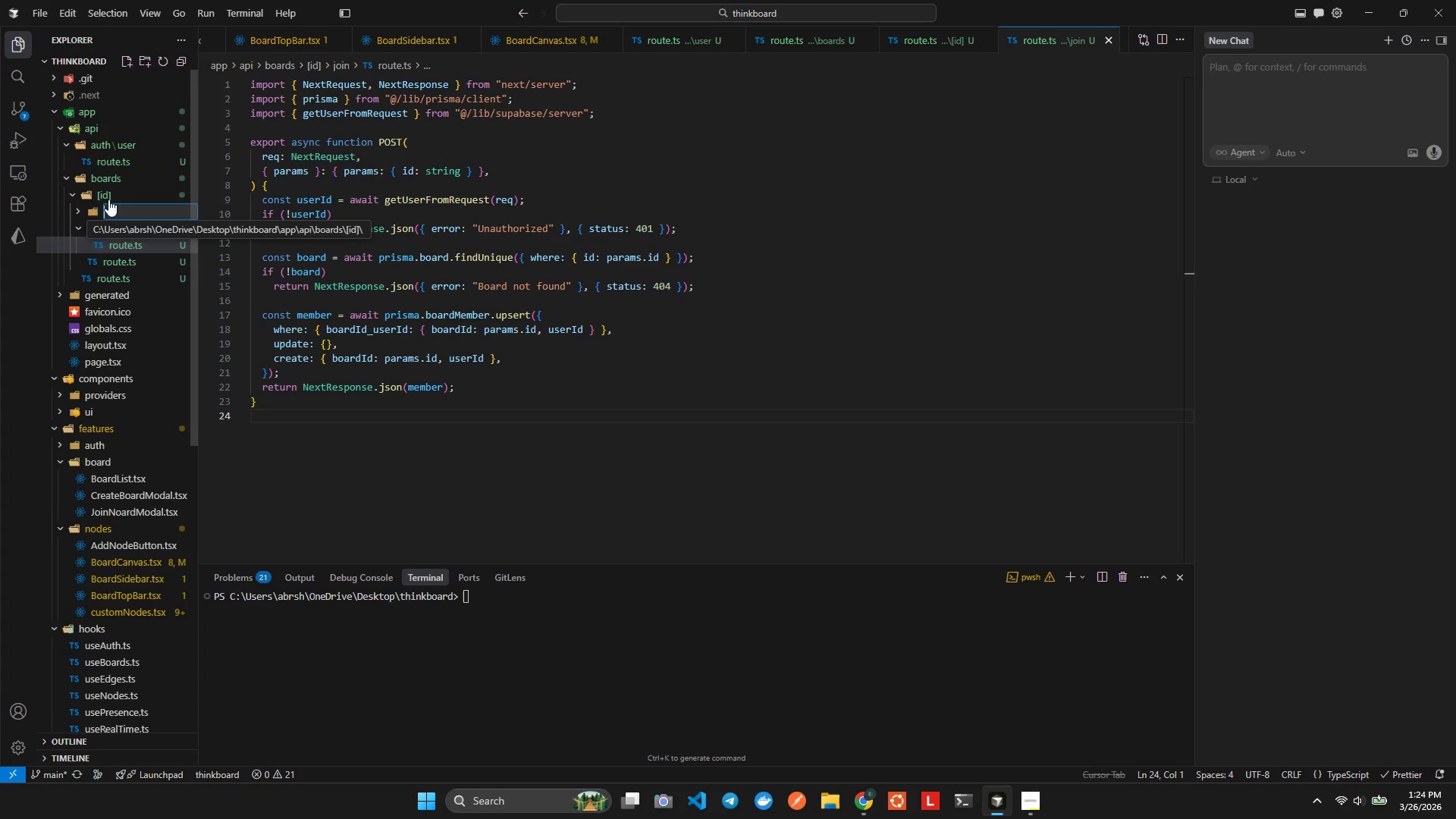 
right_click([104, 197])
 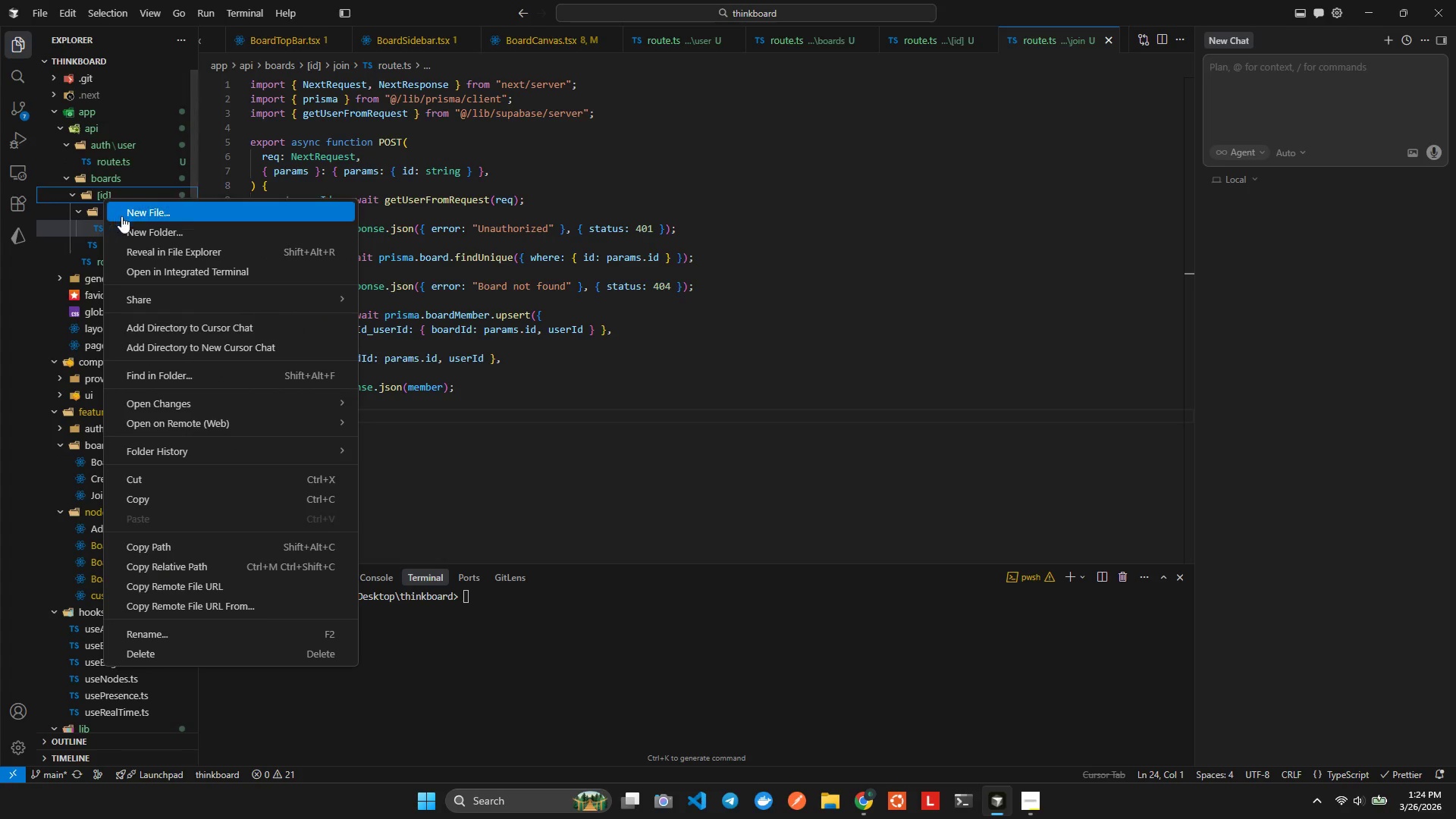 
left_click([125, 216])
 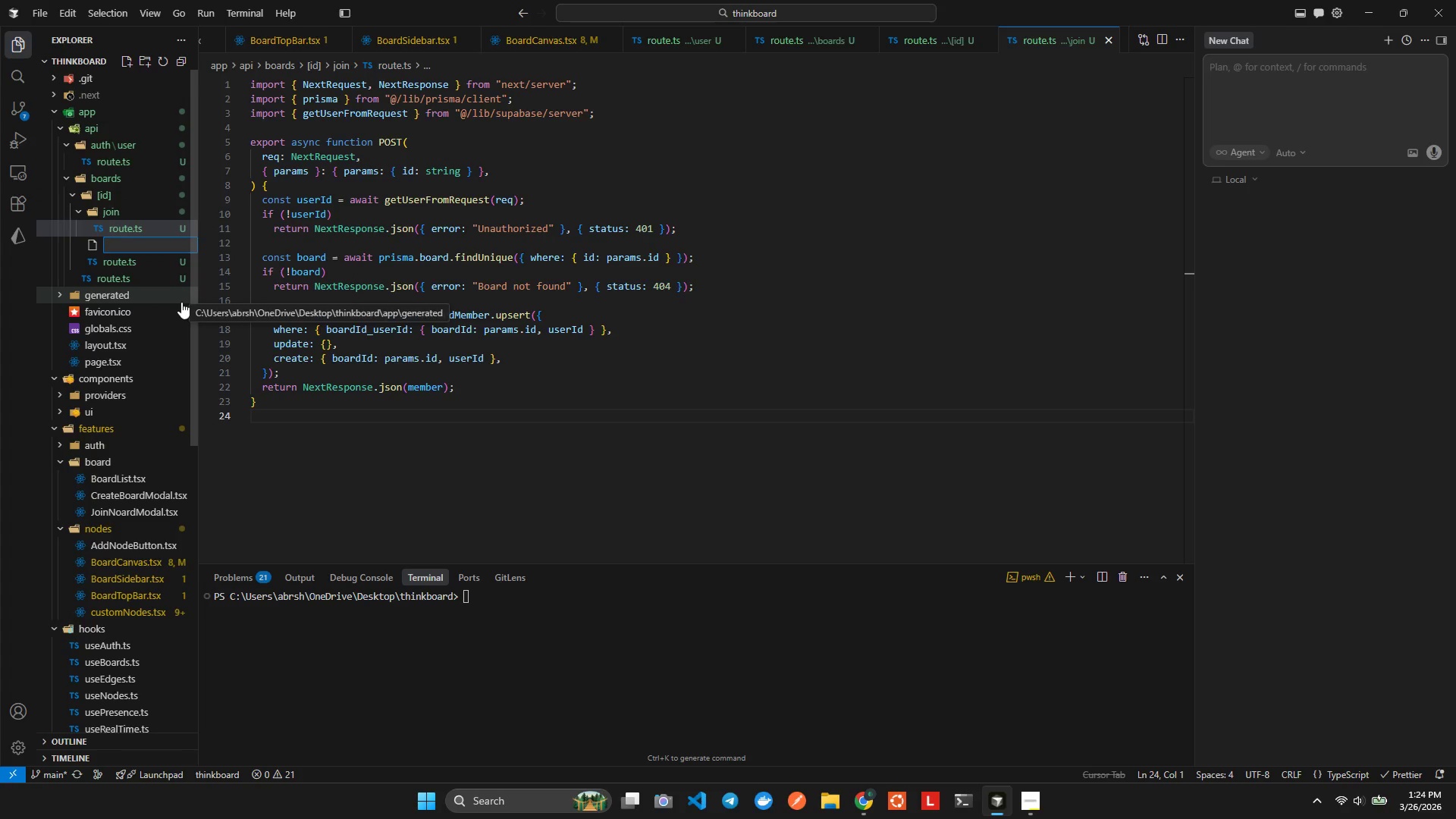 
type(meme)
key(Backspace)
type(bers/rute.ts)
 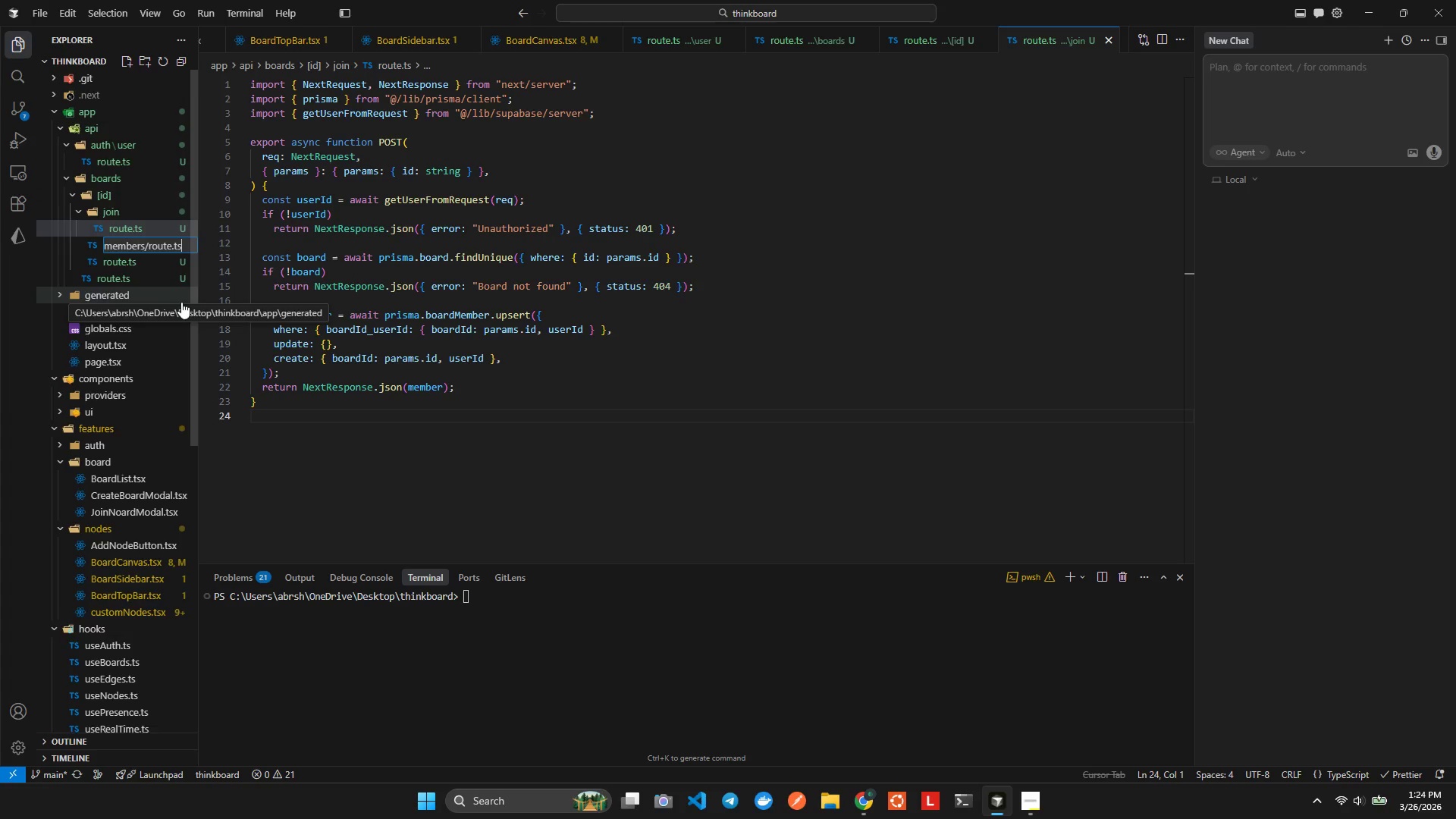 
hold_key(key=O, duration=0.31)
 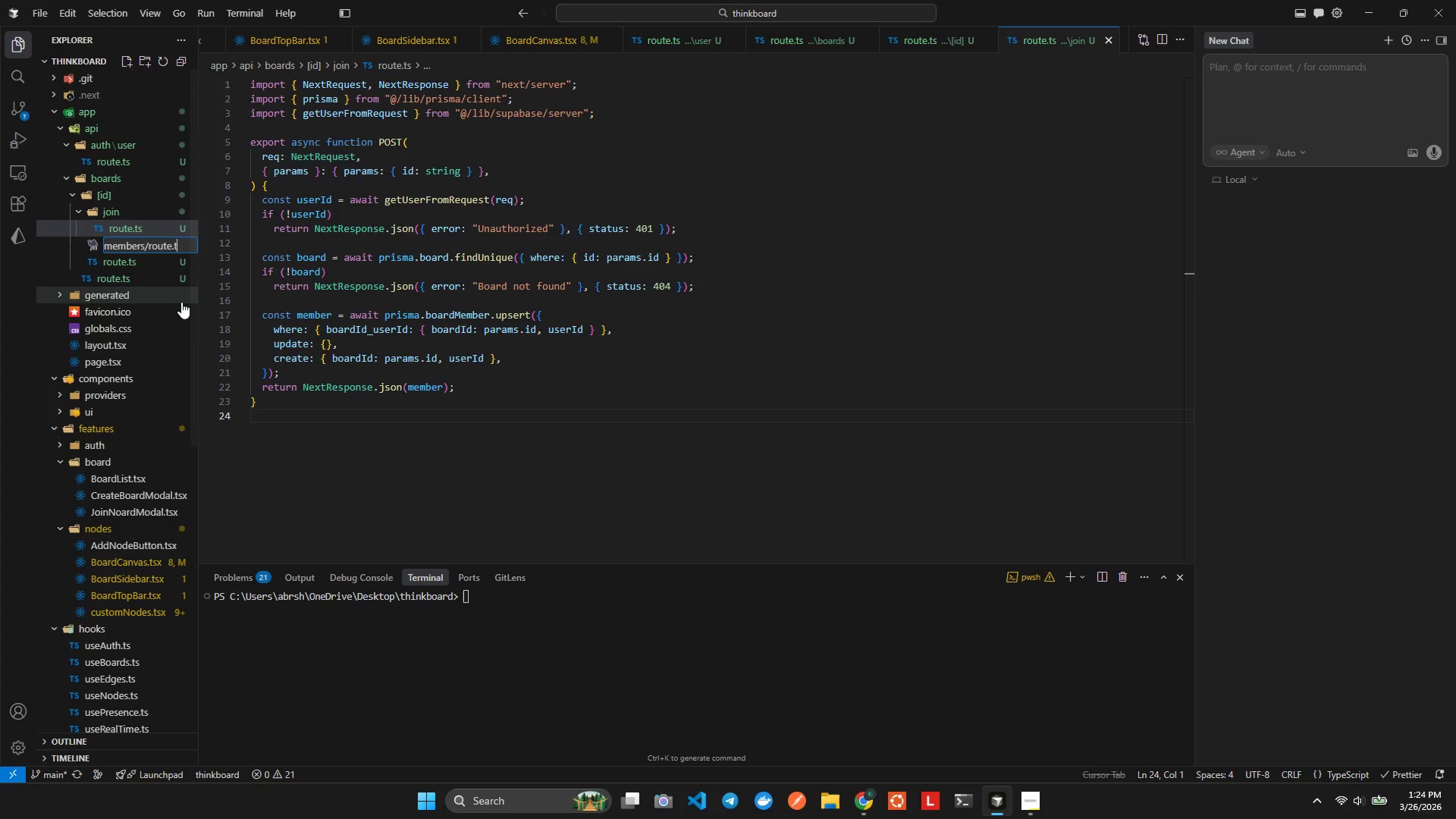 
key(Enter)
 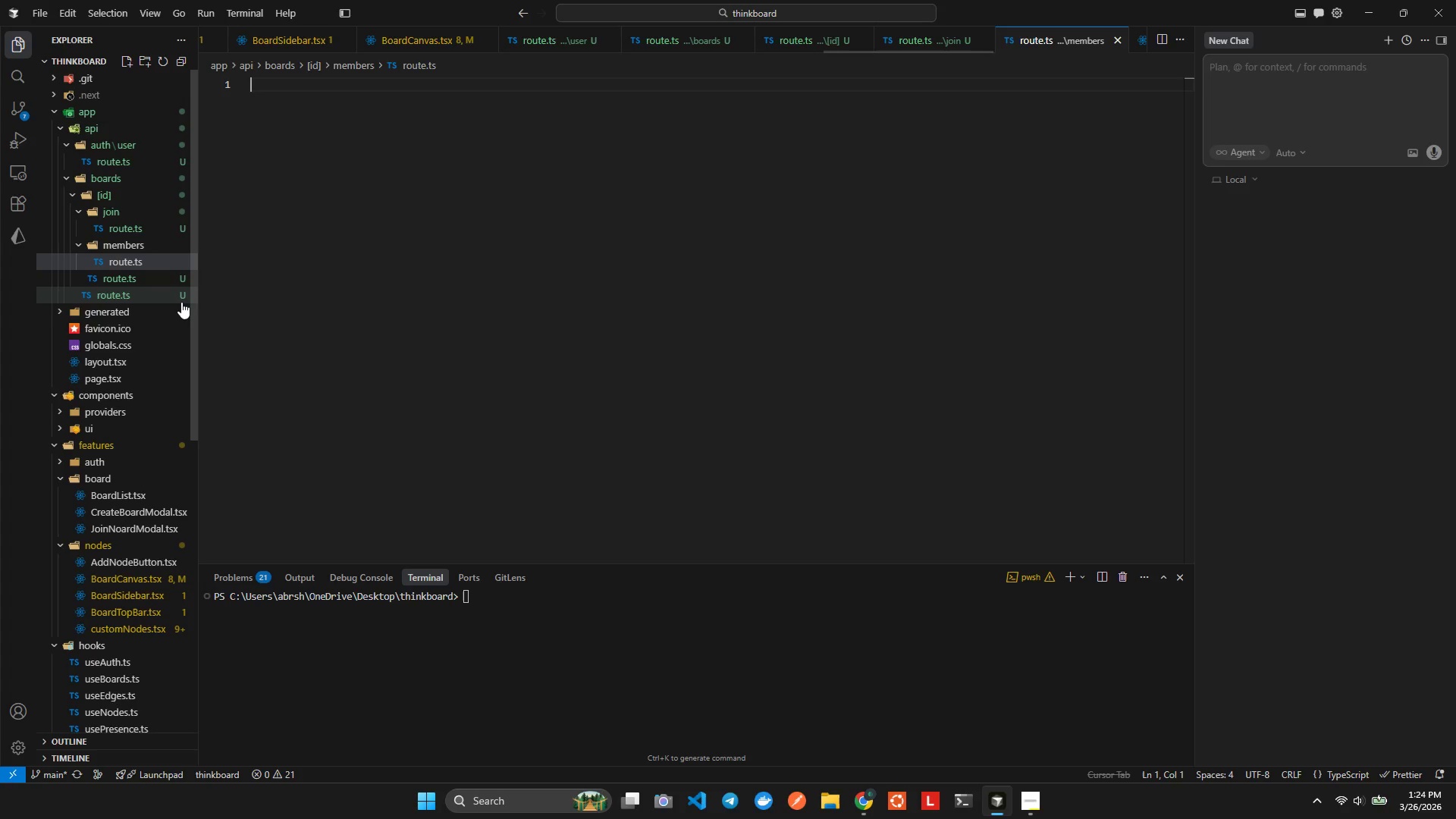 
left_click([312, 227])
 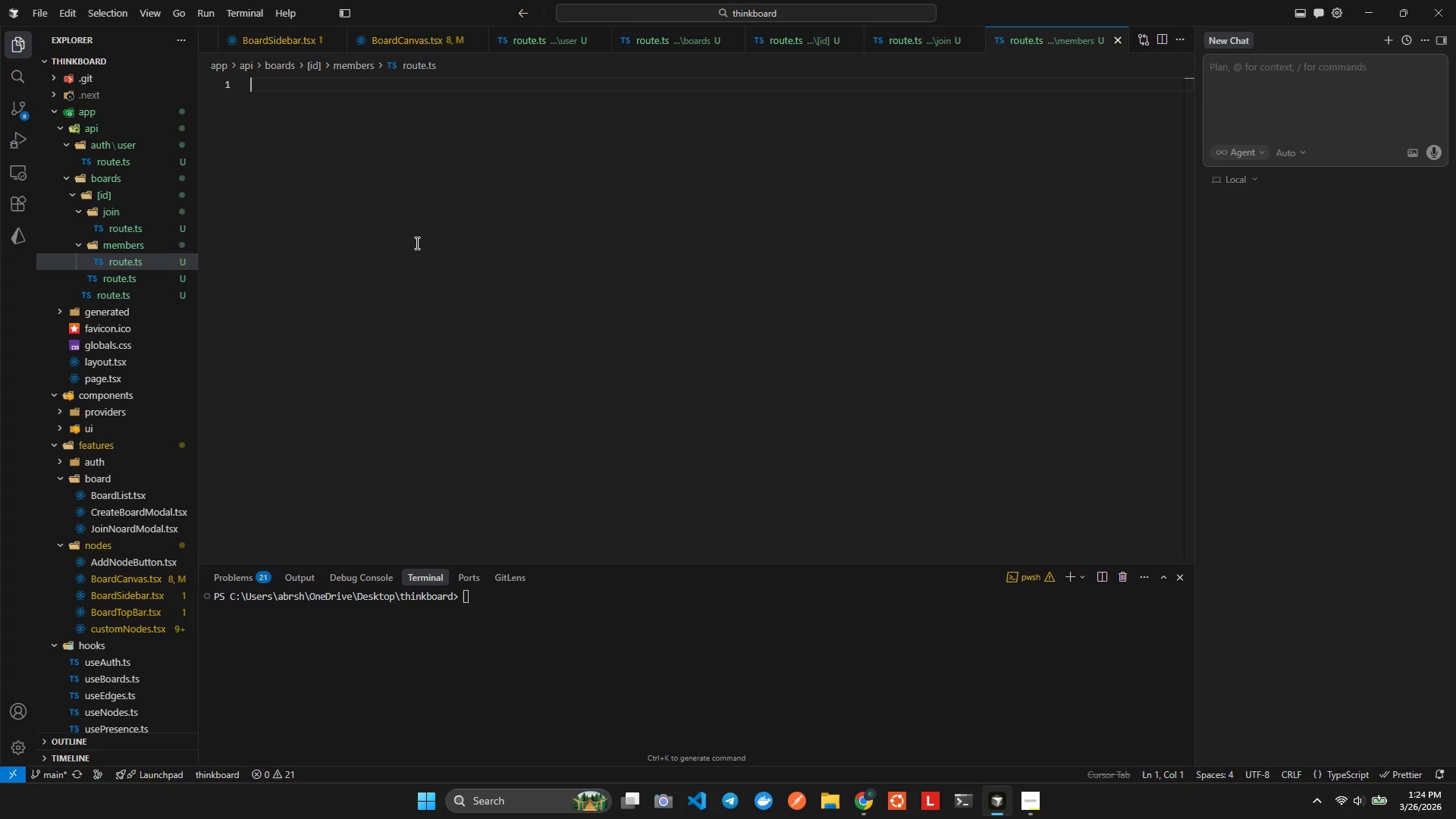 
scroll: coordinate [181, 302], scroll_direction: up, amount: 24.0
 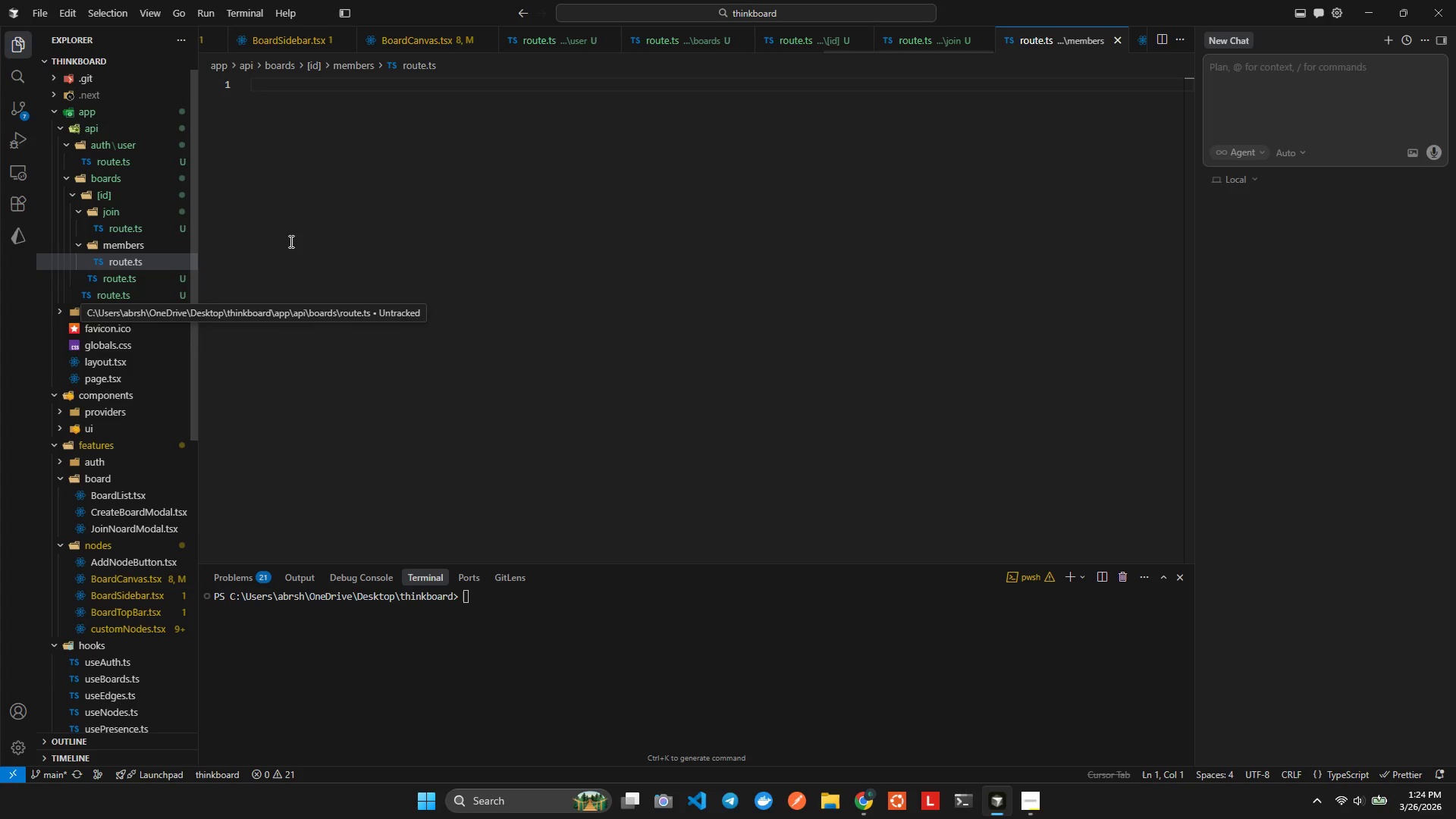 
type(im)
key(Backspace)
key(Backspace)
key(Backspace)
 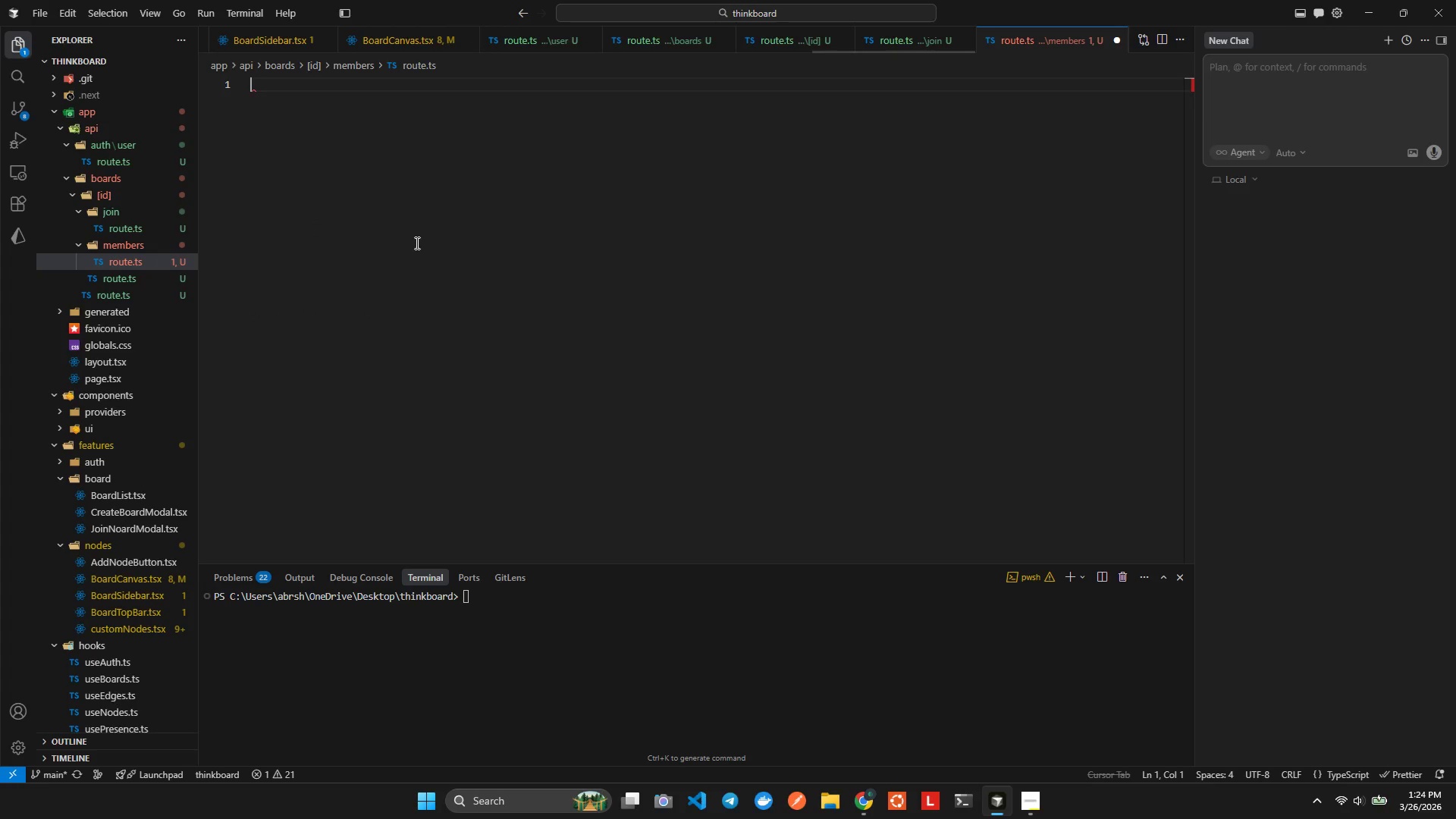 
key(Enter)
 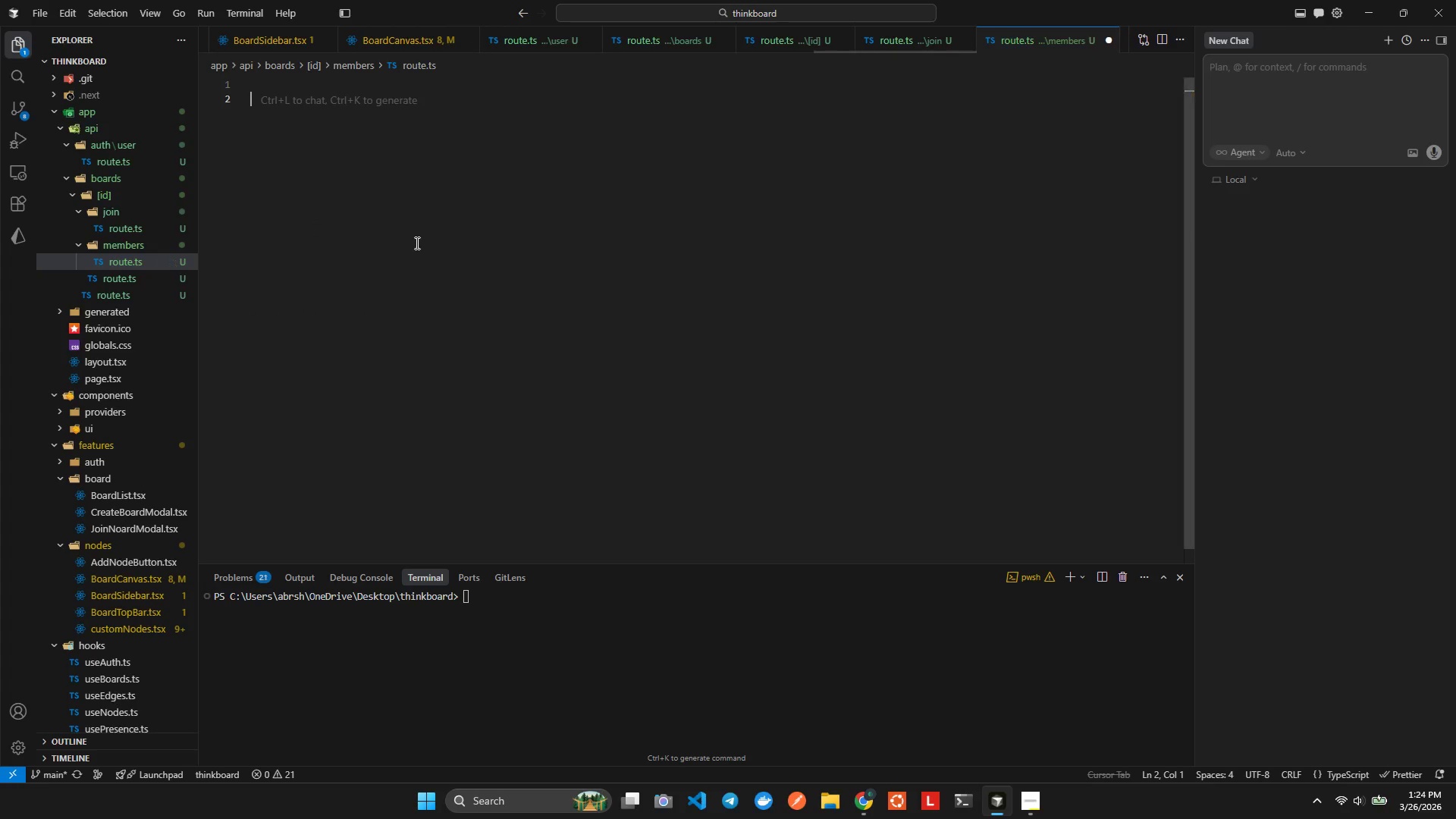 
key(Enter)
 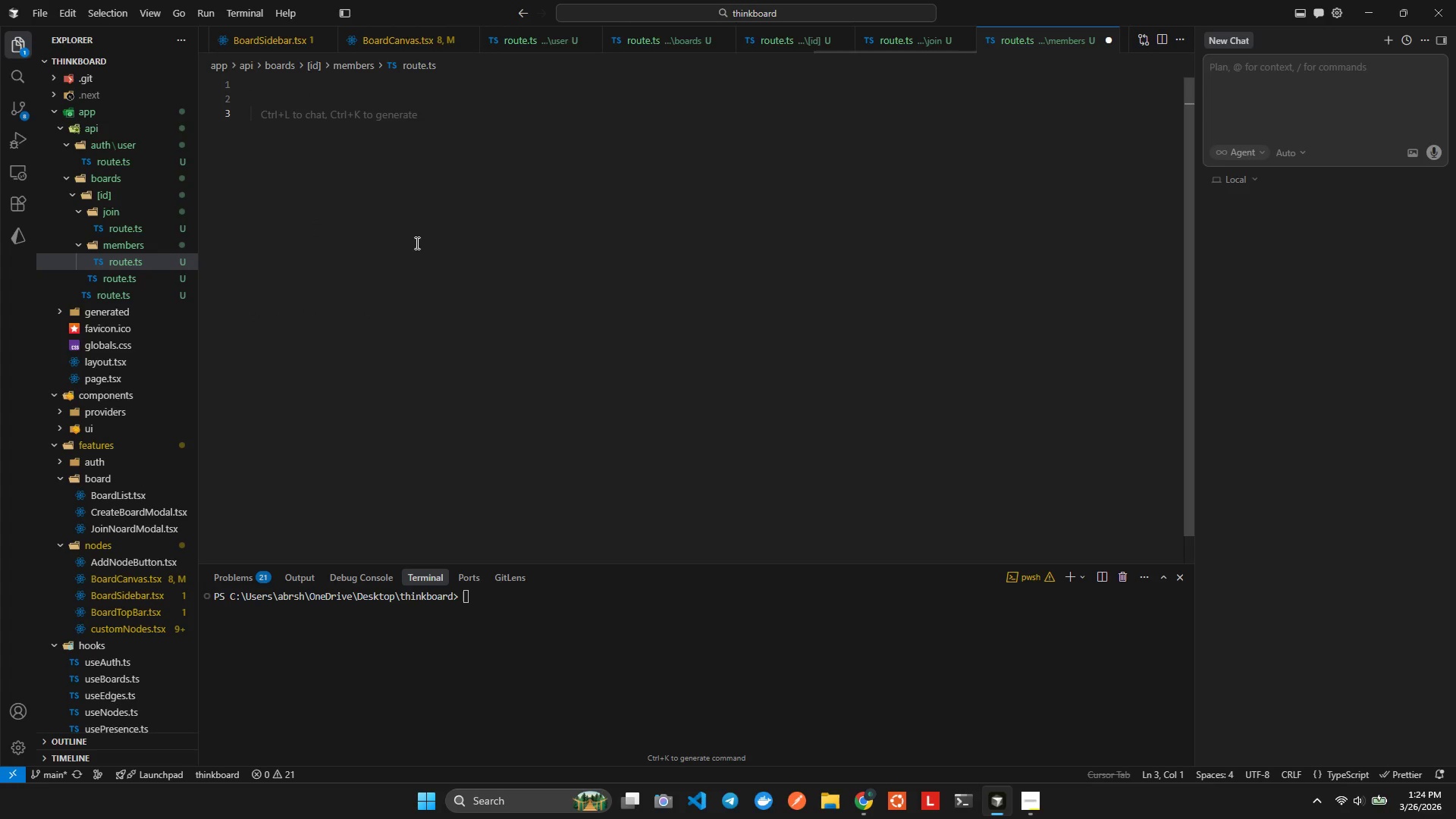 
type(ex)
 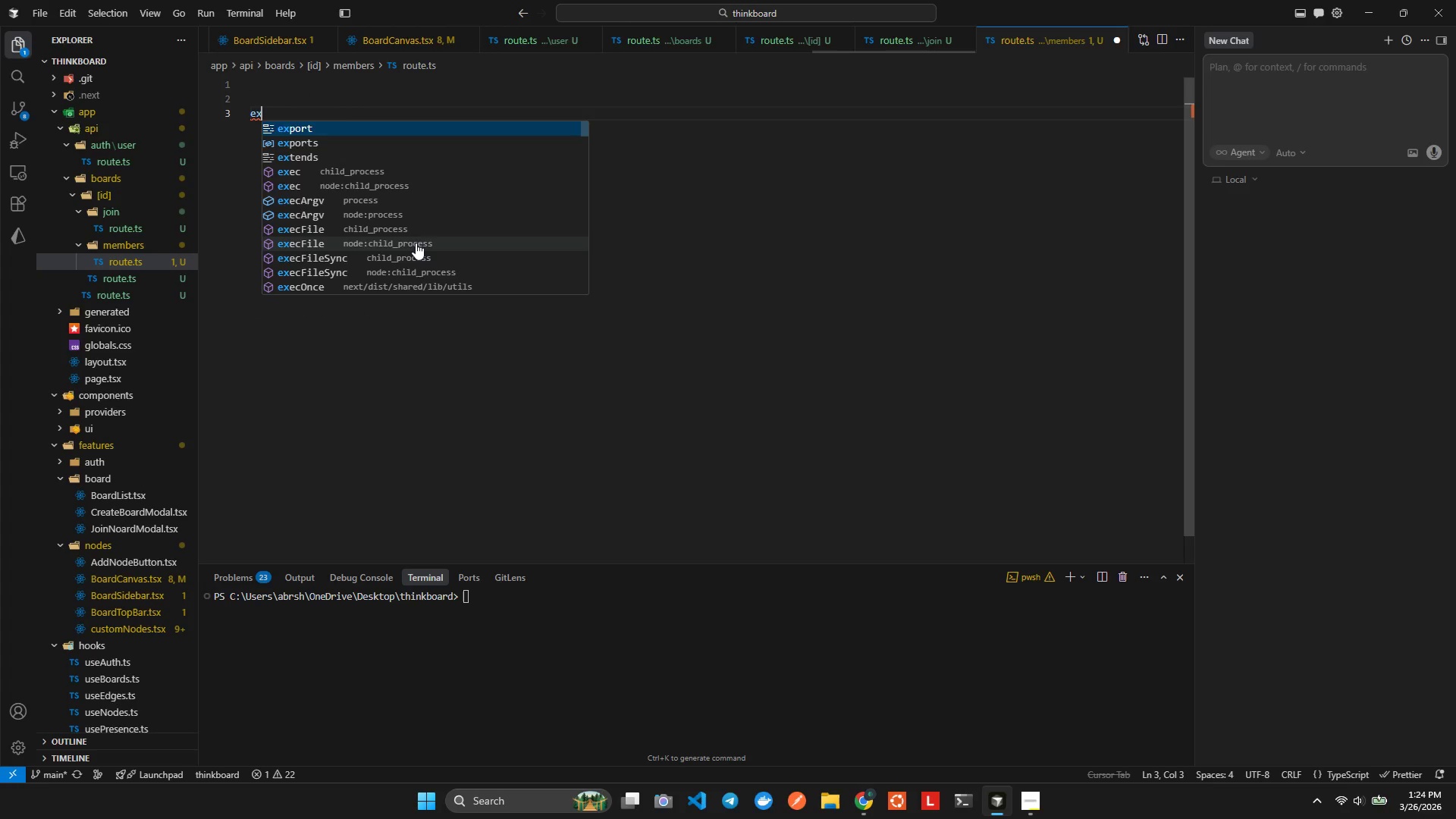 
key(Enter)
 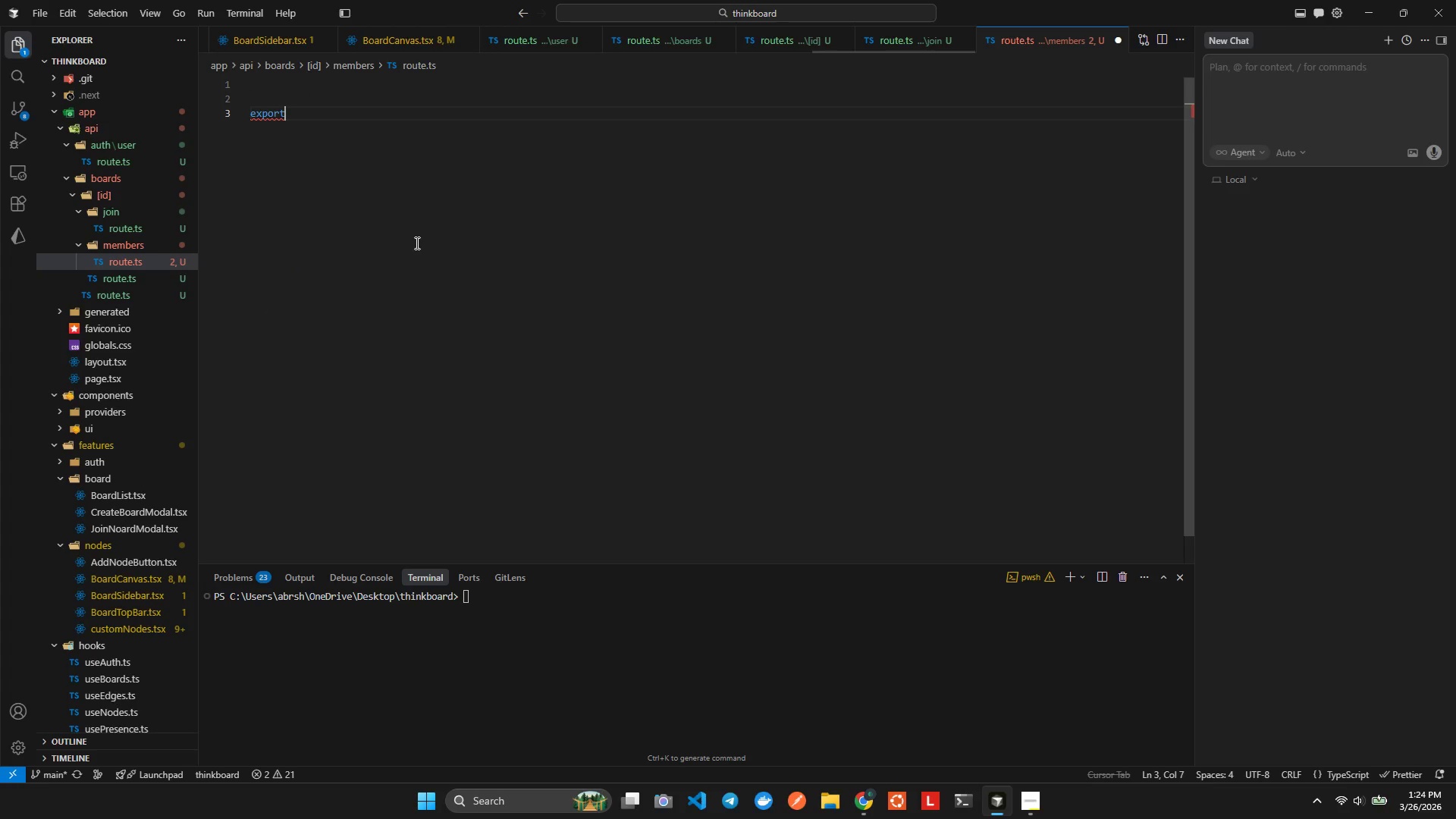 
type( as)
 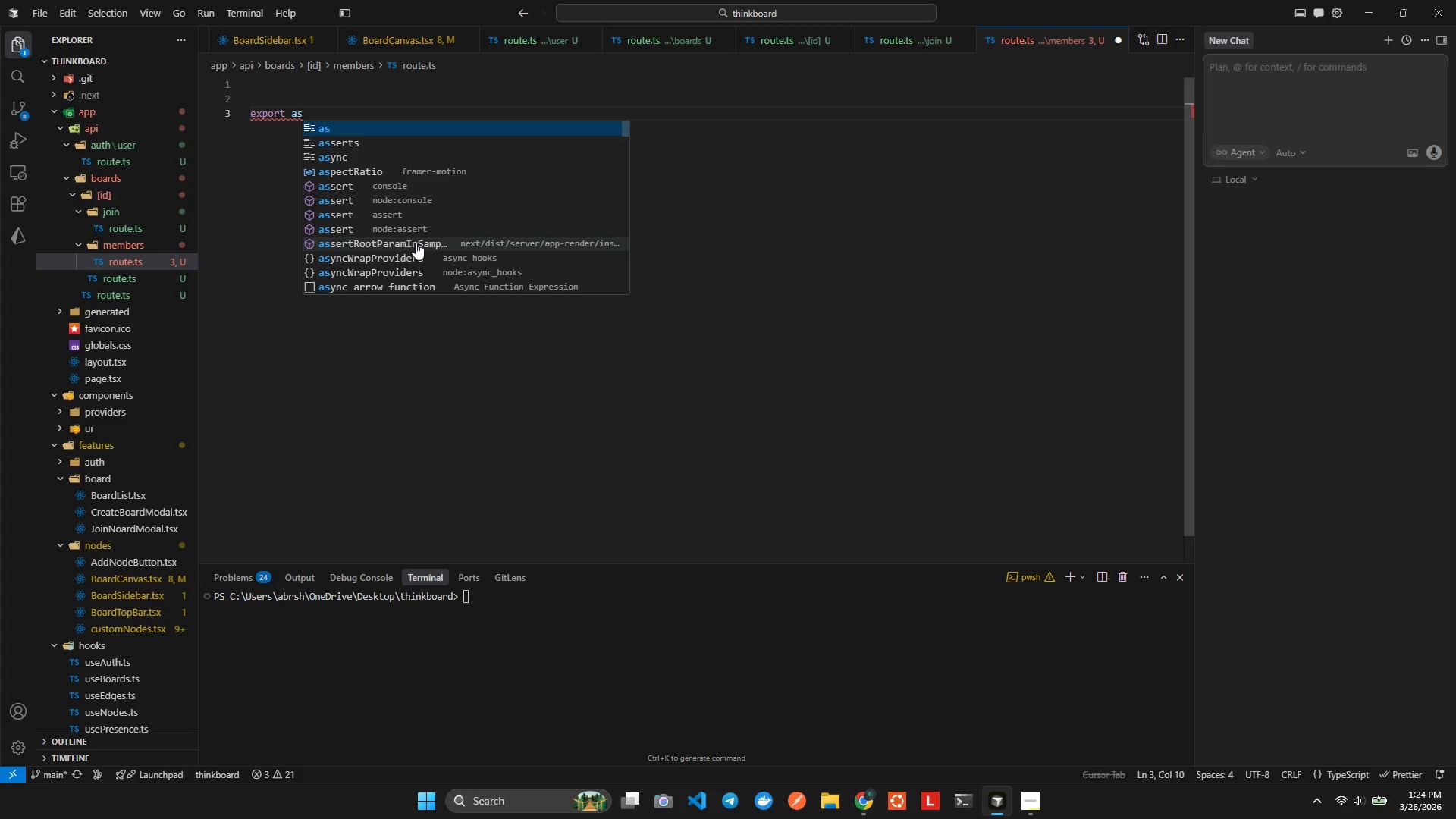 
key(ArrowDown)
 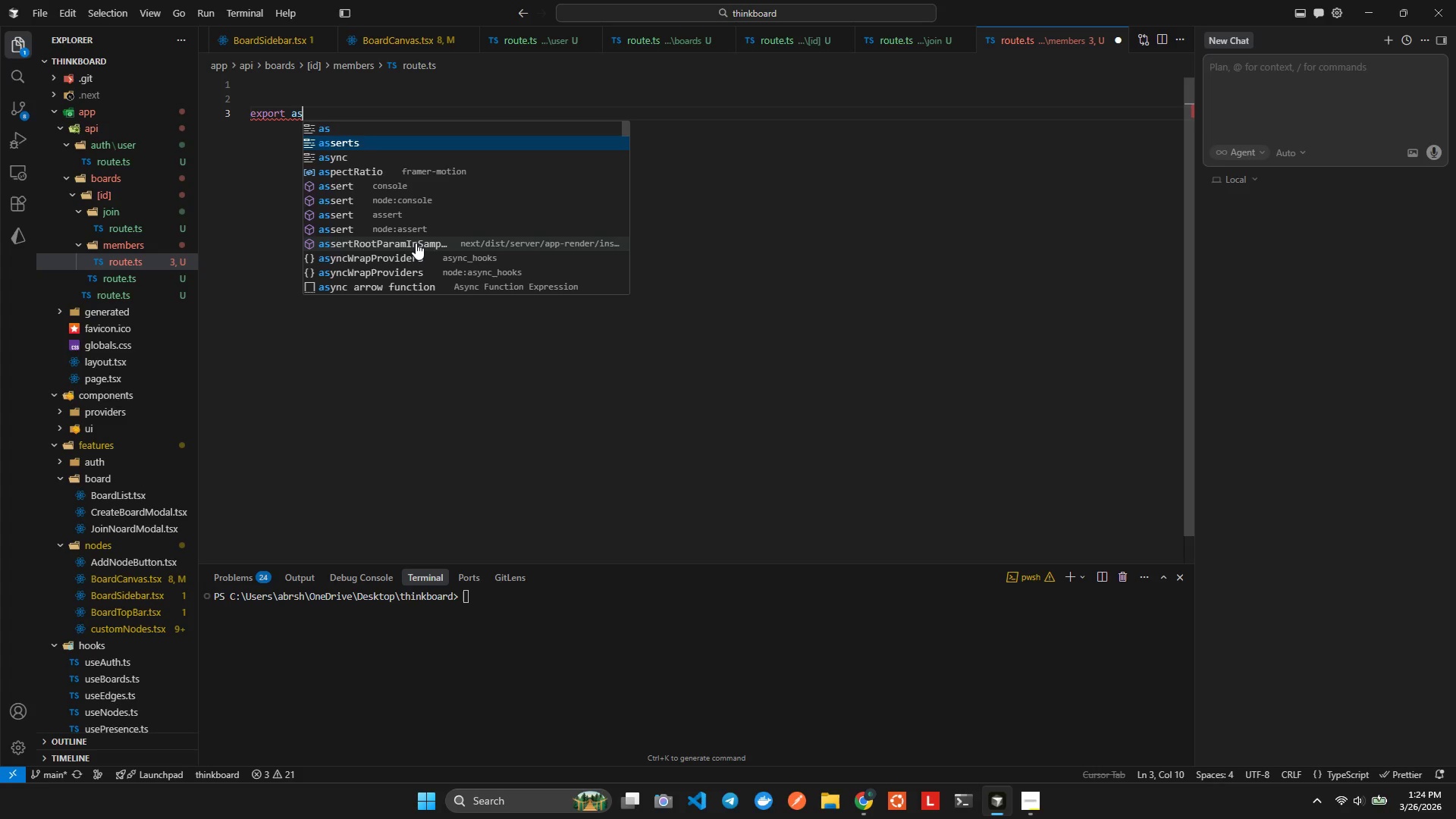 
key(ArrowDown)
 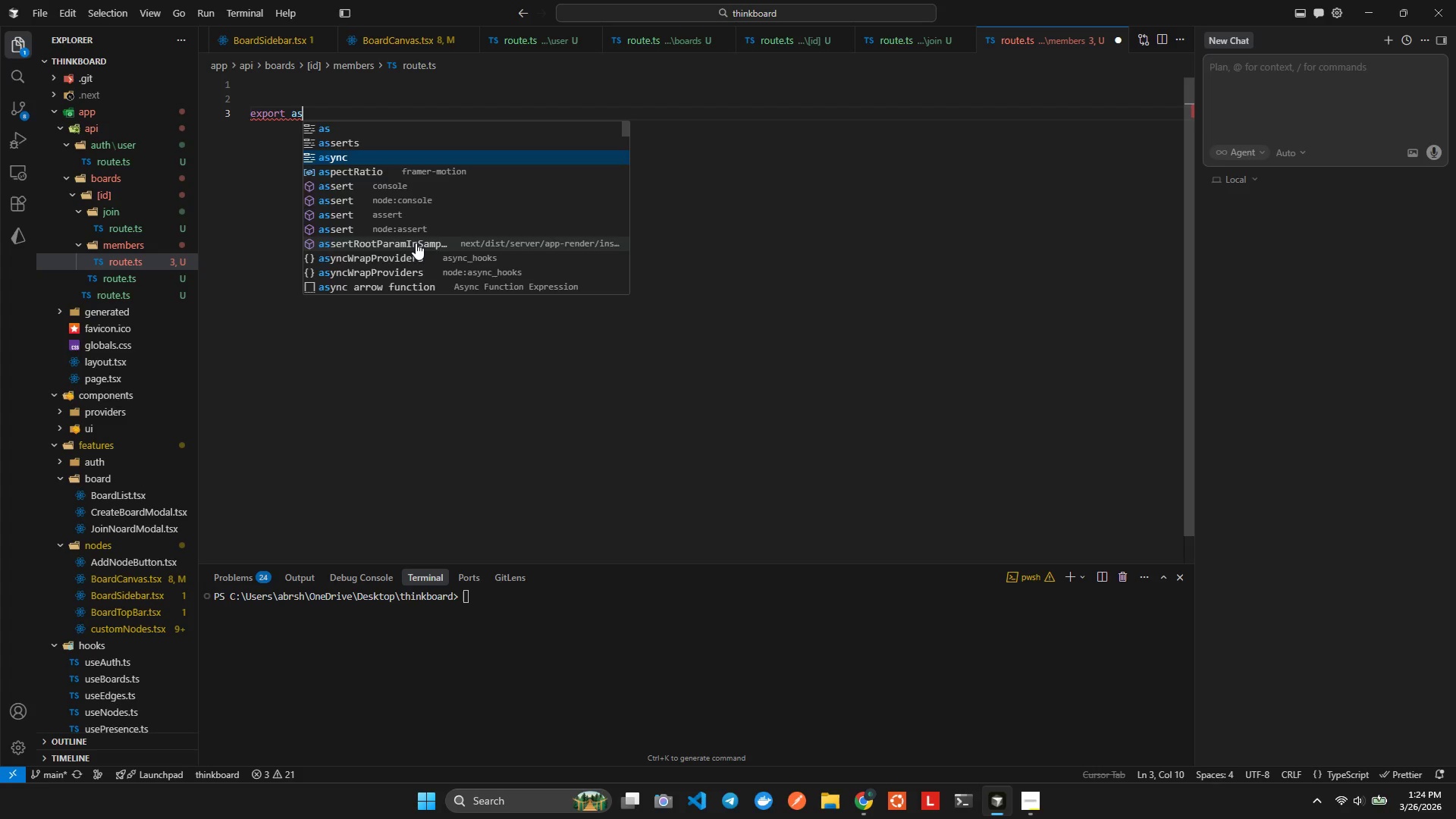 
key(Enter)
 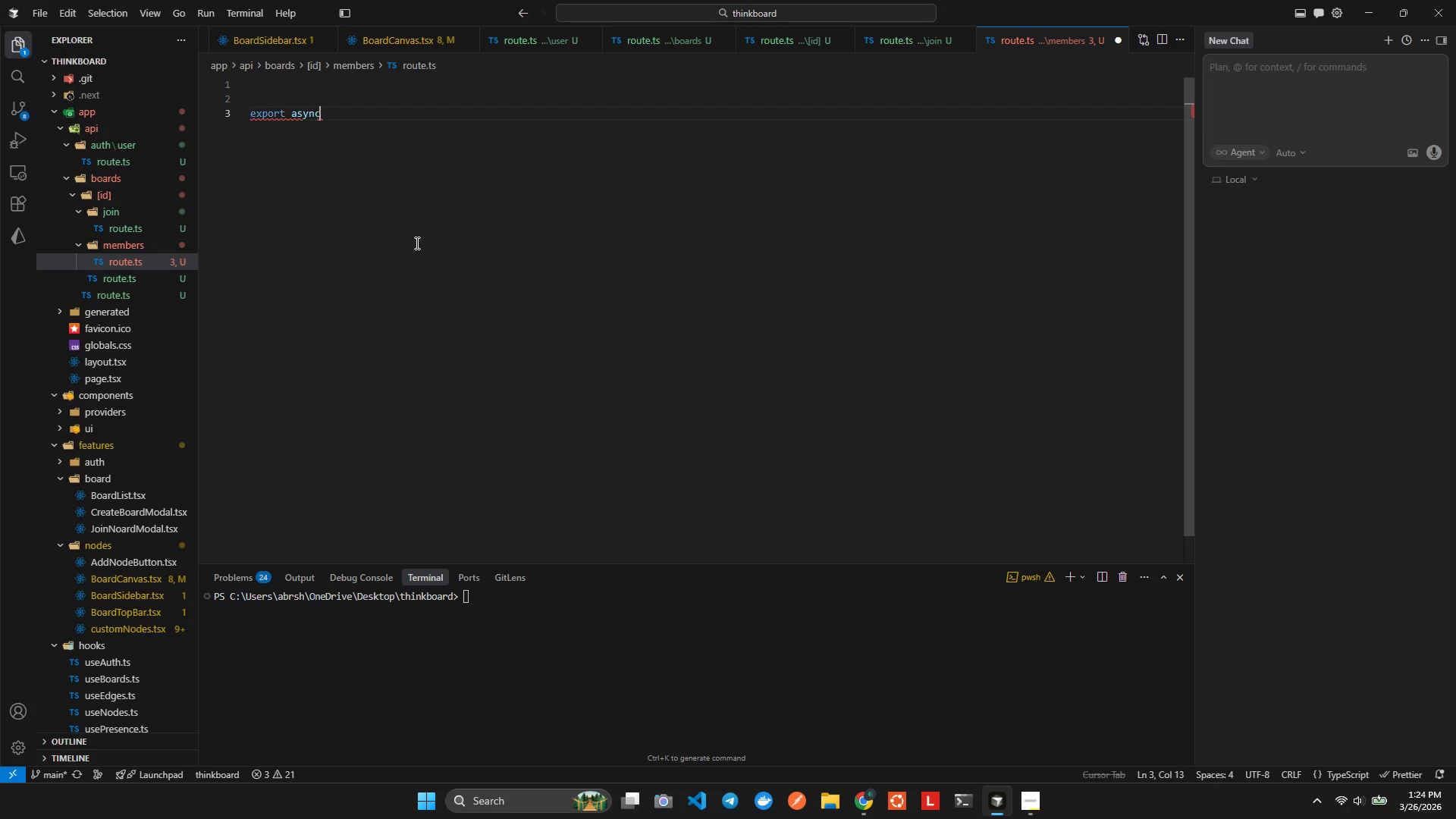 
type( finc)
key(Backspace)
key(Backspace)
key(Backspace)
type(unction GET(req")
key(Backspace)
type(:Nest)
key(Backspace)
key(Backspace)
type(xrt)
key(Backspace)
key(Backspace)
type(tRe)
 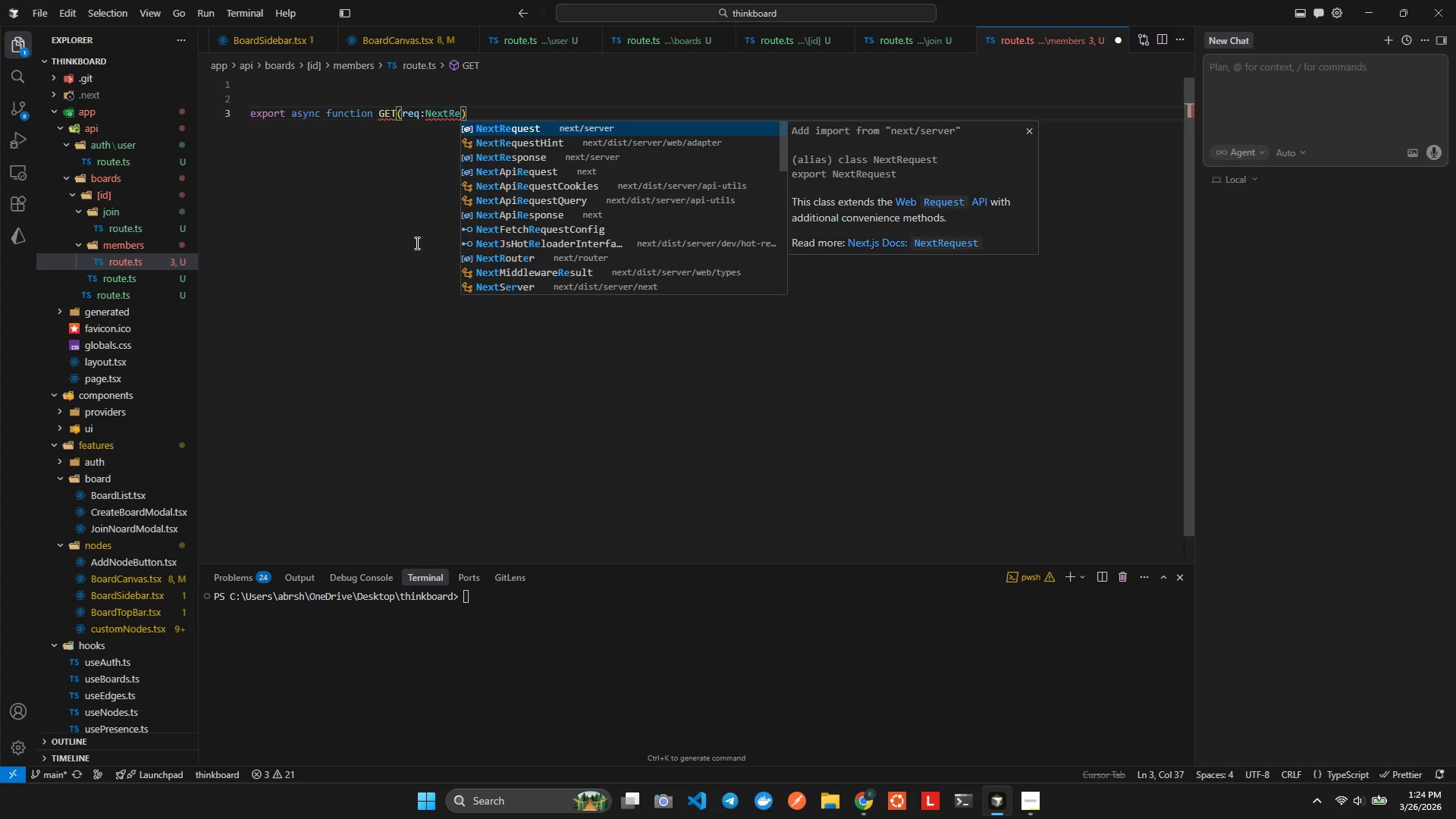 
key(Enter)
 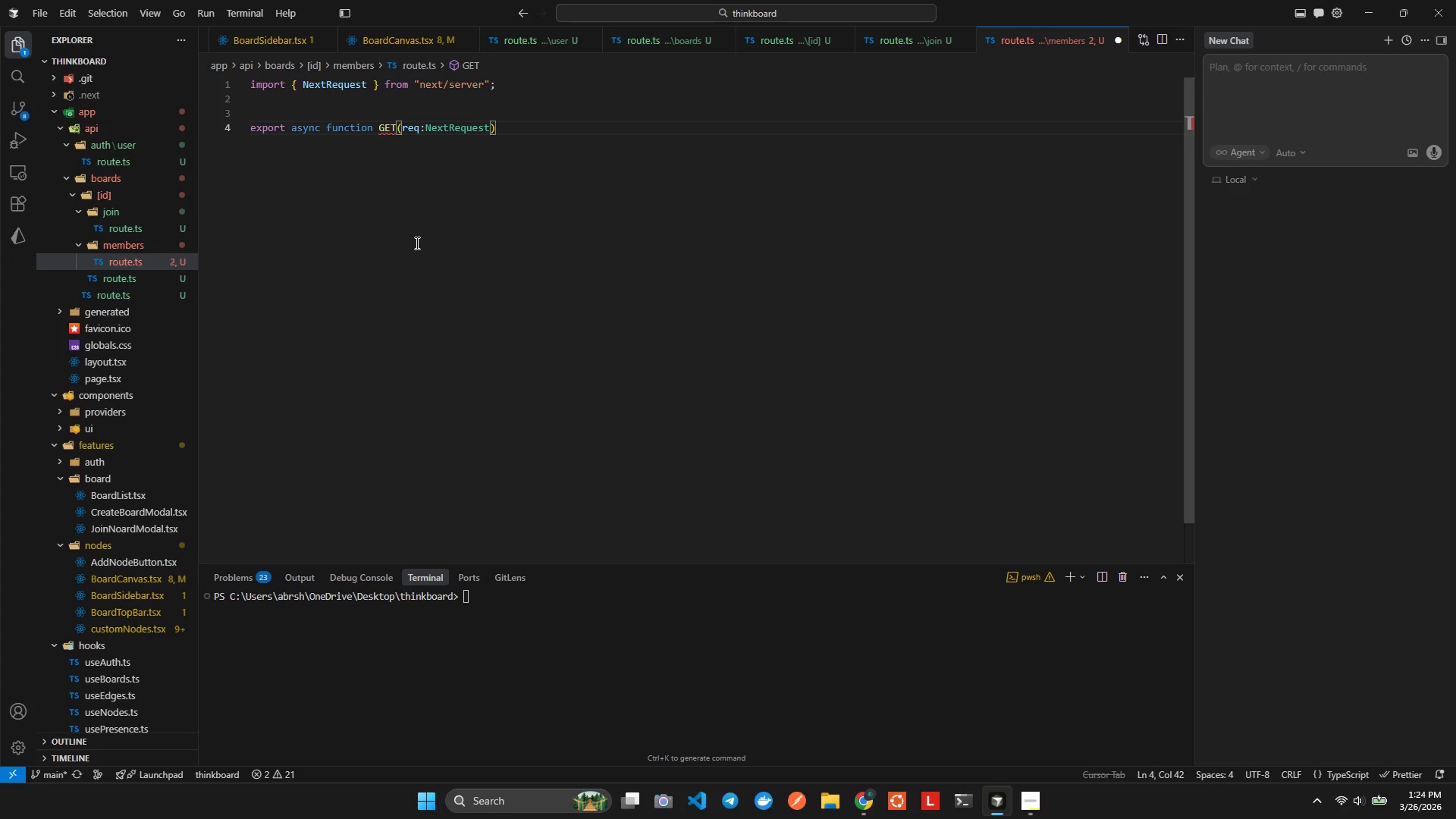 
key(ArrowRight)
 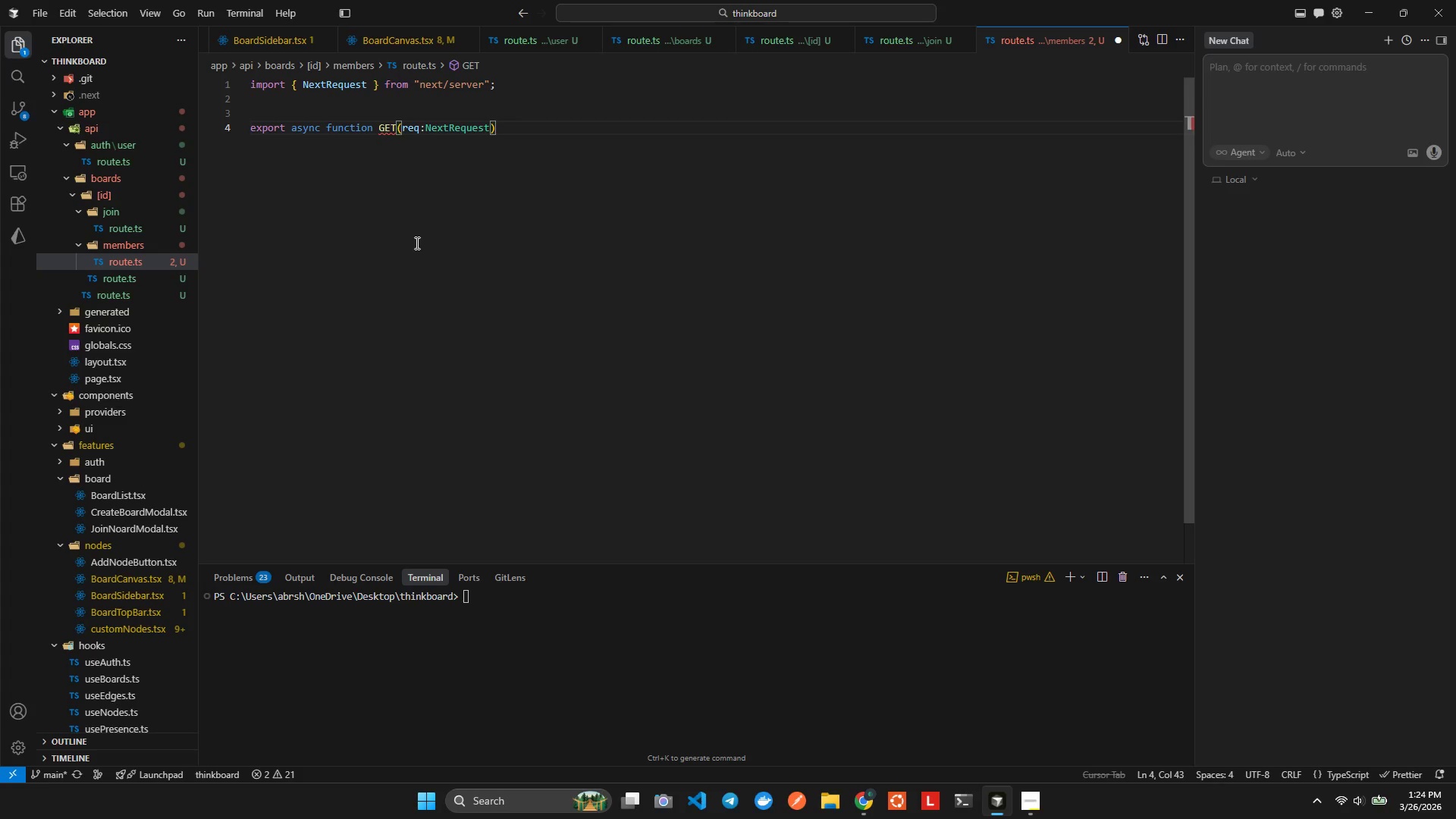 
key(ArrowLeft)
 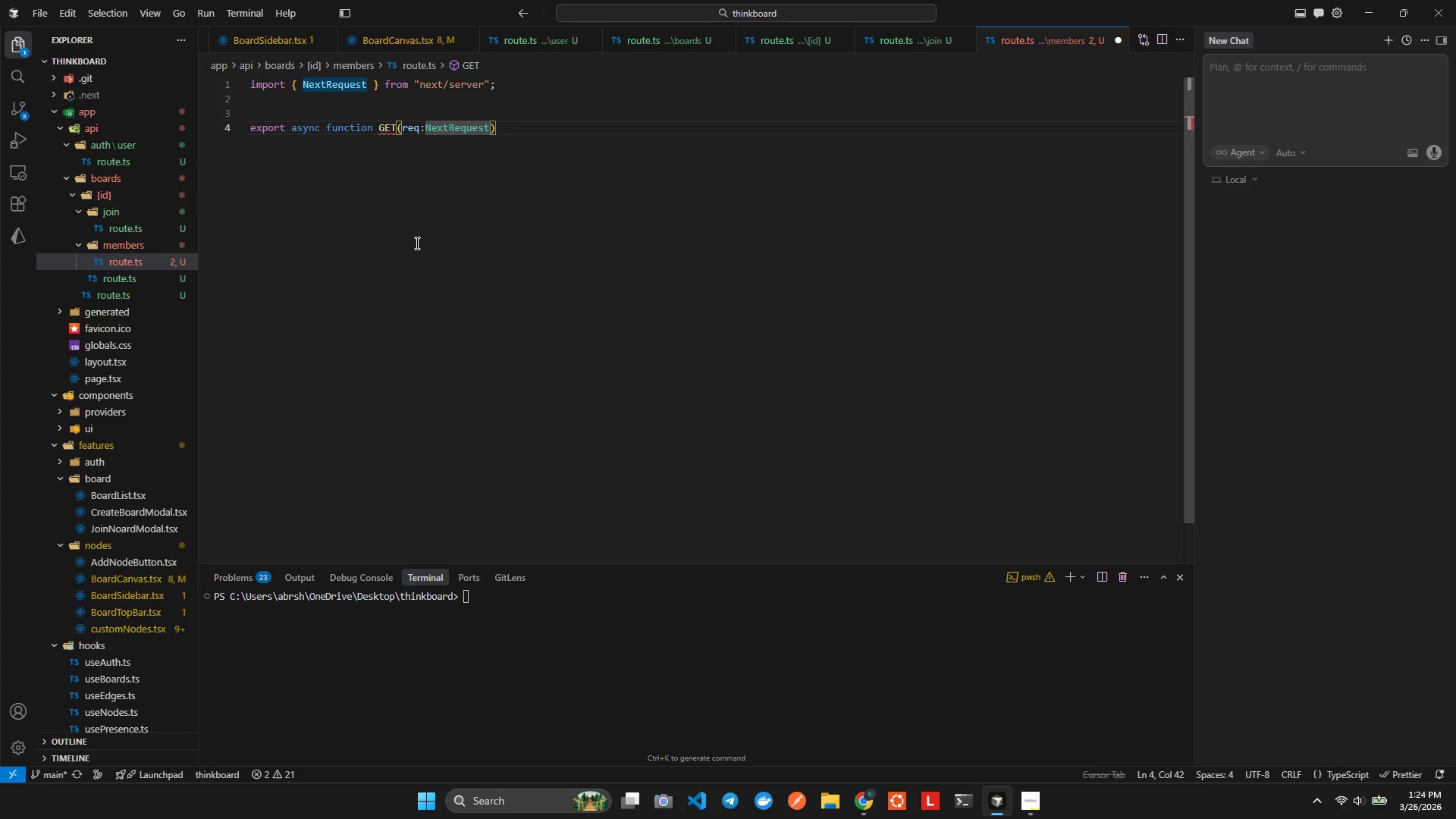 
type(, {param])
key(Backspace)
type(s: {pa)
 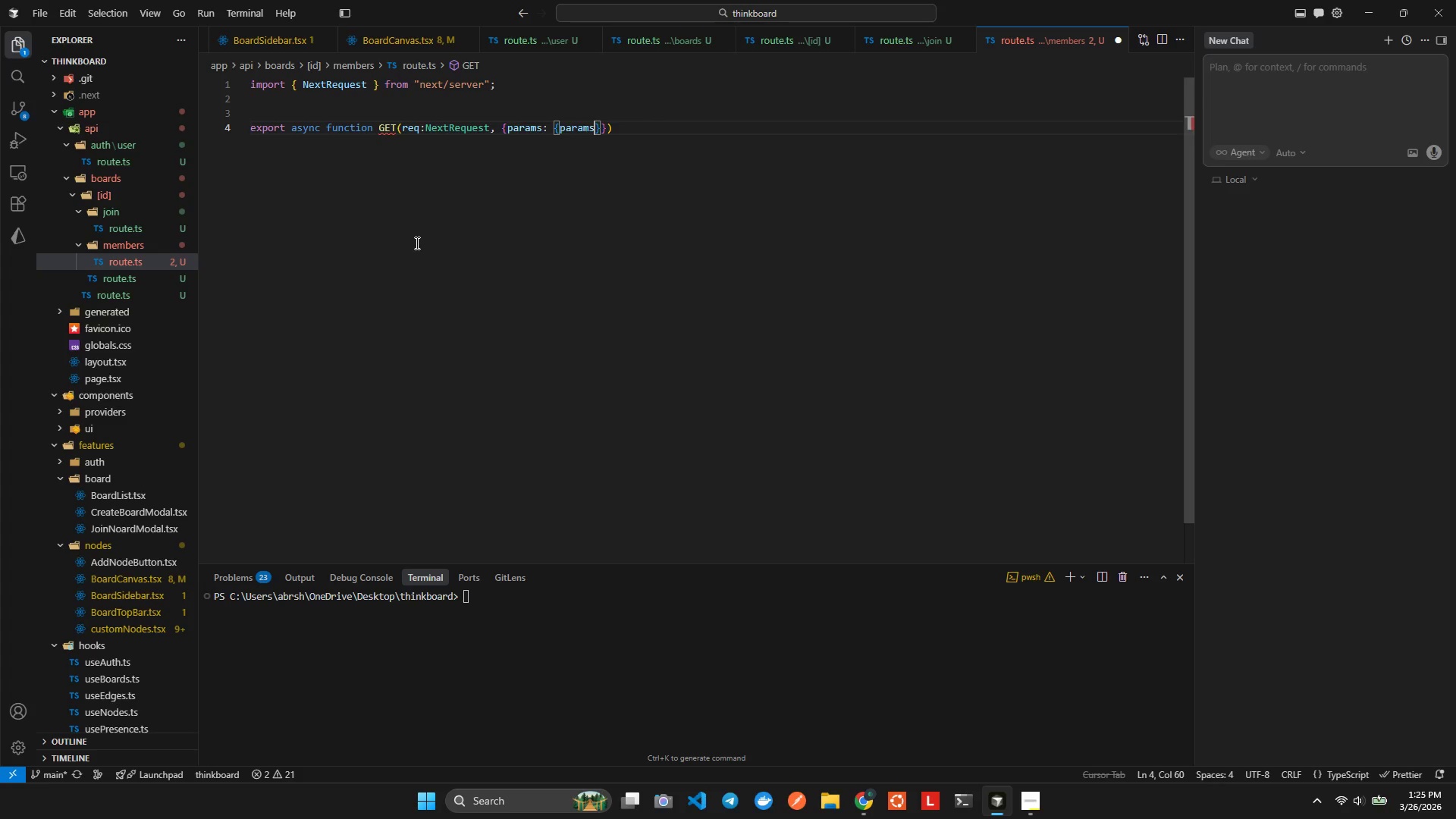 
 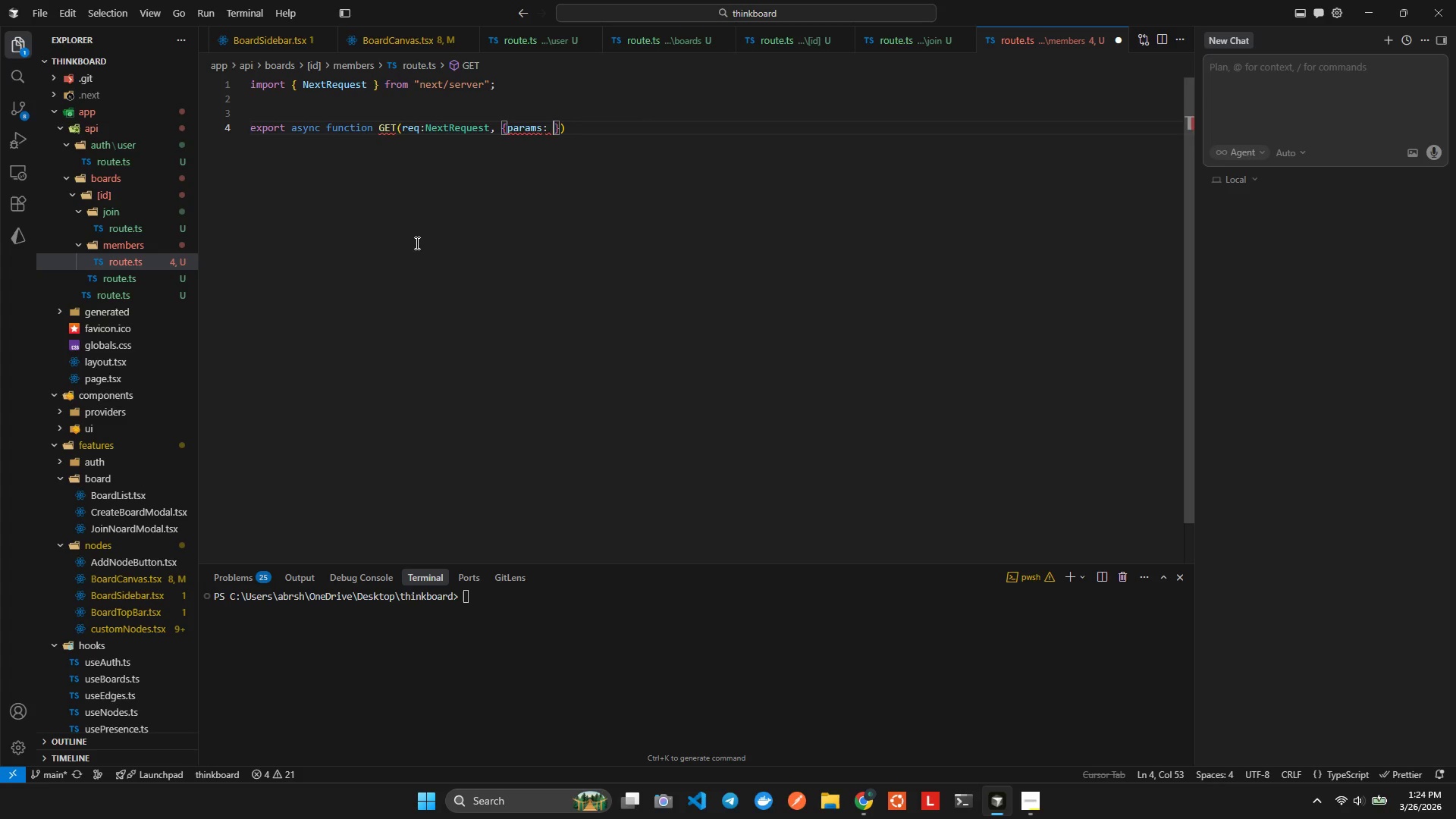 
key(Enter)
 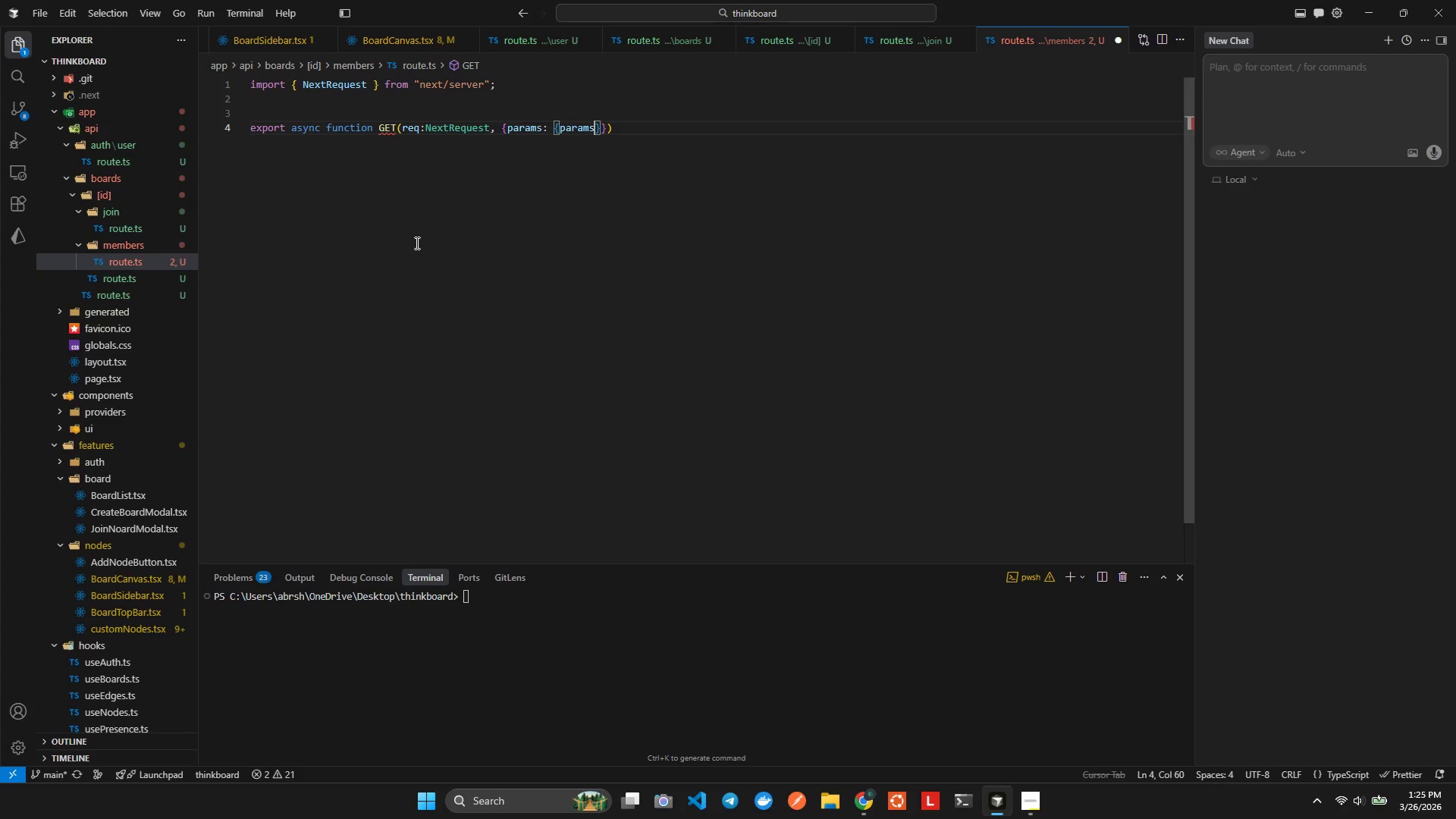 
type(: {od)
key(Backspace)
key(Backspace)
type(idL )
key(Backspace)
key(Backspace)
type(: strin)
 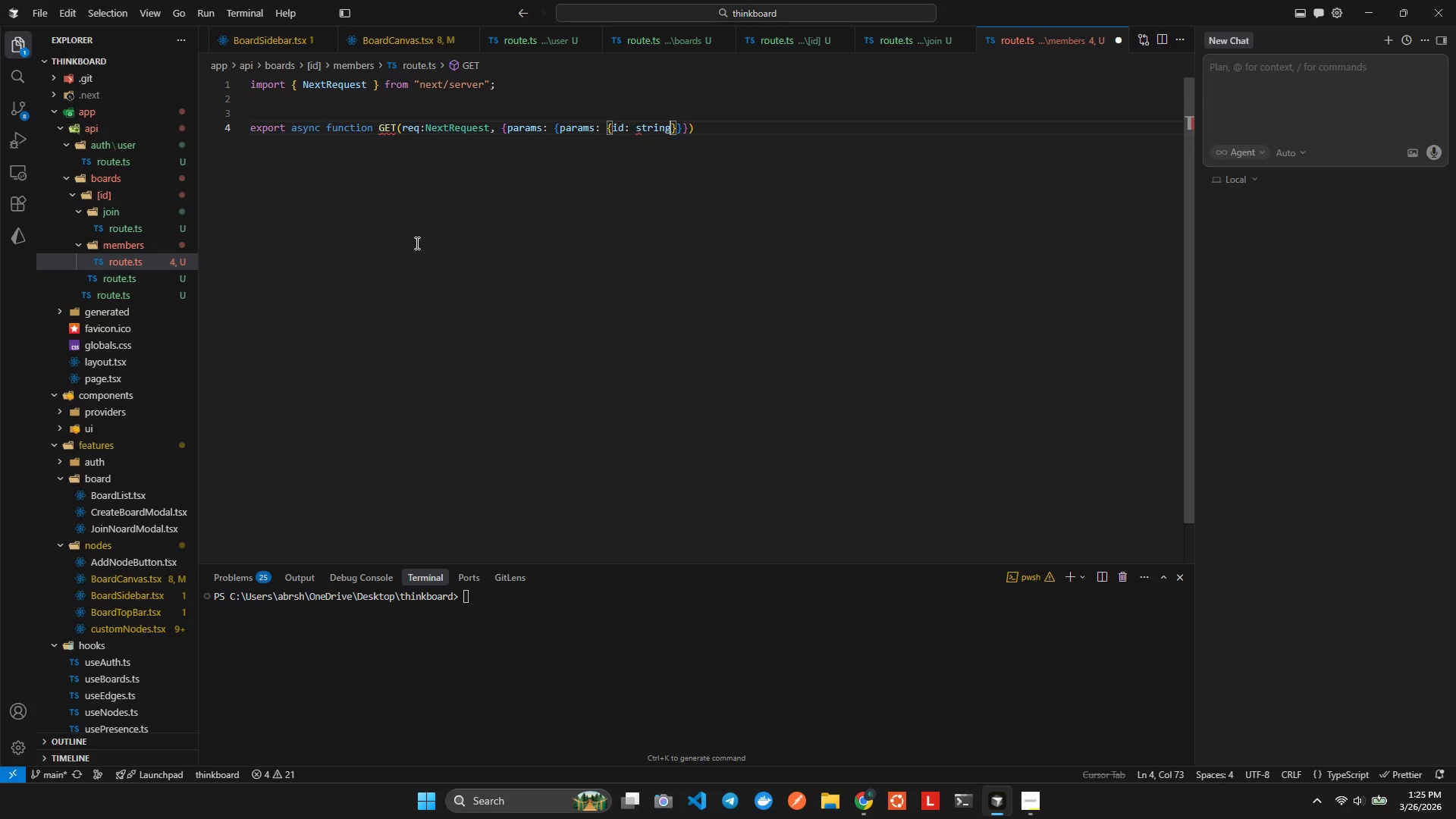 
key(Enter)
 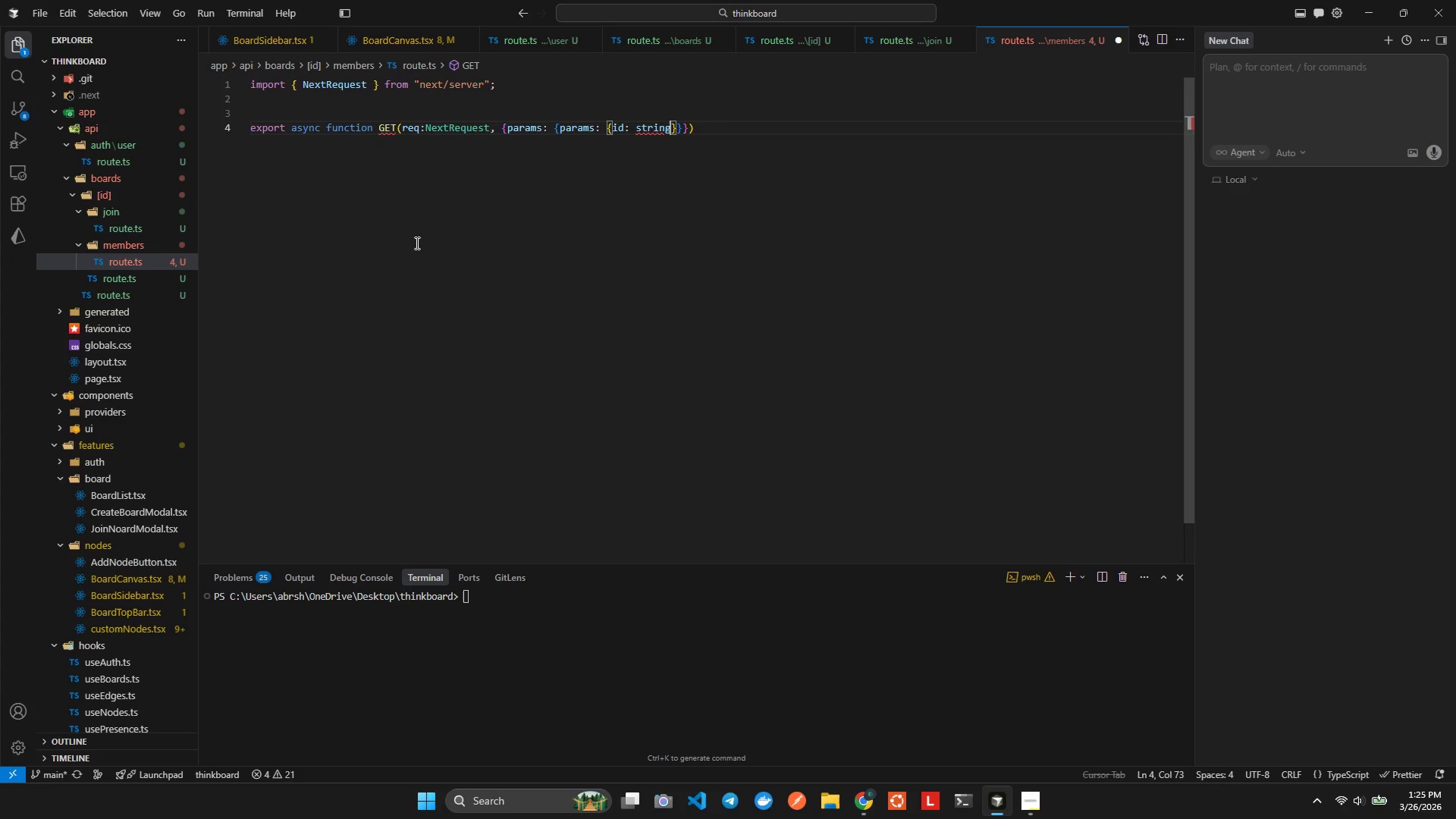 
key(Alt+AltLeft)
 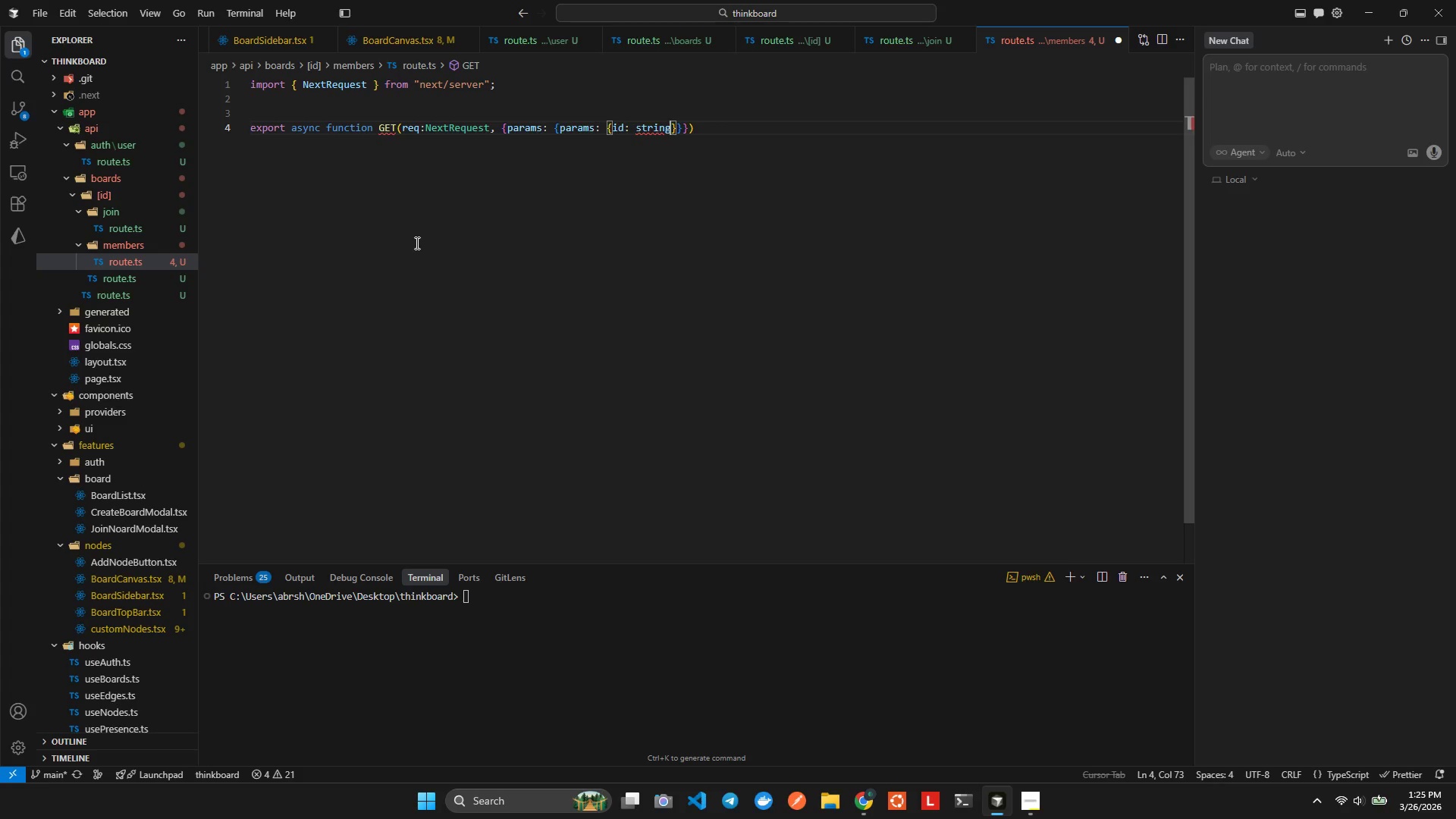 
key(Alt+Shift+ShiftLeft)
 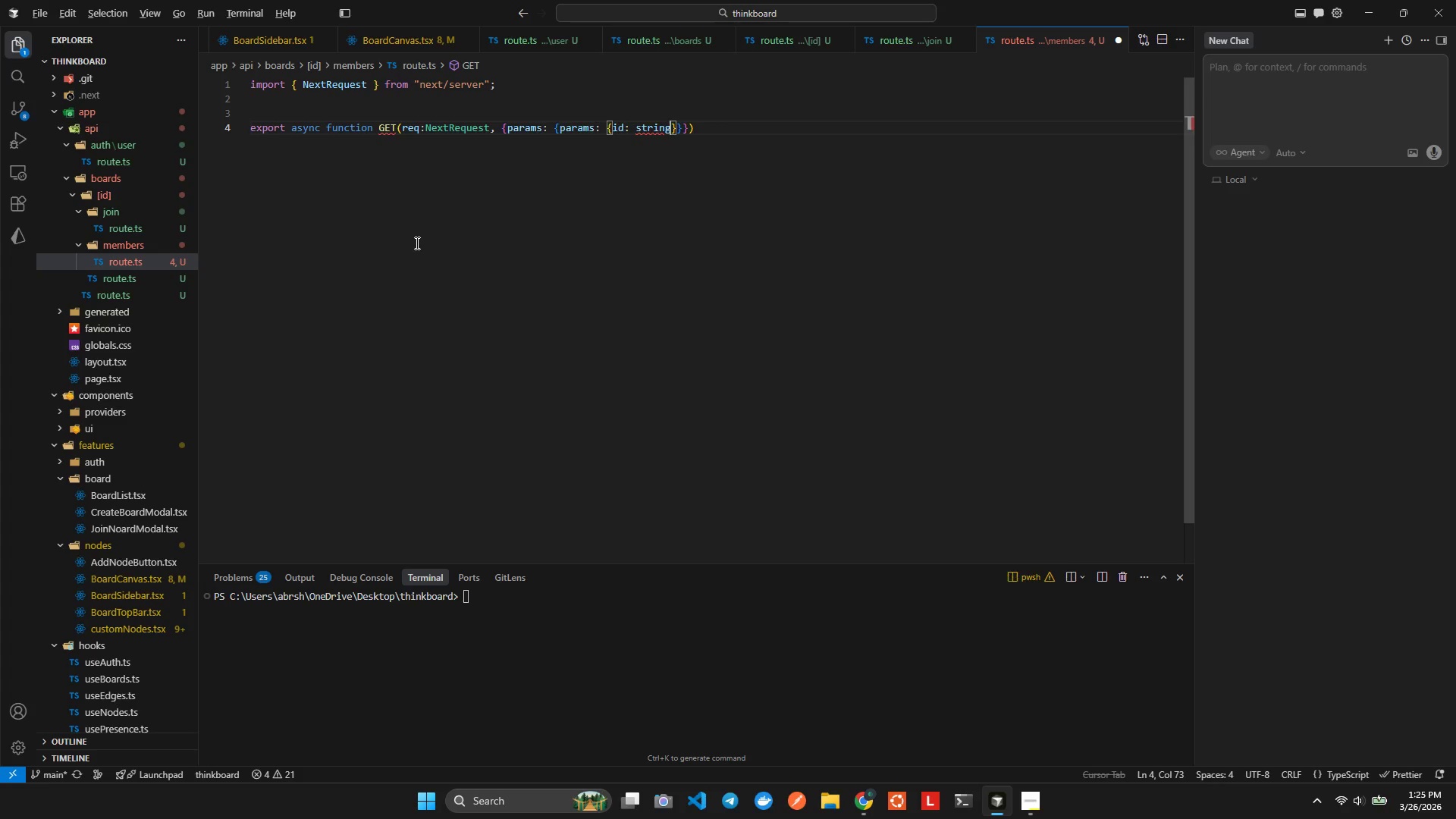 
key(Alt+Shift+F)
 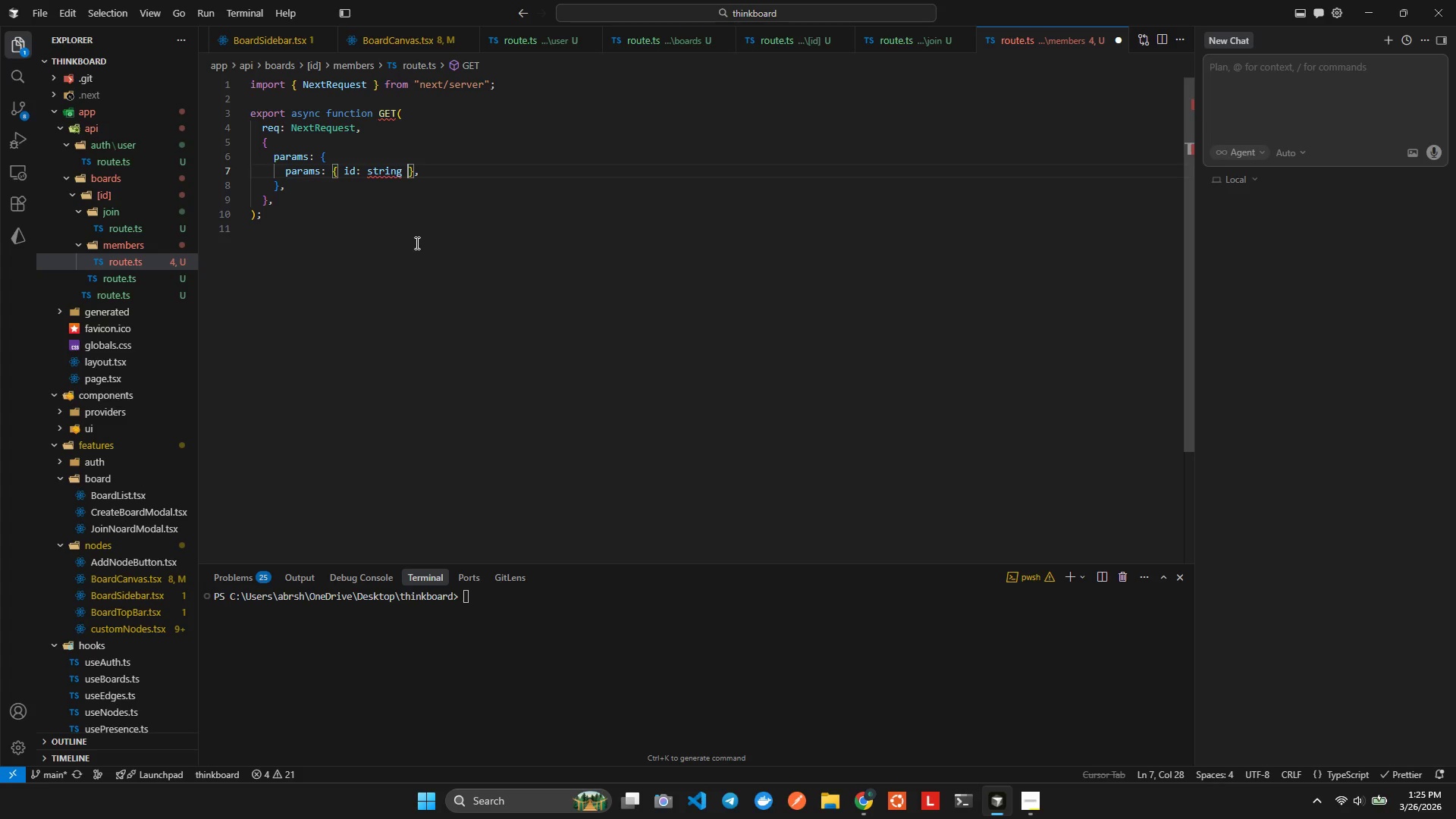 
key(ArrowLeft)
 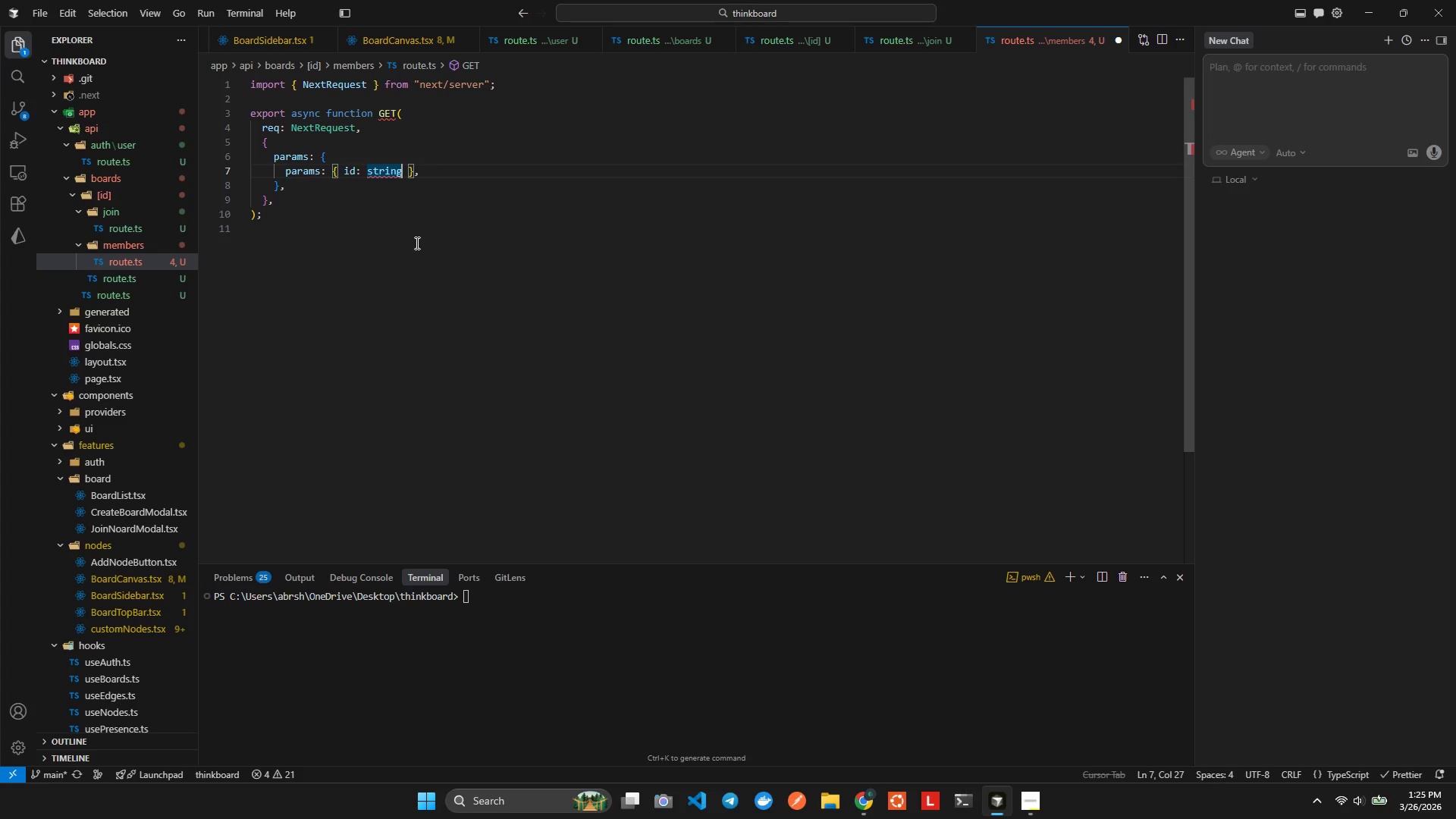 
key(ArrowLeft)
 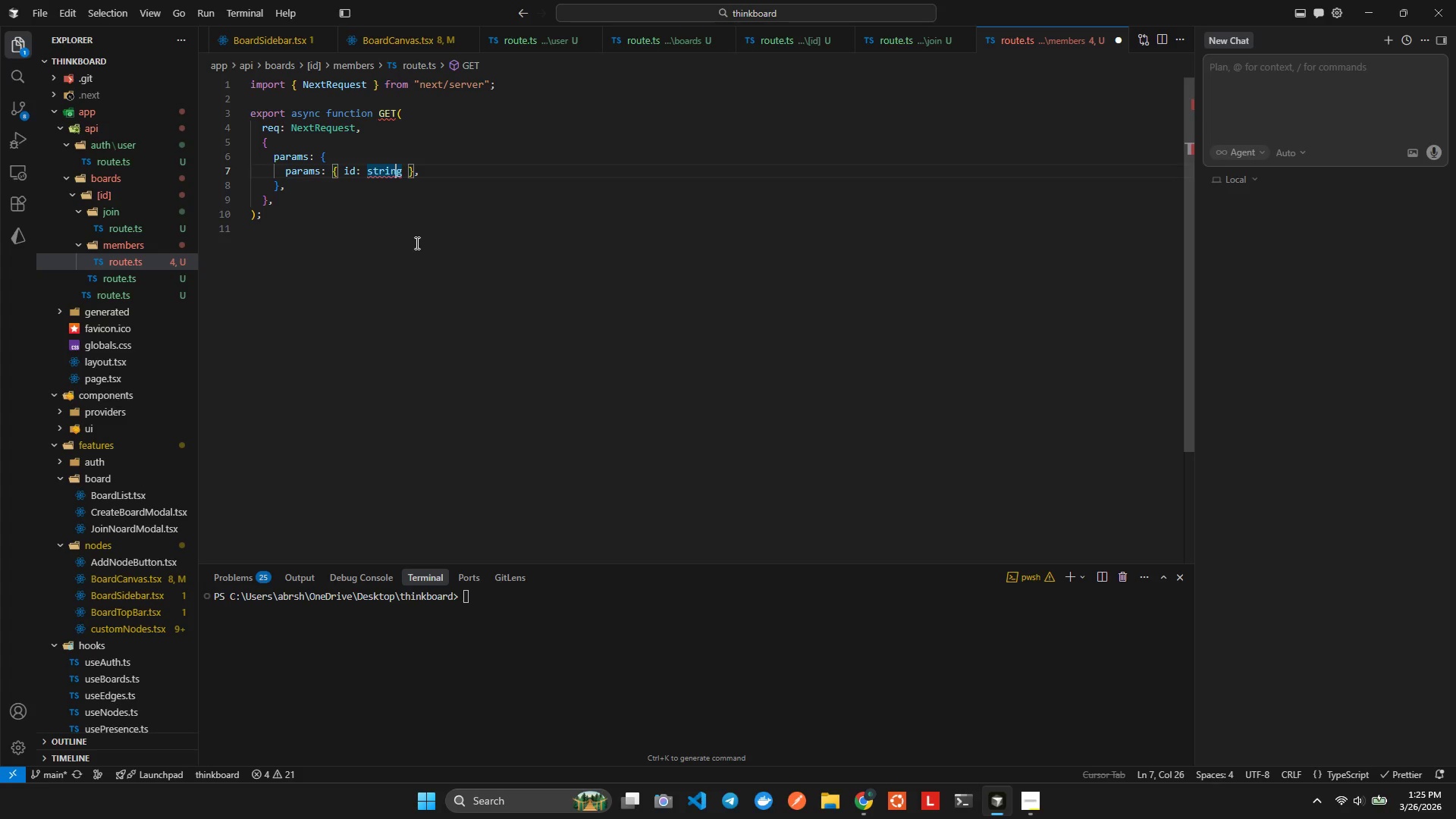 
key(ArrowLeft)
 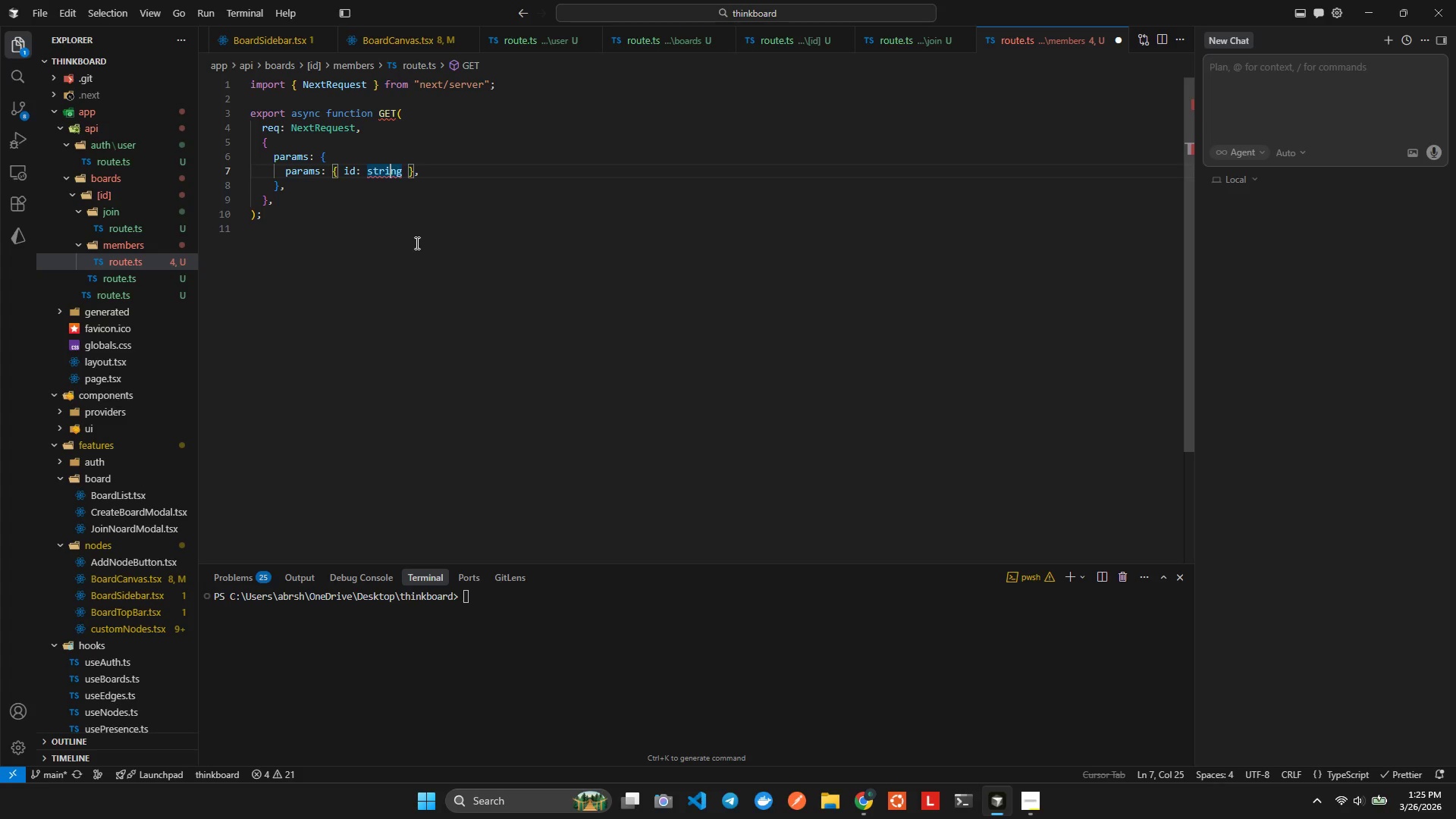 
wait(14.25)
 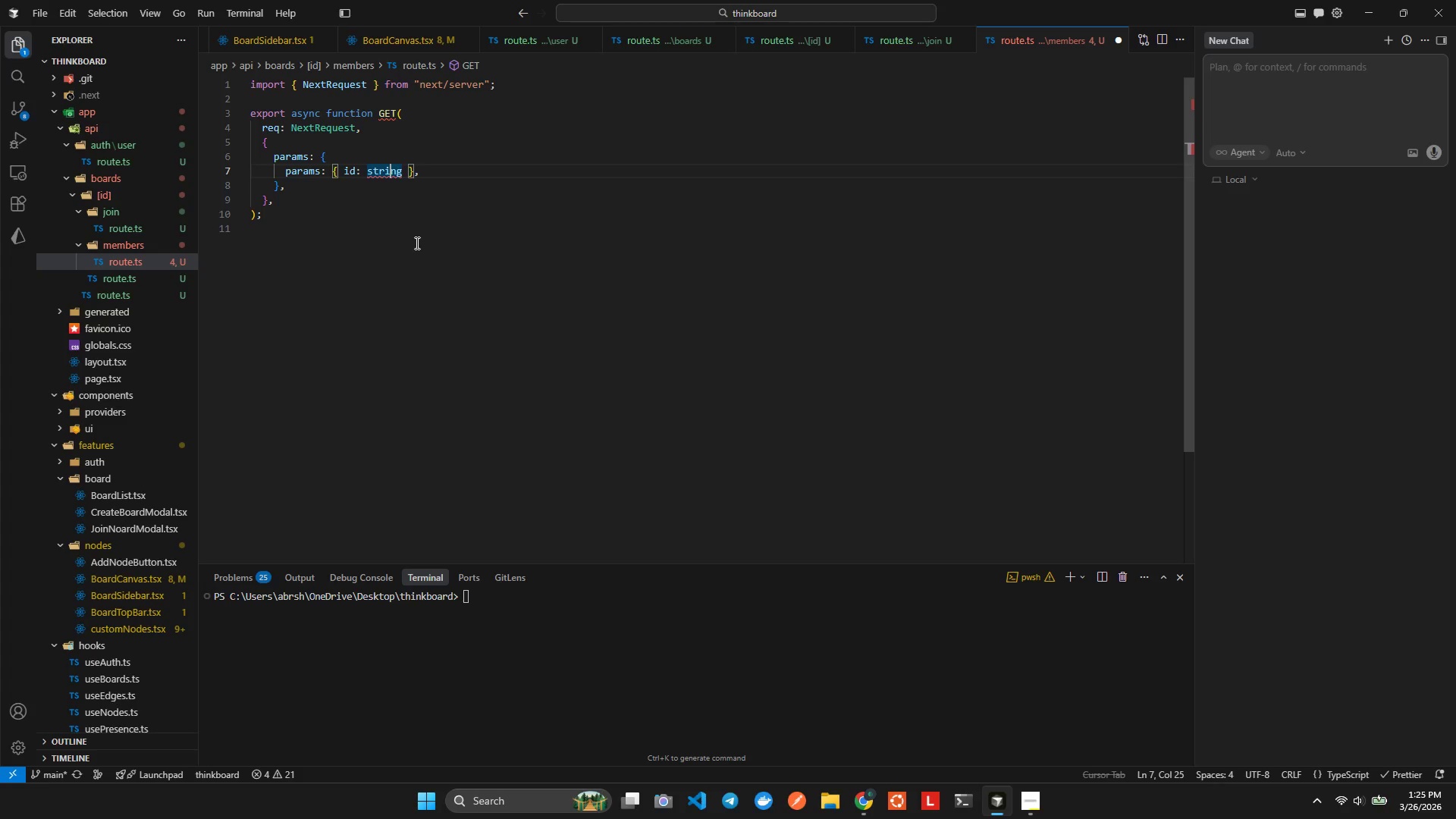 
key(ArrowRight)
 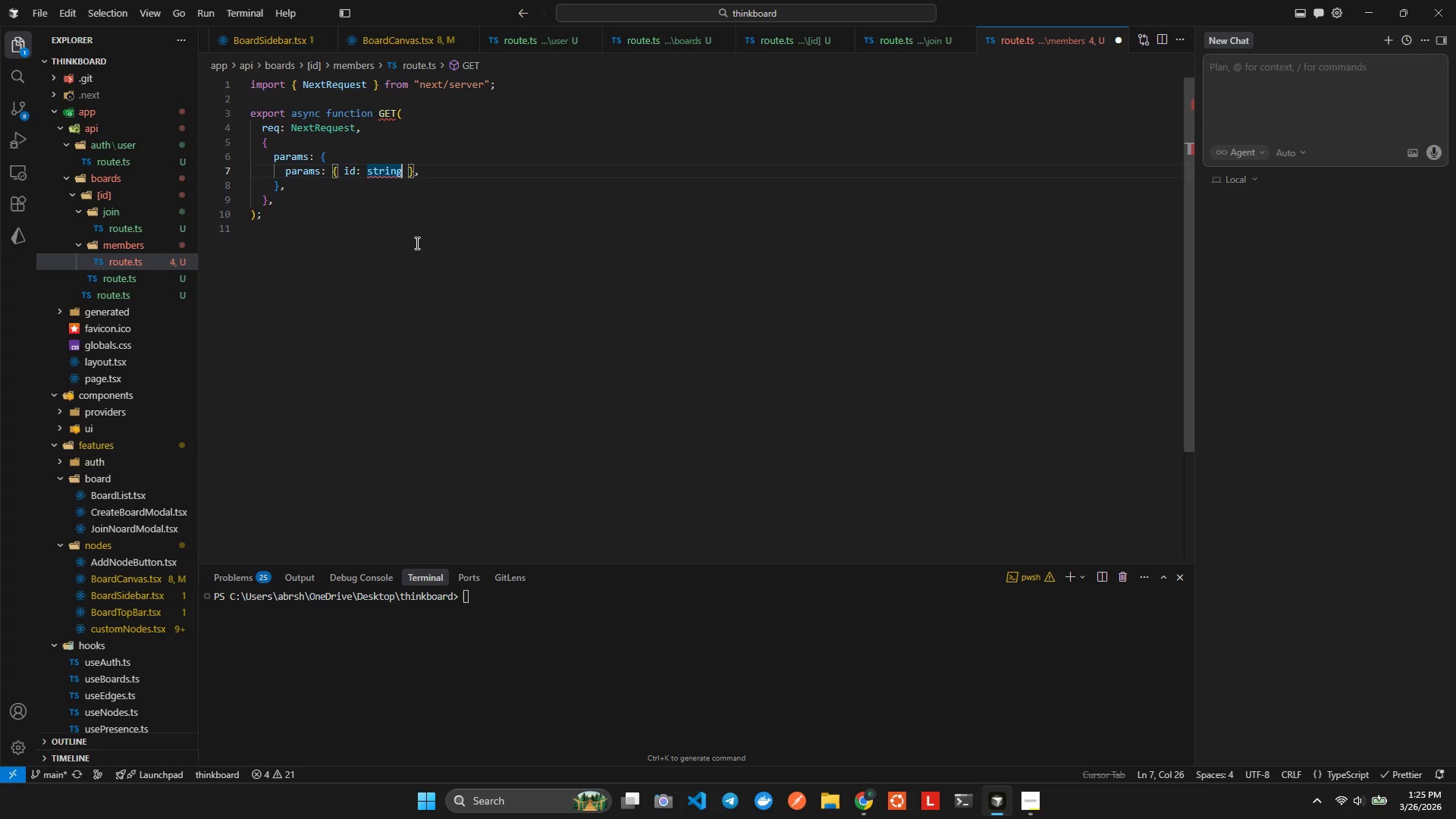 
key(ArrowRight)
 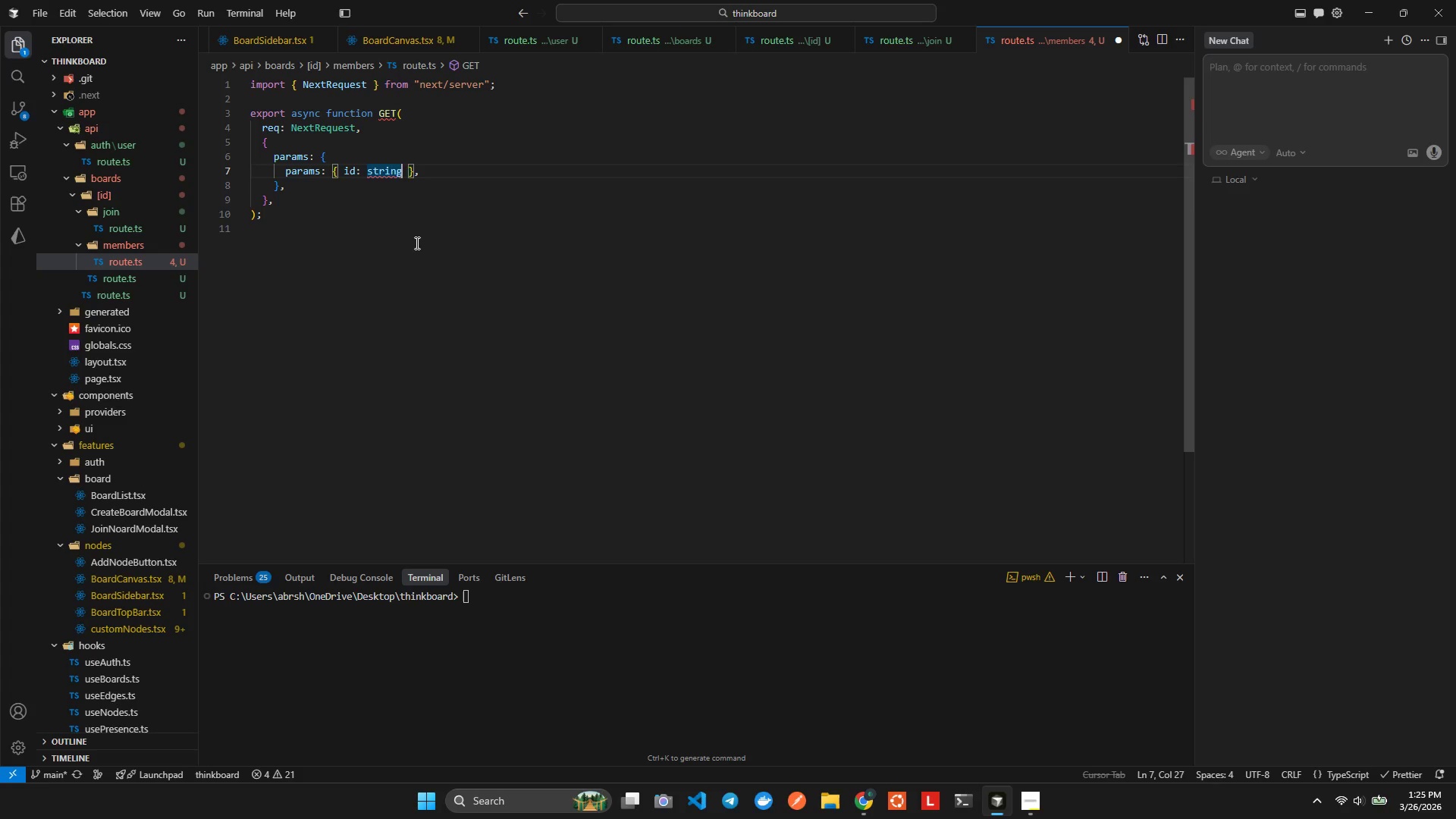 
key(ArrowRight)
 